 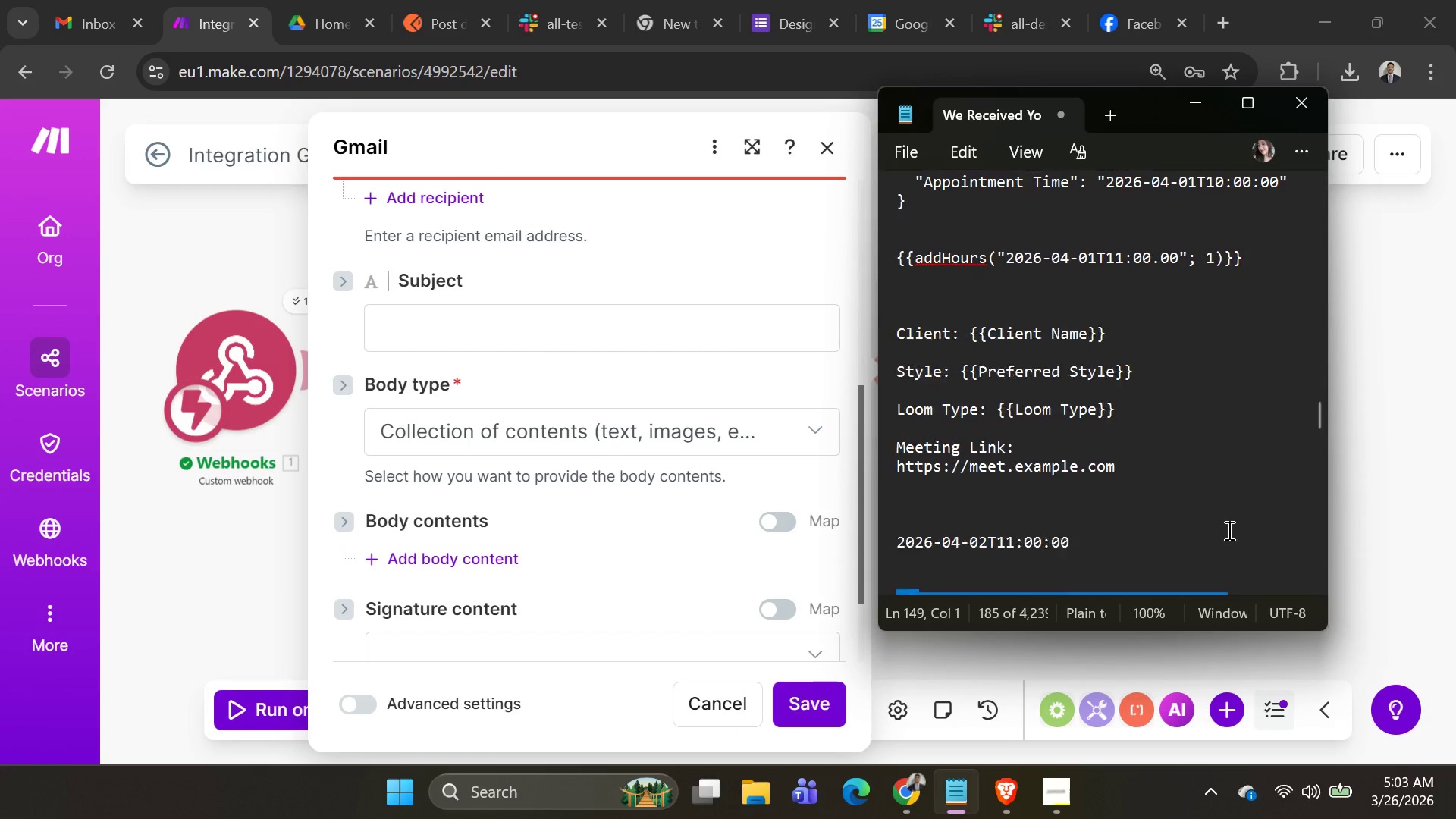 
scroll: coordinate [1228, 530], scroll_direction: up, amount: 2.0
 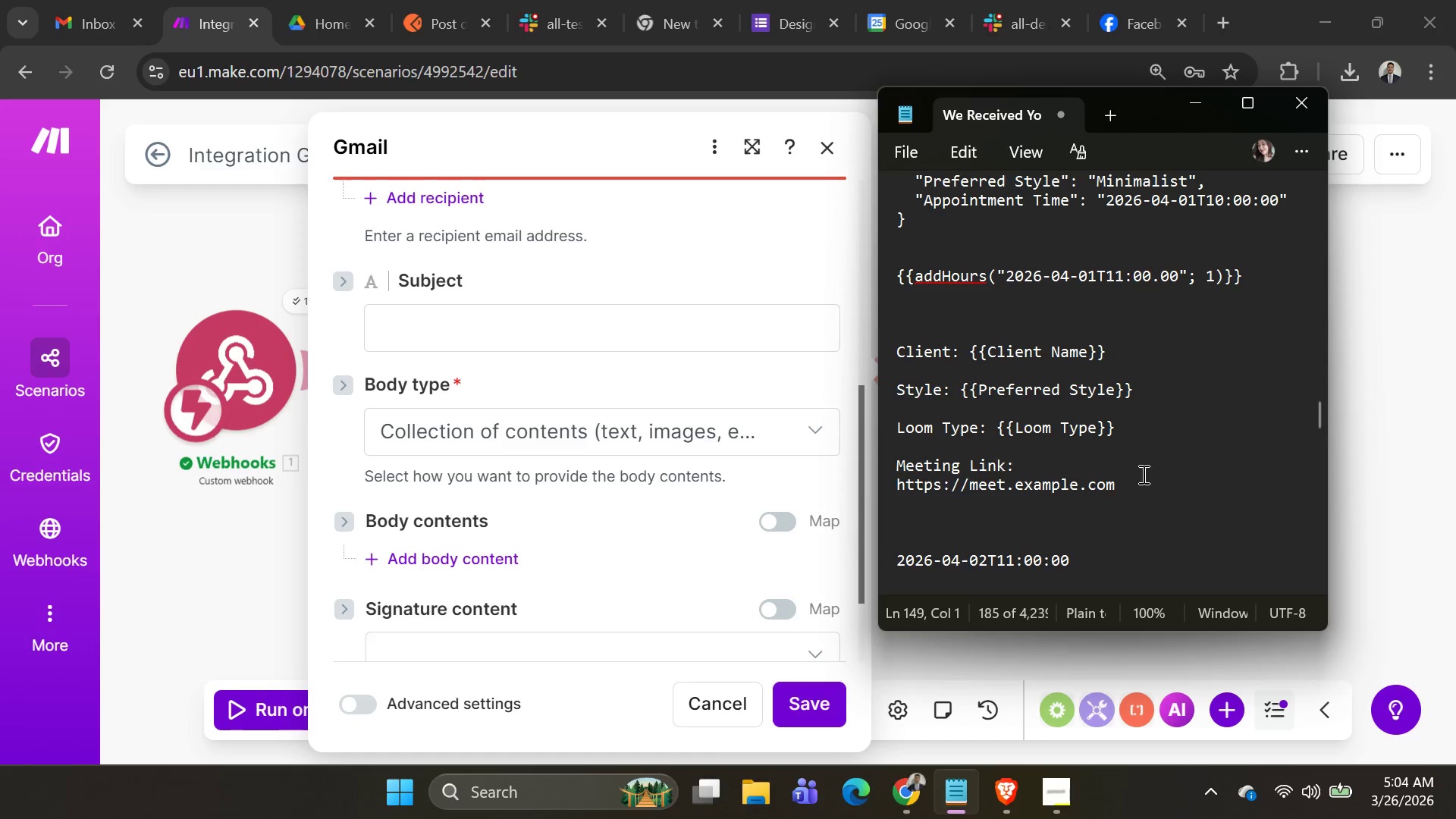 
left_click([1139, 480])
 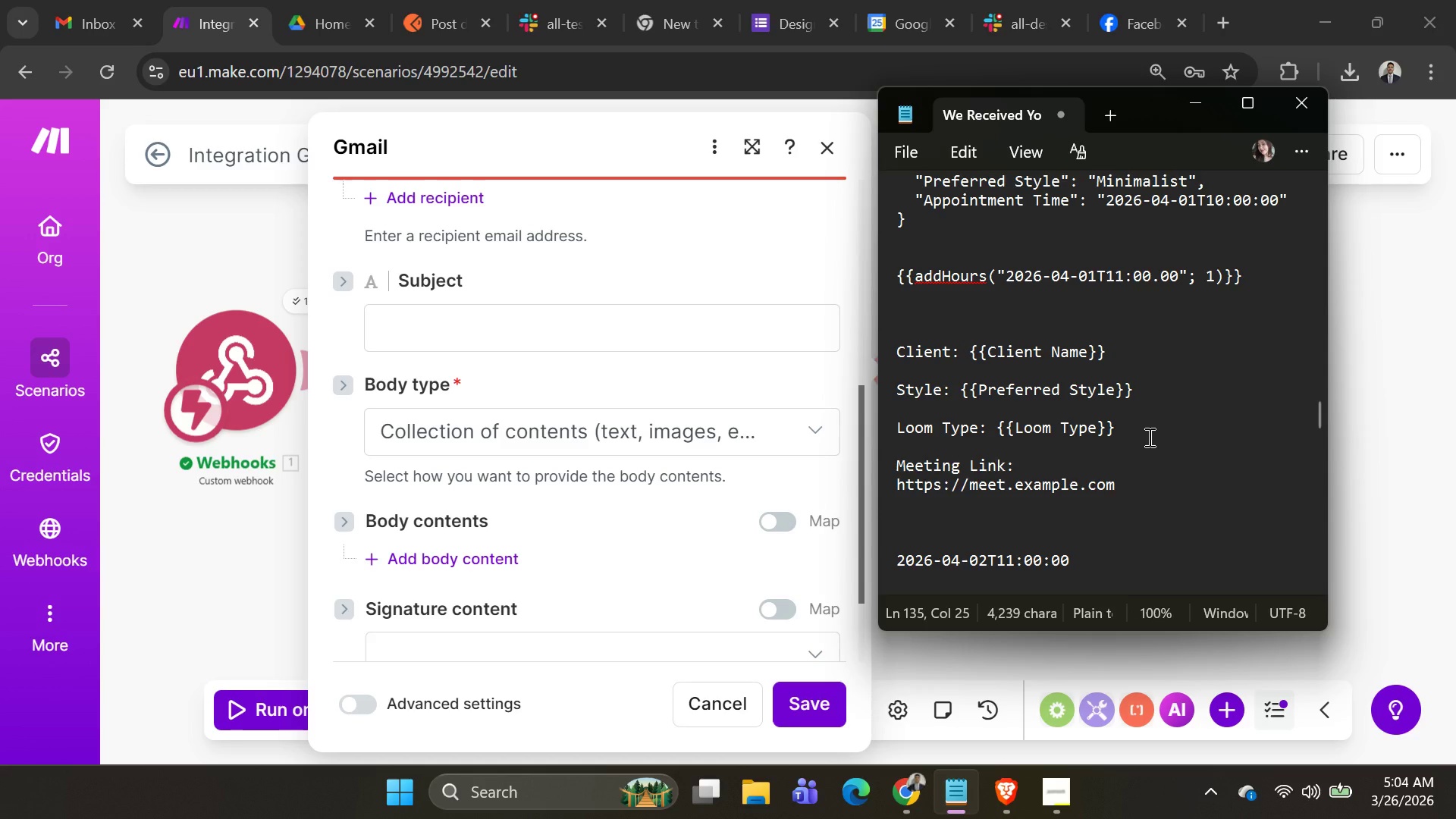 
key(Shift+Enter)
 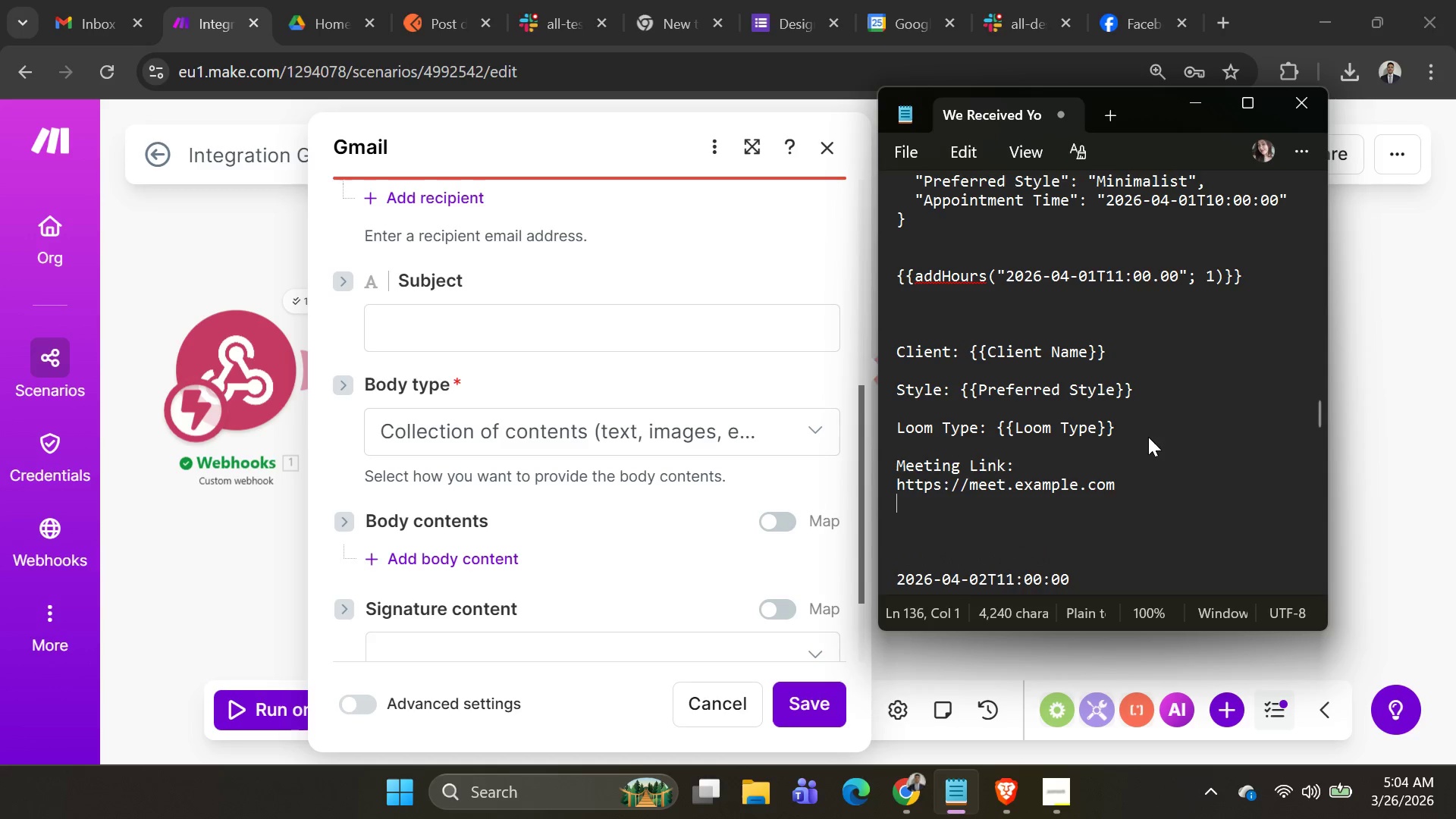 
key(Shift+Enter)
 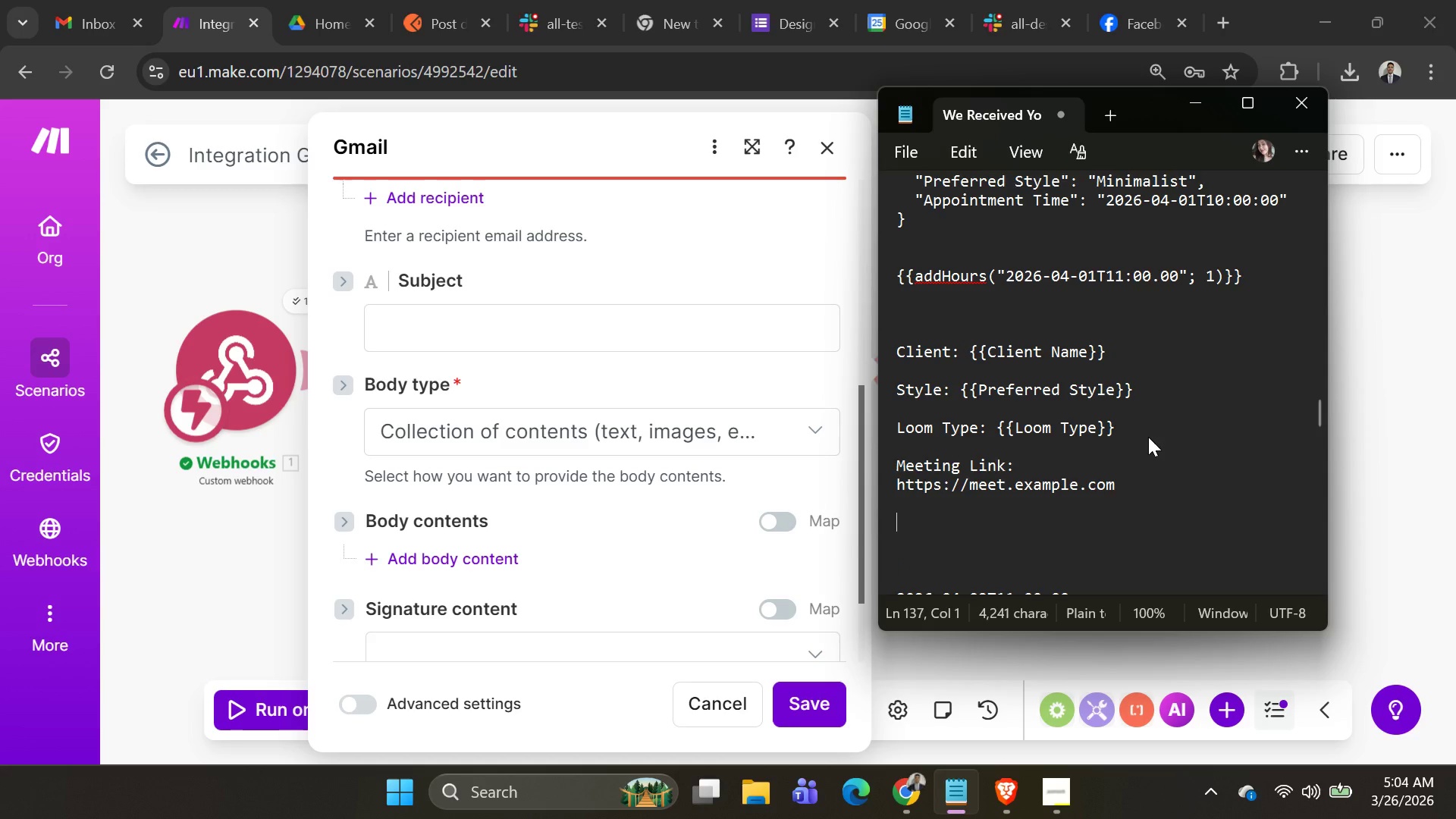 
key(Control+V)
 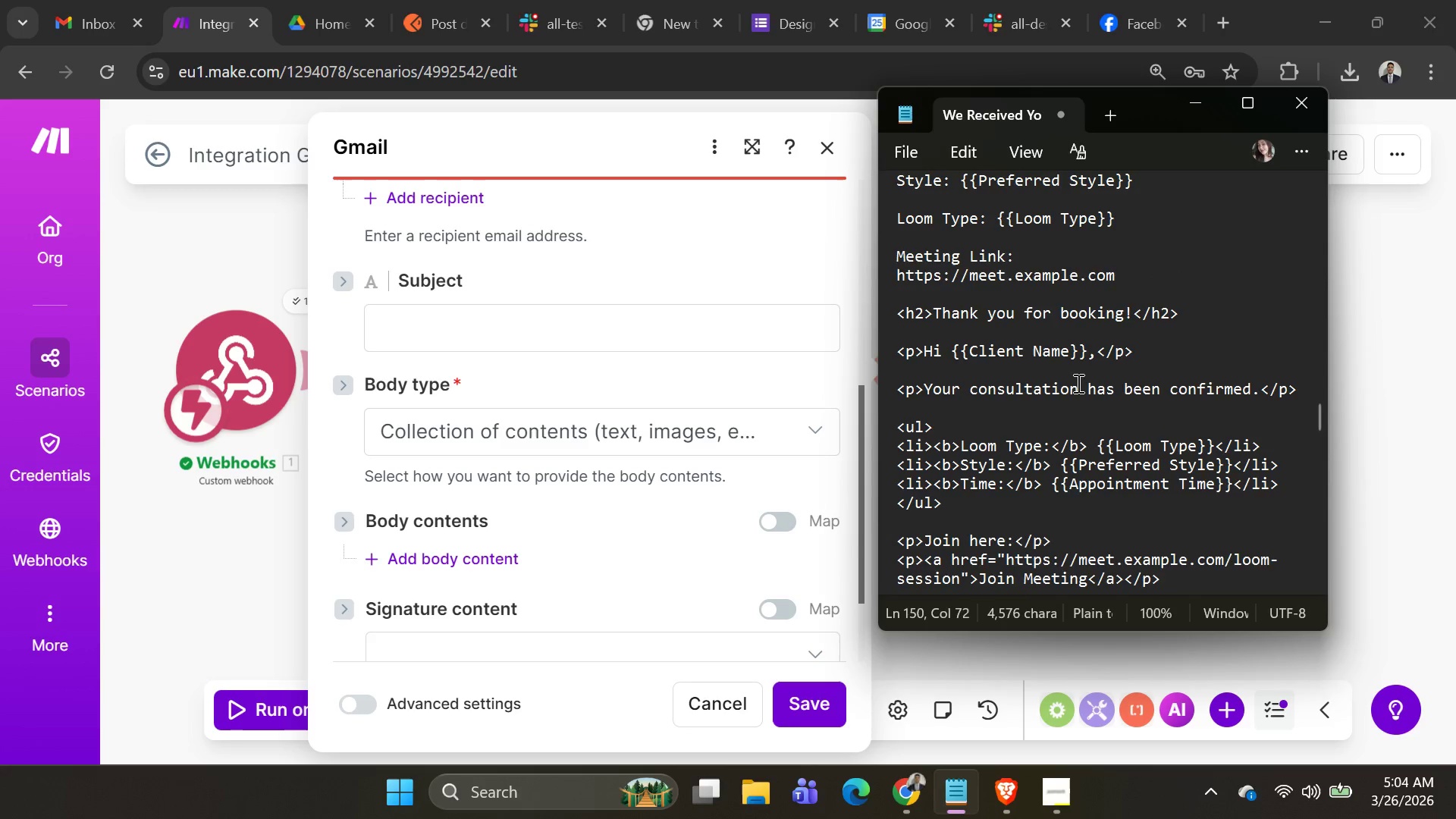 
scroll: coordinate [1009, 341], scroll_direction: up, amount: 4.0
 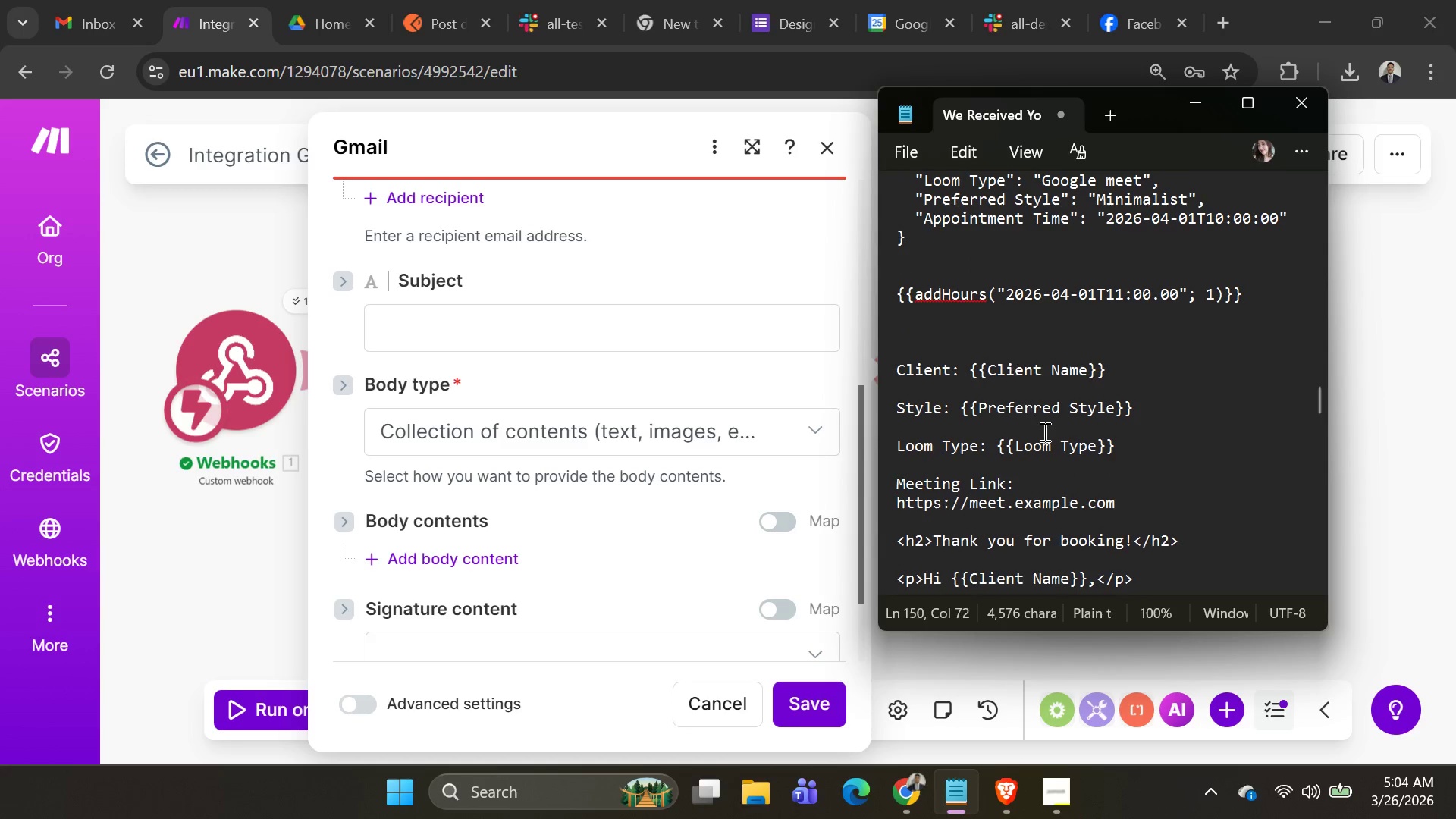 
scroll: coordinate [1048, 431], scroll_direction: down, amount: 1.0
 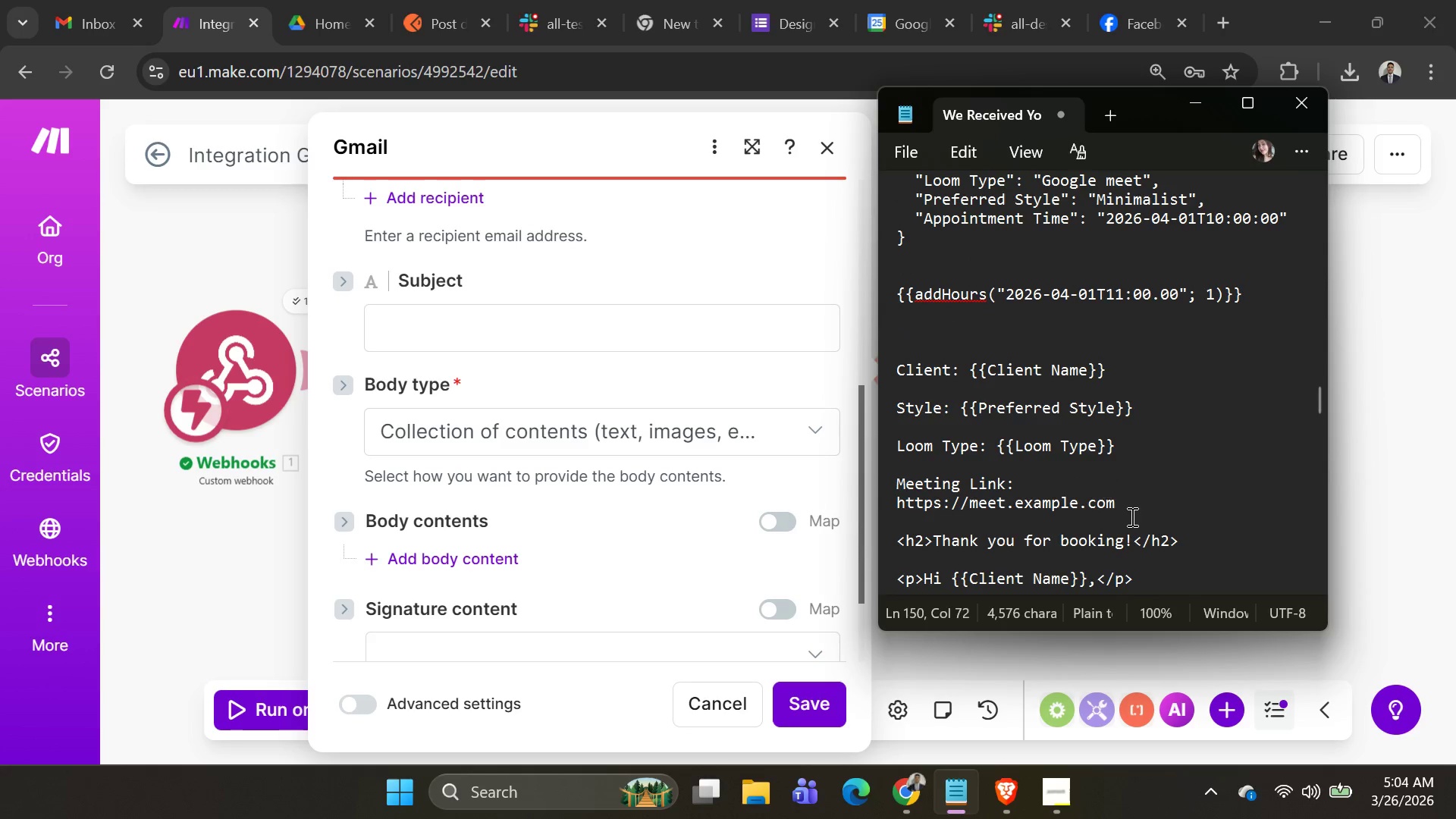 
left_click([1134, 517])
 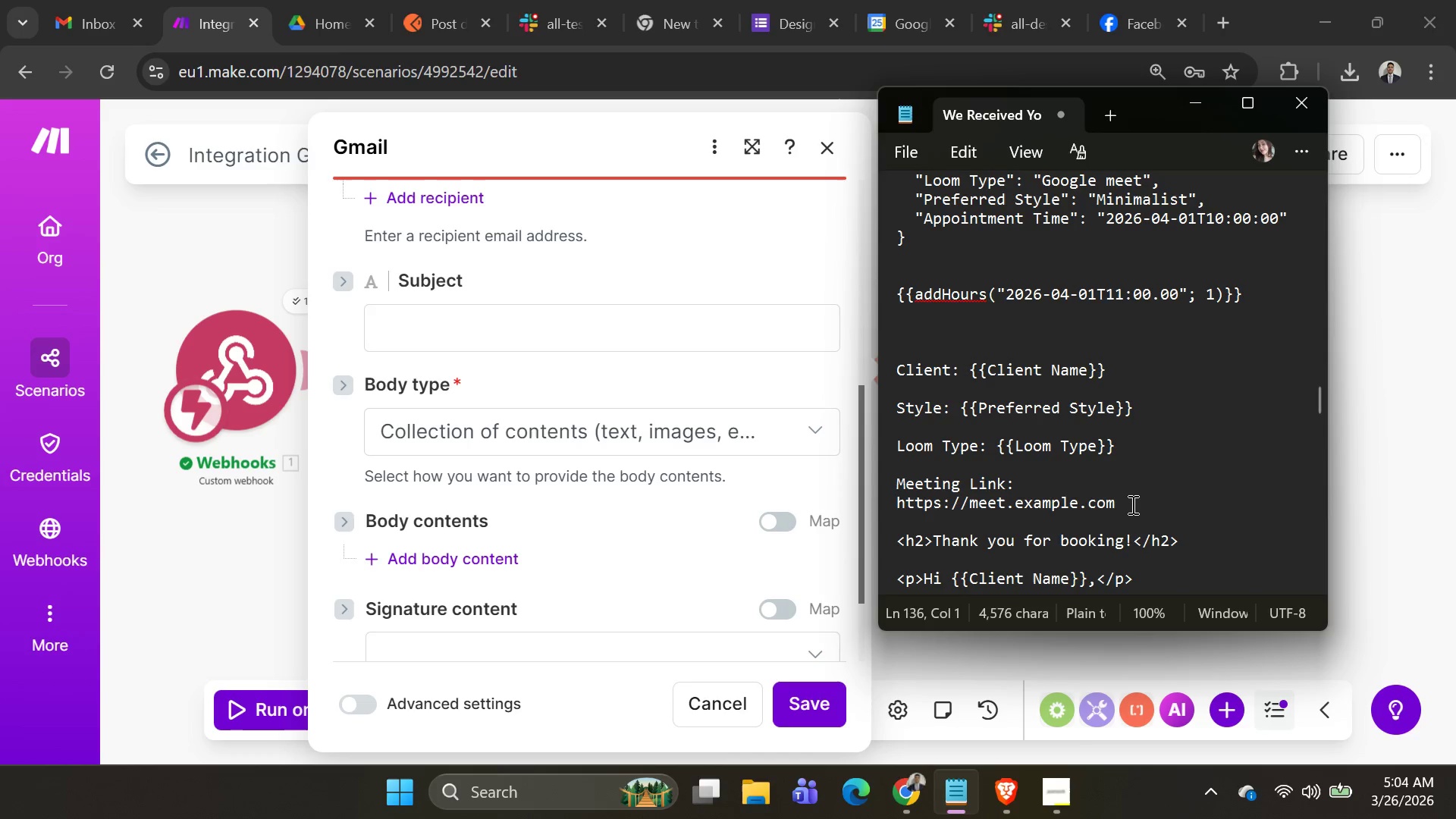 
key(Shift+Enter)
 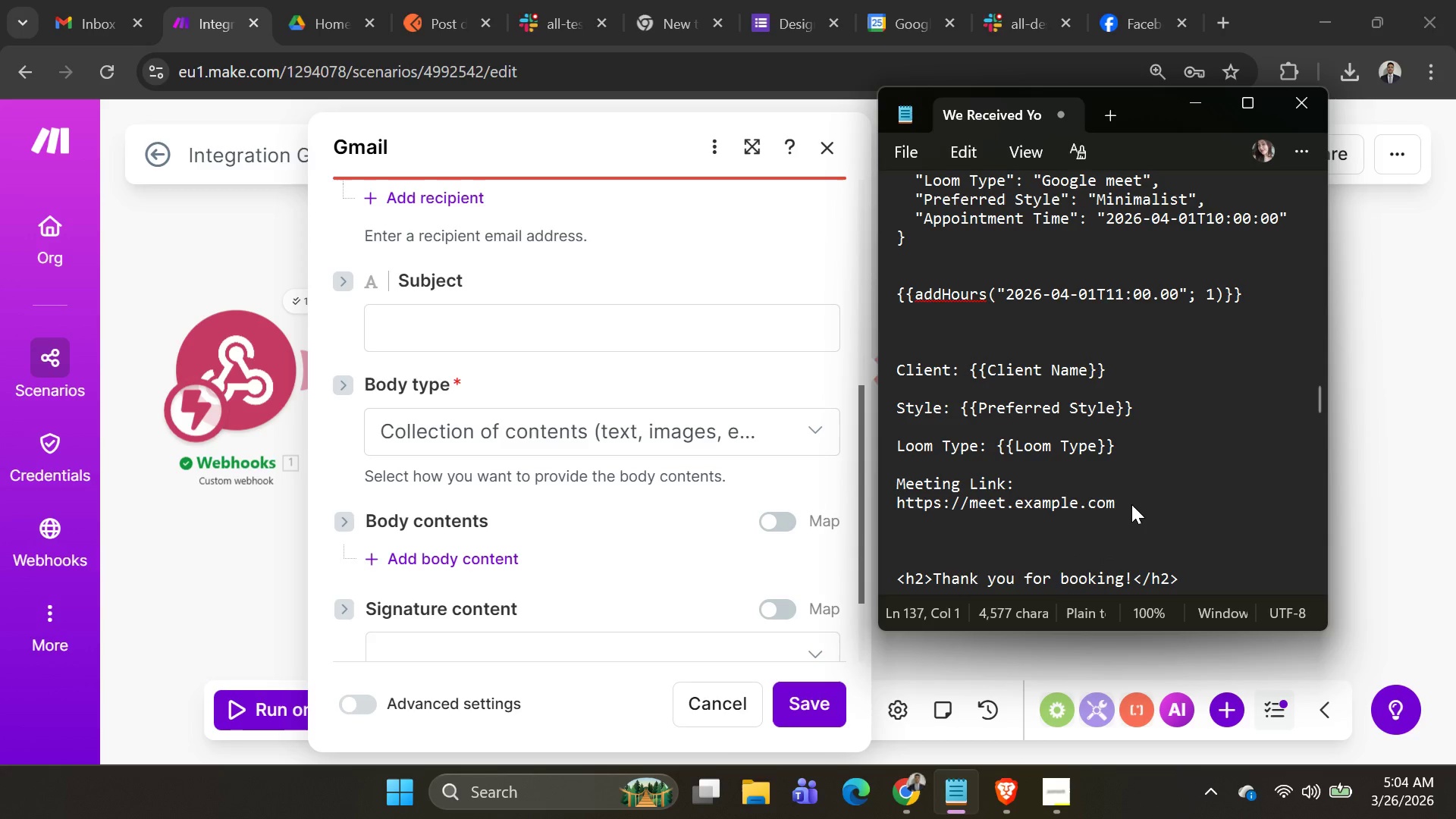 
key(Shift+Enter)
 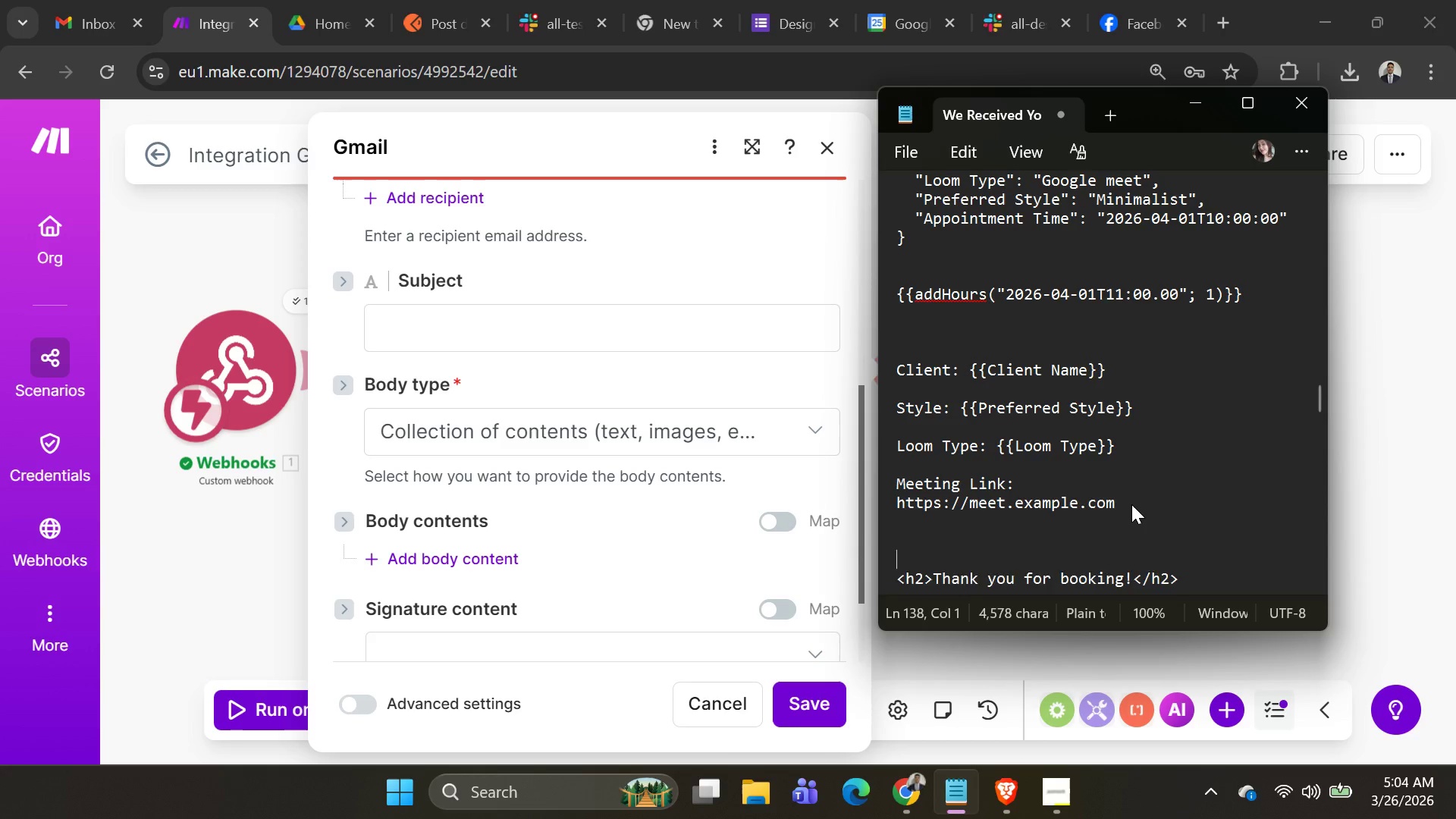 
key(Shift+Enter)
 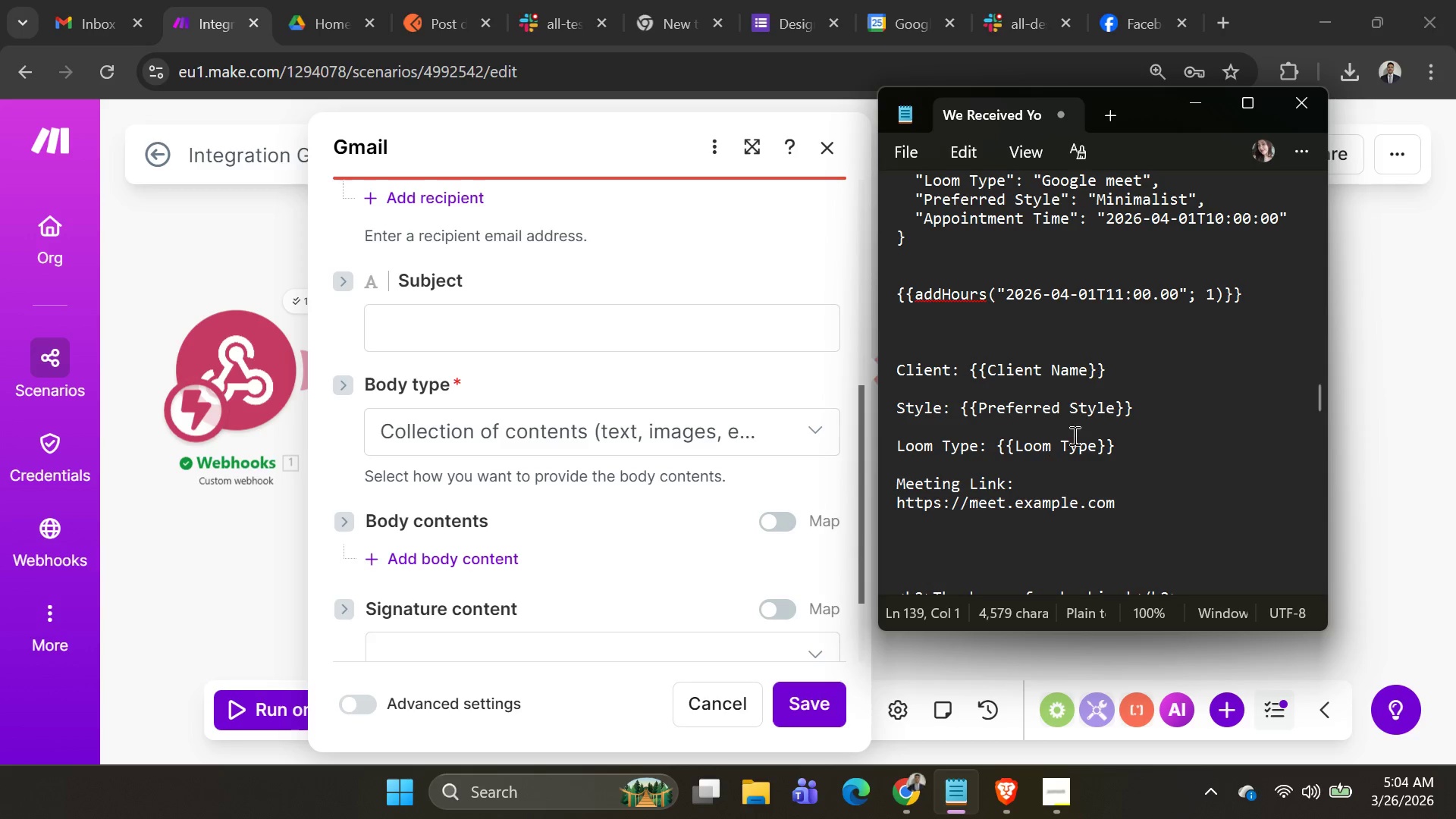 
scroll: coordinate [1172, 397], scroll_direction: down, amount: 9.0
 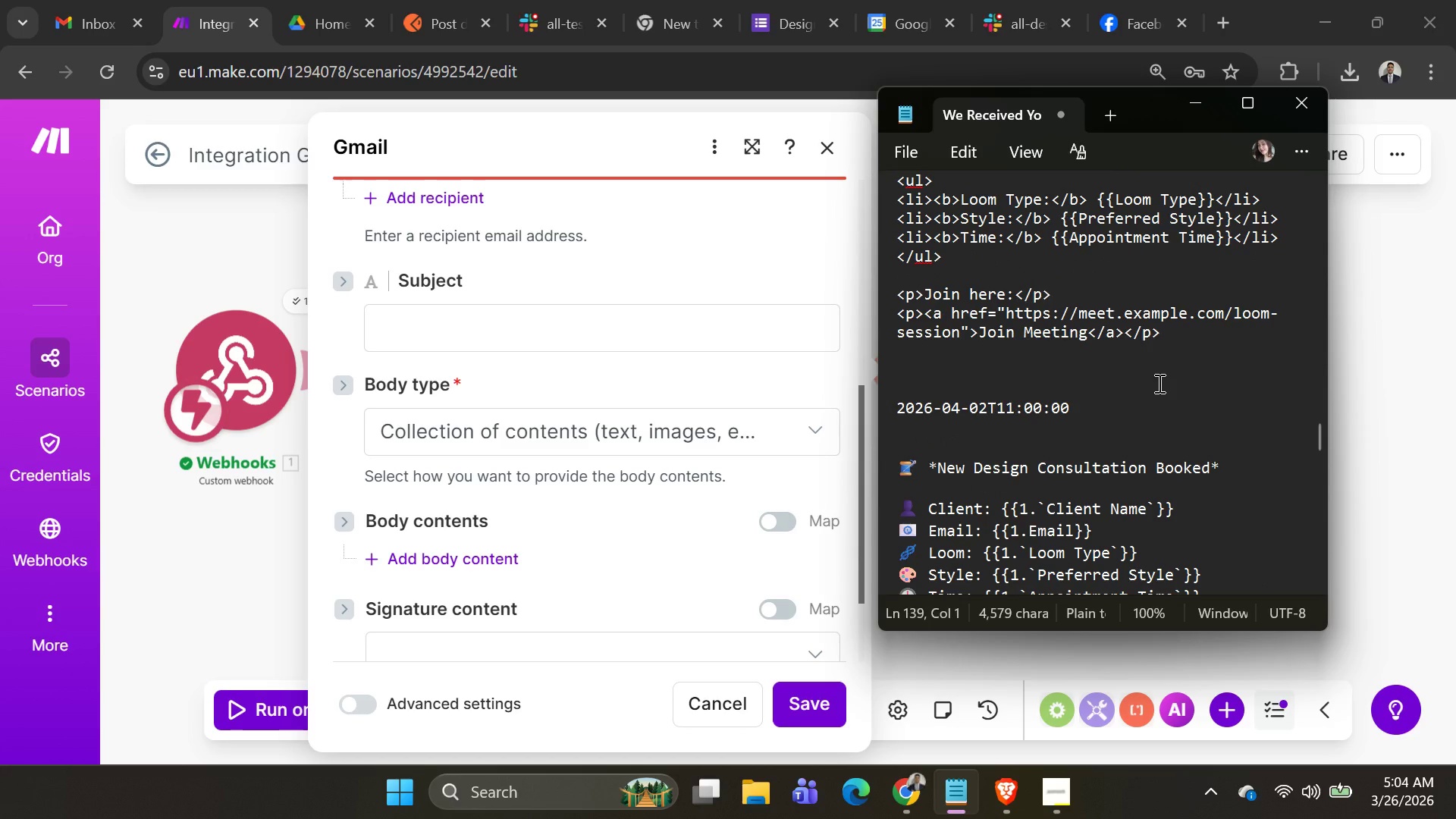 
scroll: coordinate [1158, 383], scroll_direction: up, amount: 3.0
 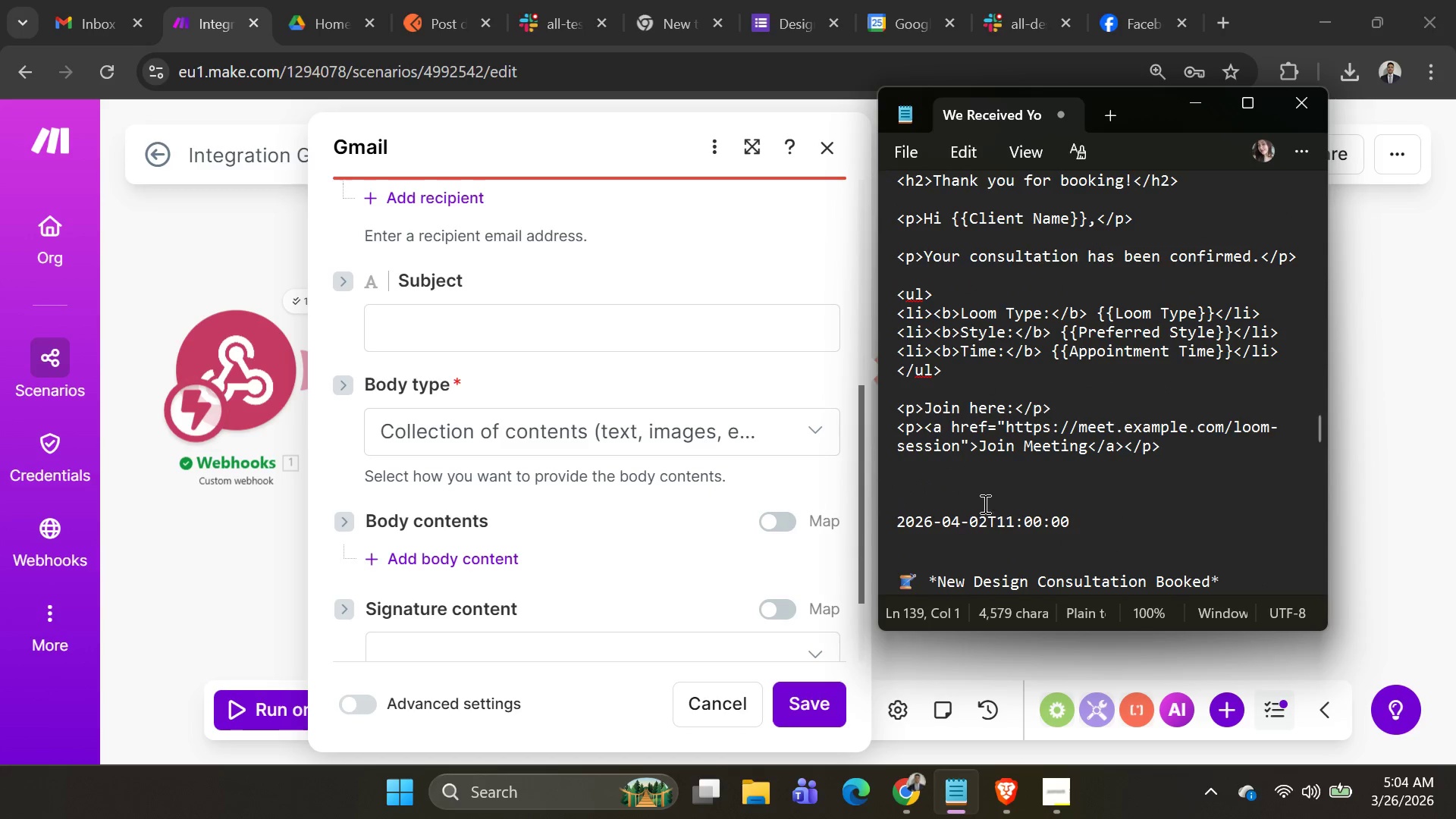 
left_click([970, 504])
 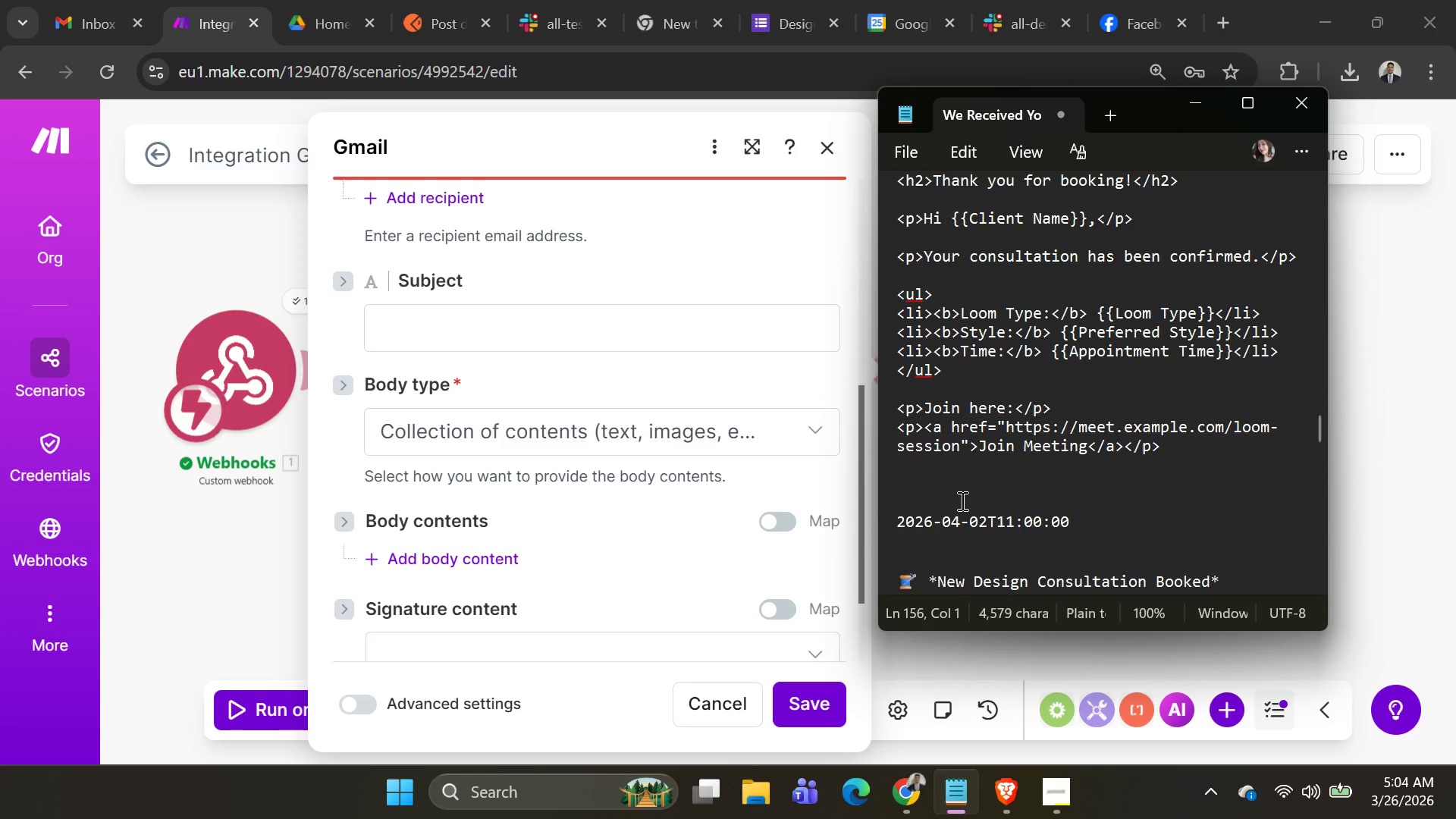 
wait(5.3)
 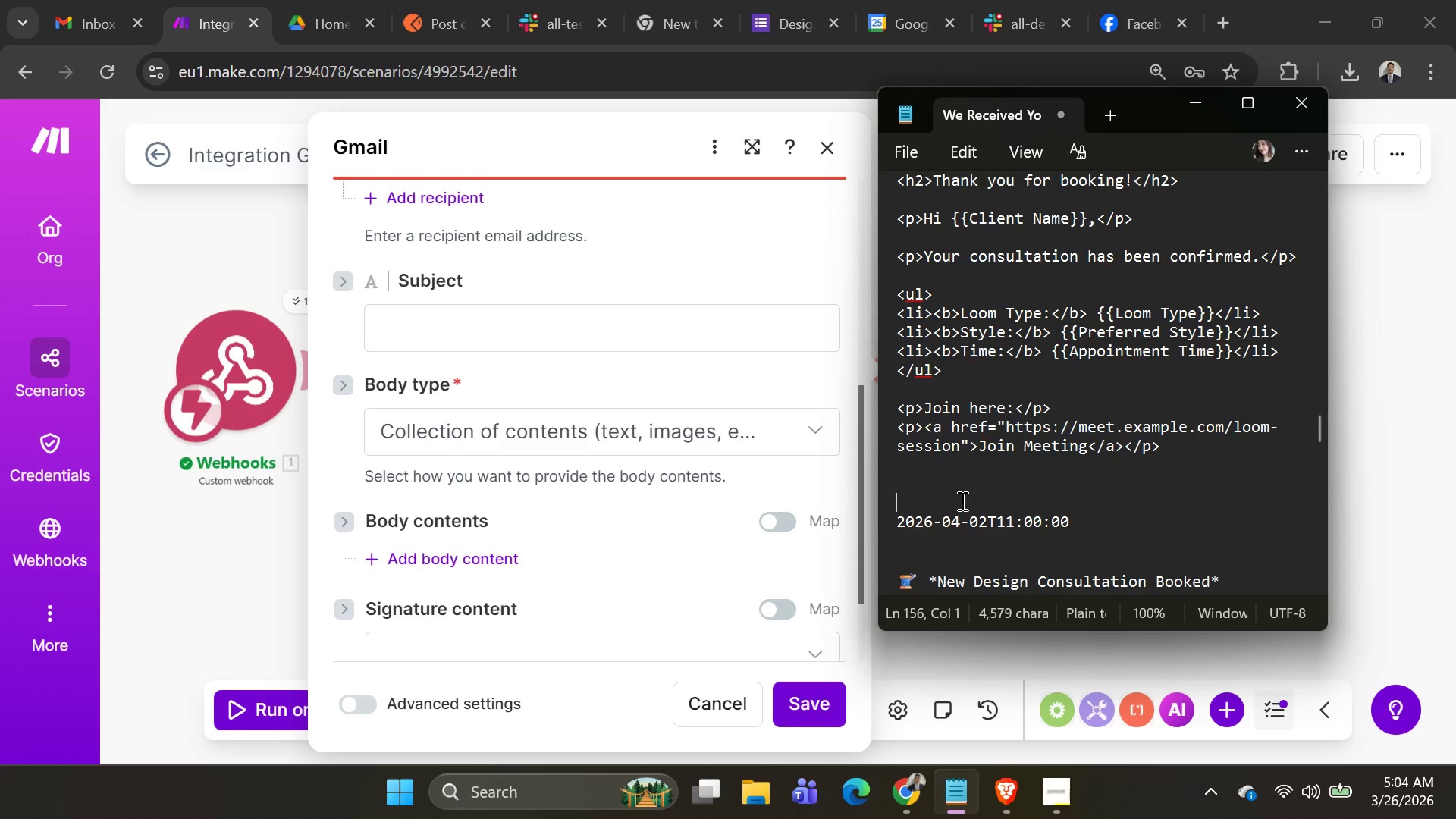 
hold_key(key=Minus, duration=1.51)
 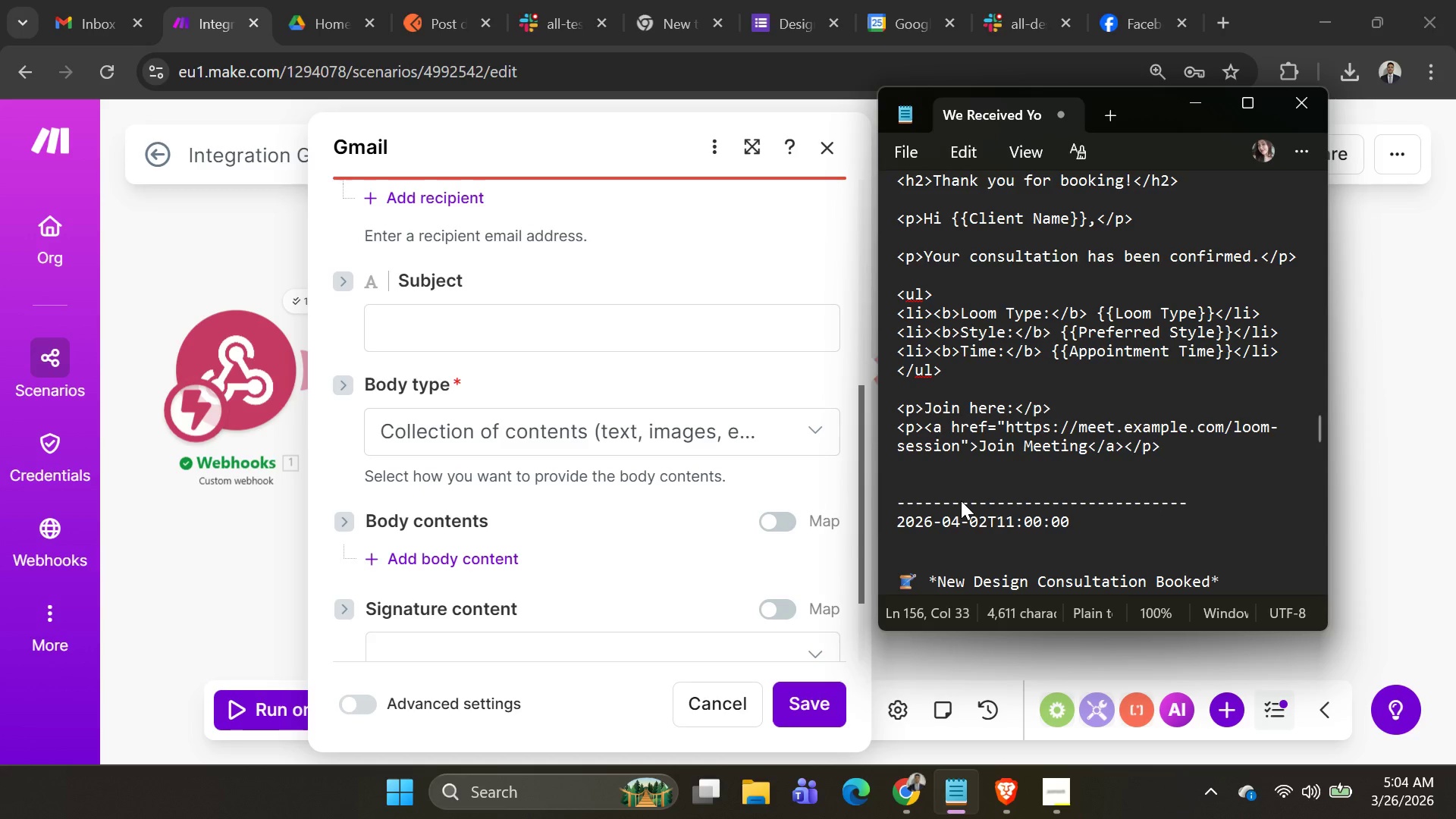 
key(Shift+Enter)
 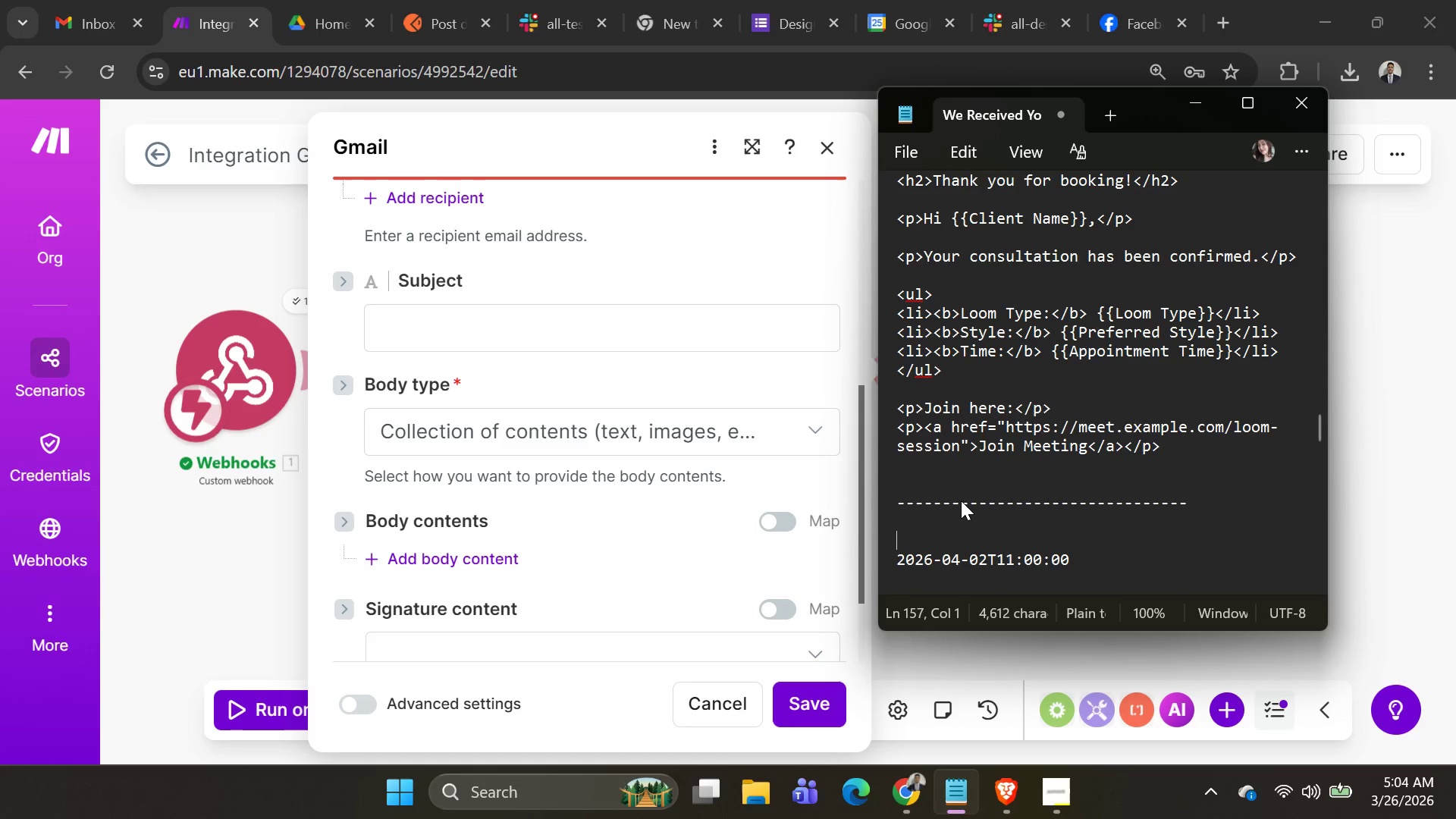 
key(Shift+Enter)
 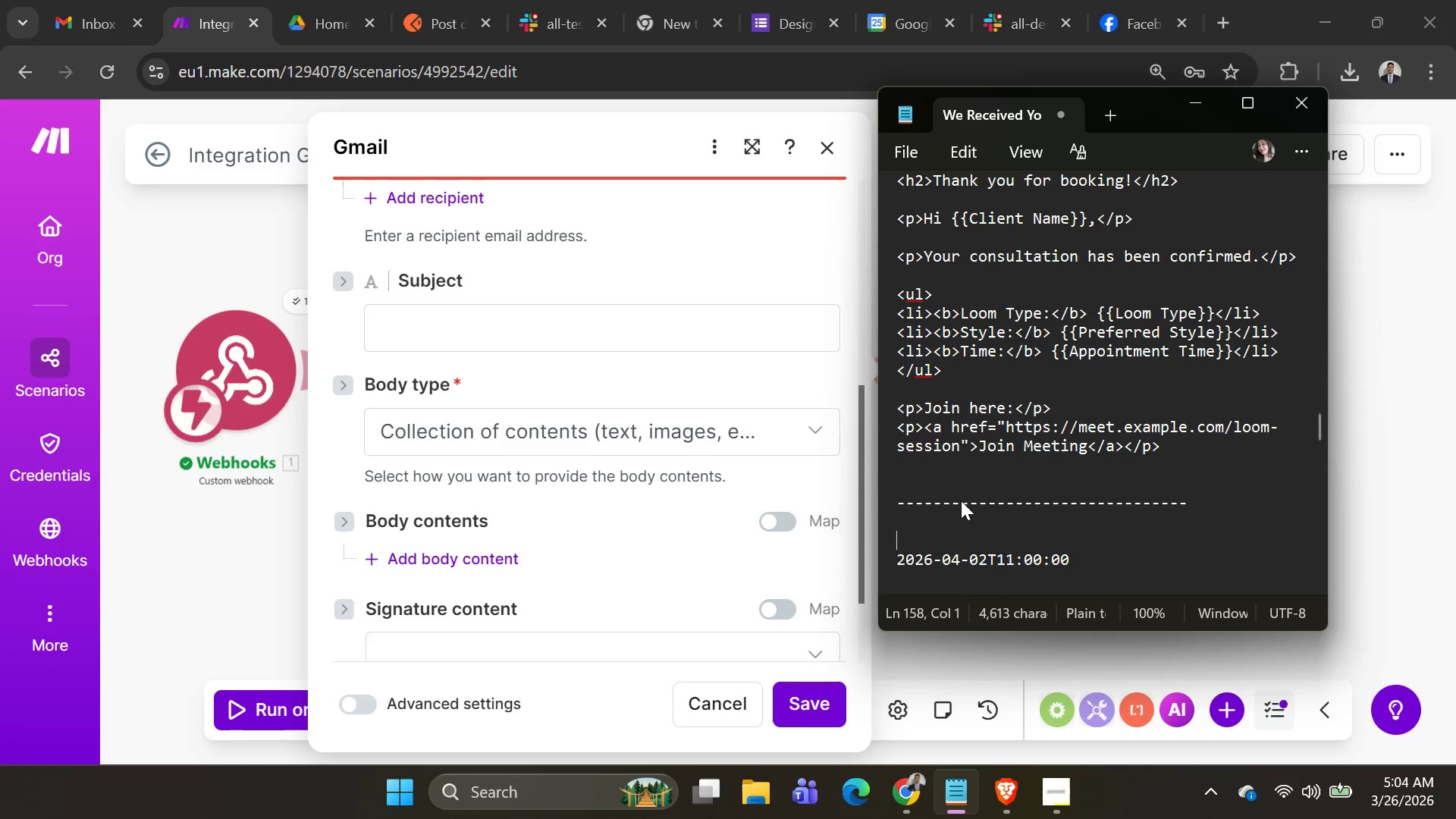 
key(Shift+Enter)
 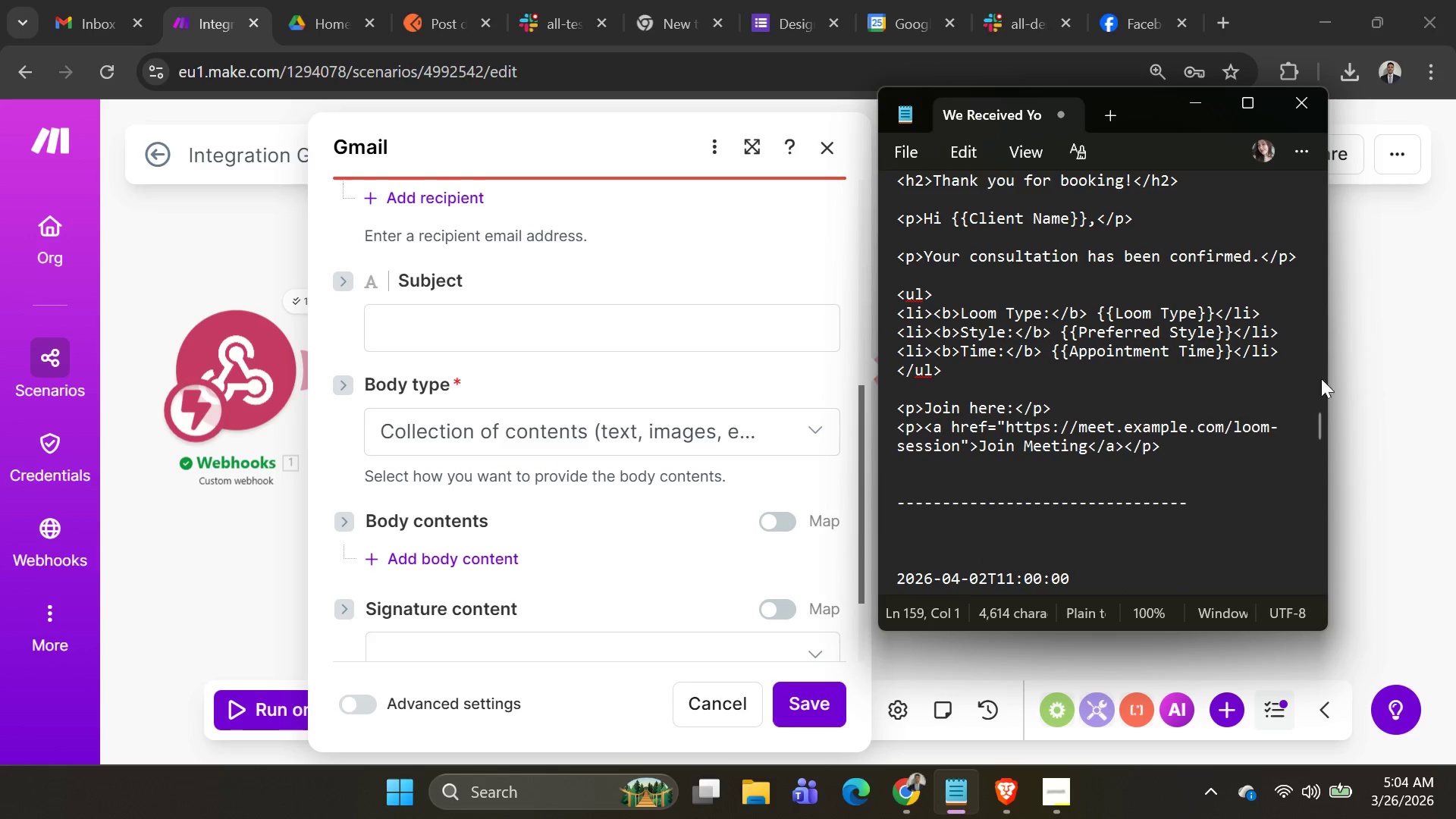 
scroll: coordinate [1175, 331], scroll_direction: up, amount: 7.0
 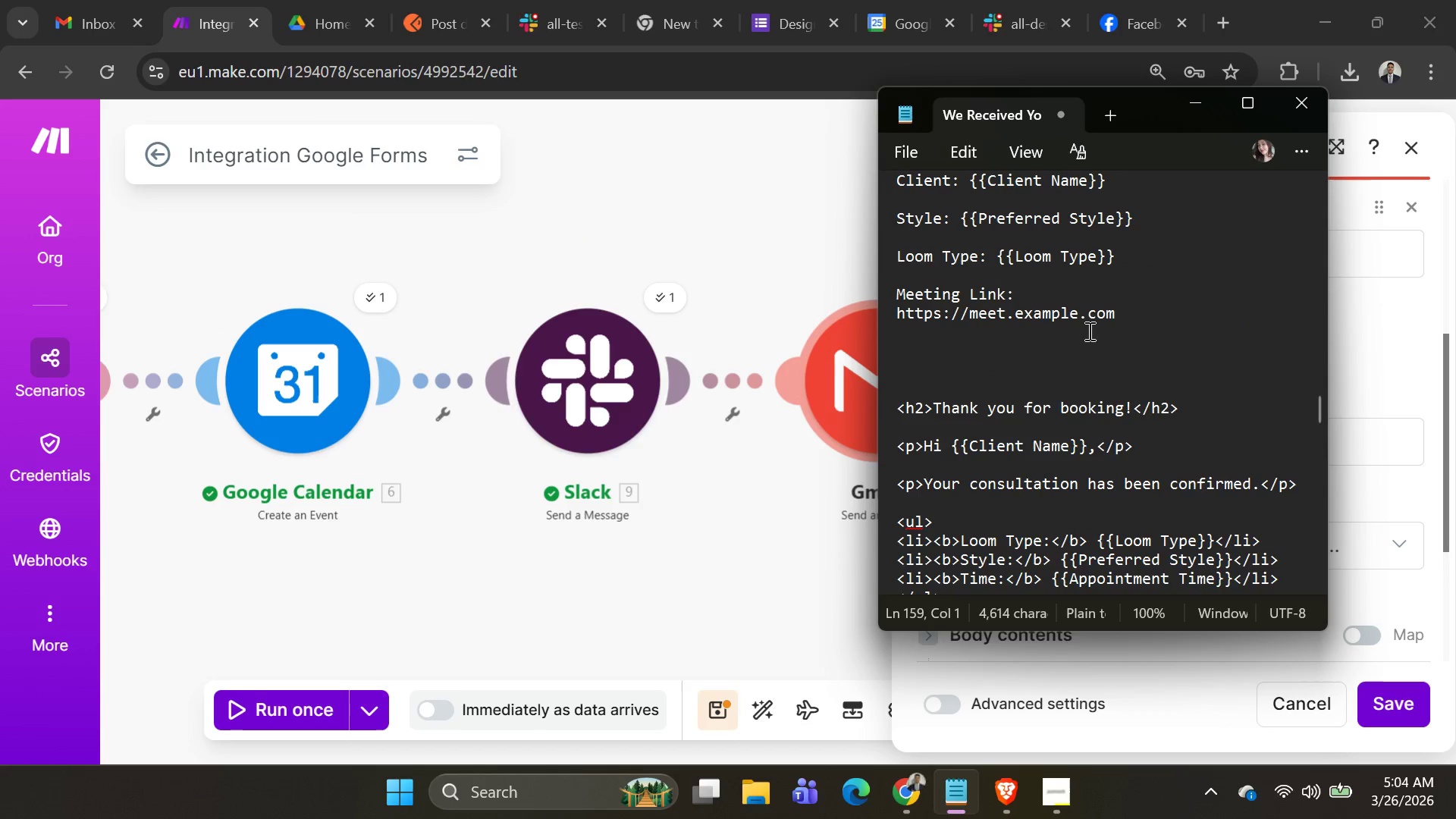 
scroll: coordinate [1047, 336], scroll_direction: down, amount: 1.0
 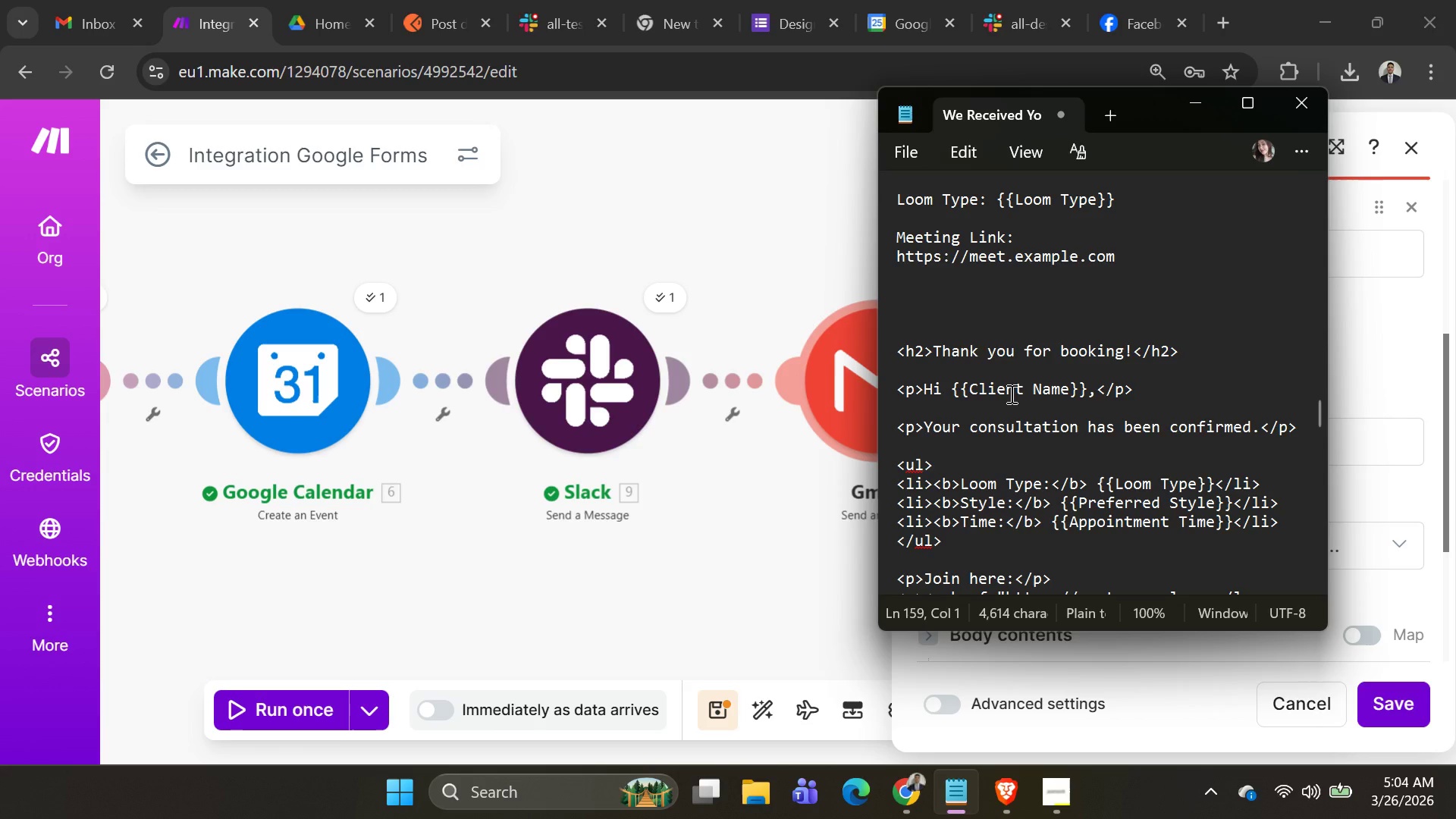 
wait(9.33)
 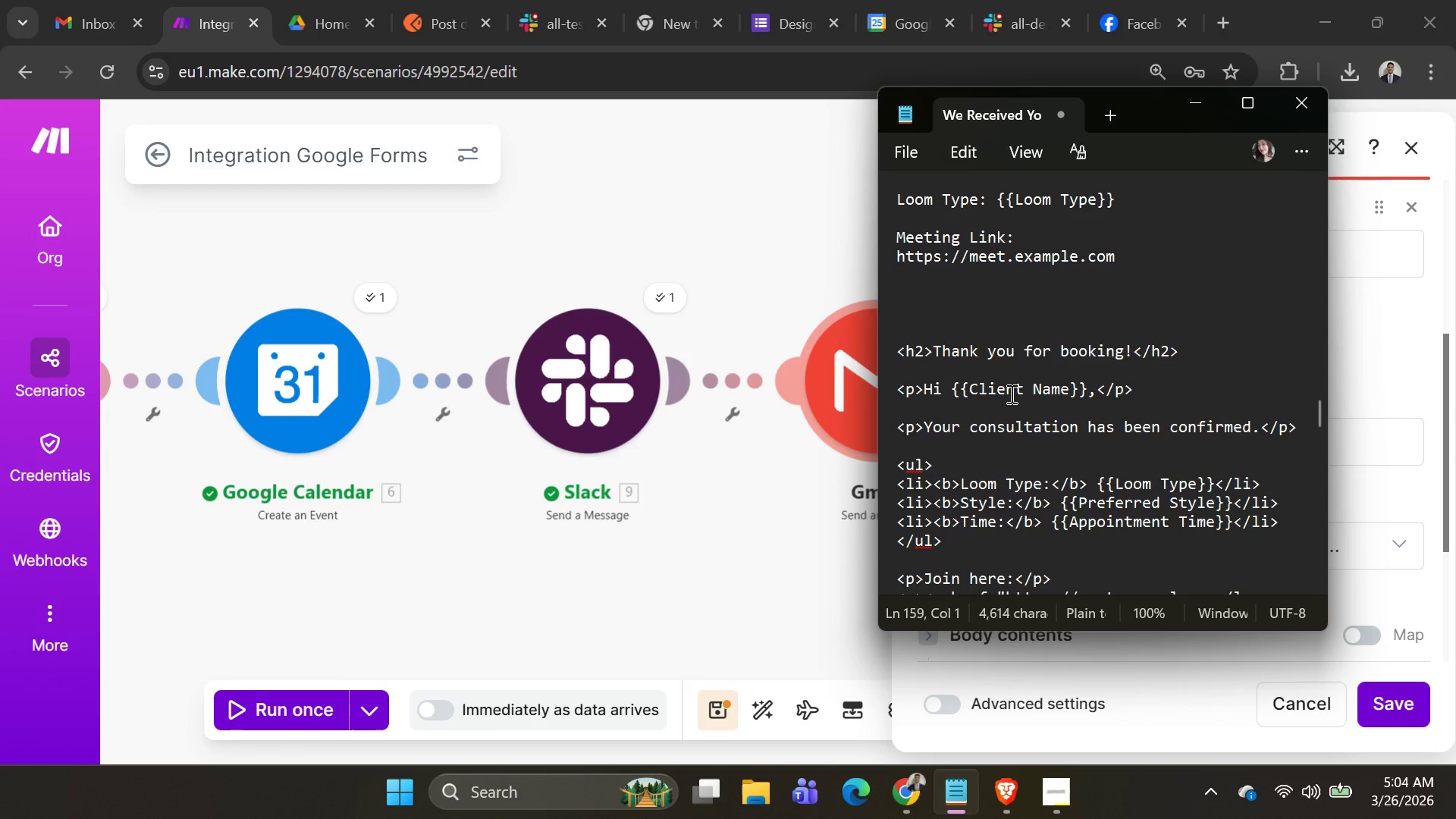 
left_click([768, 231])
 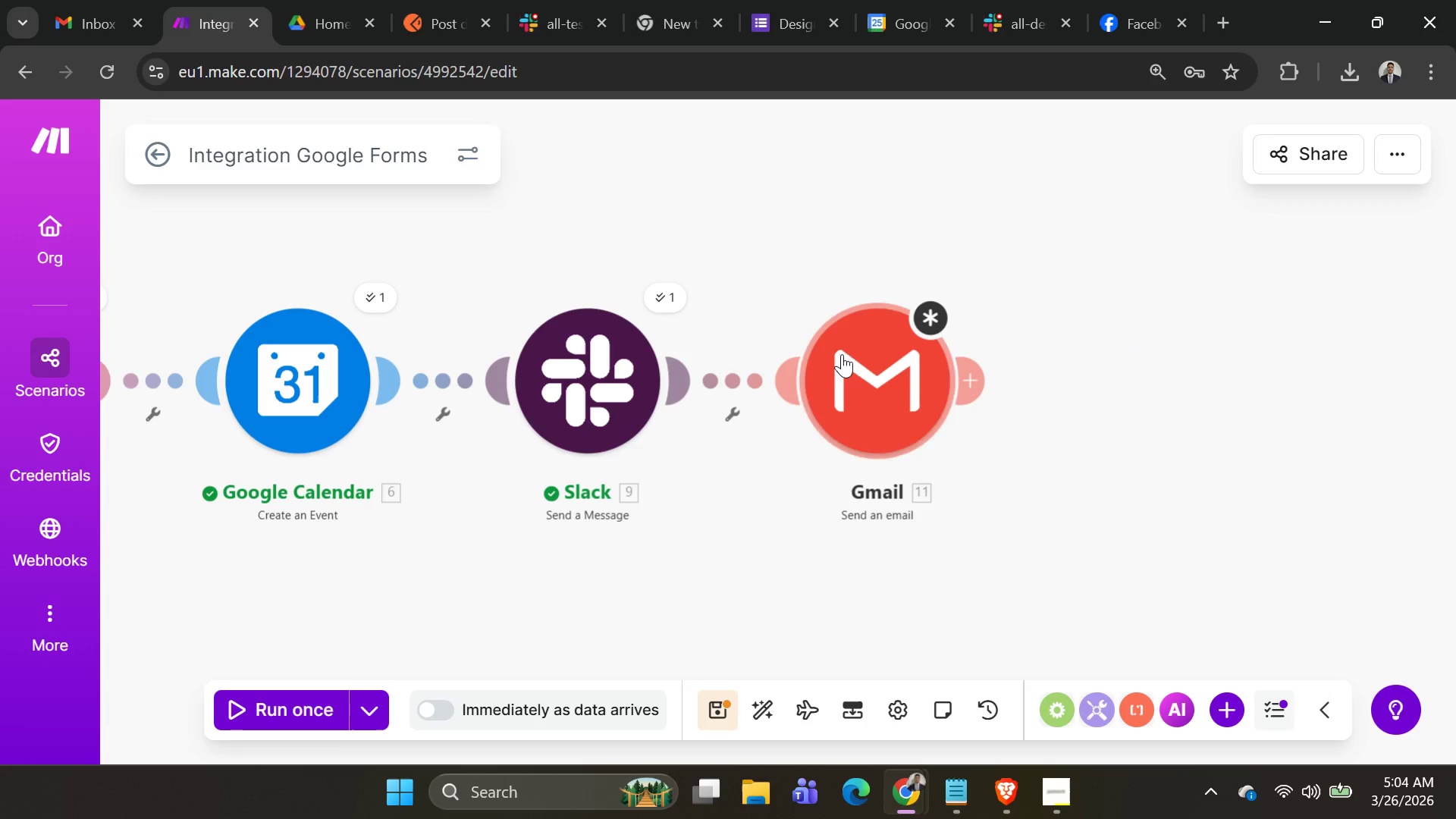 
left_click([844, 369])
 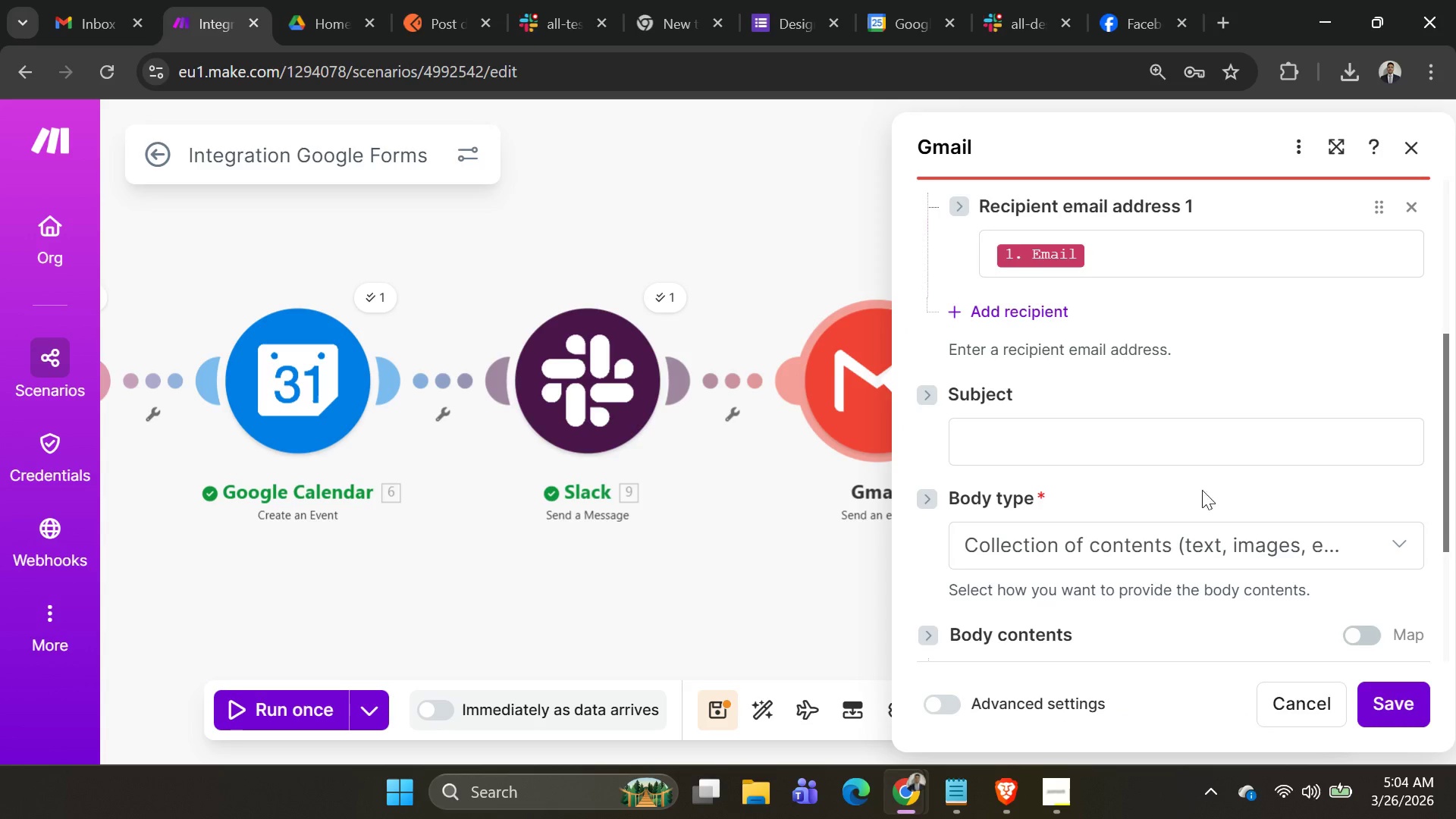 
key(Alt+AltLeft)
 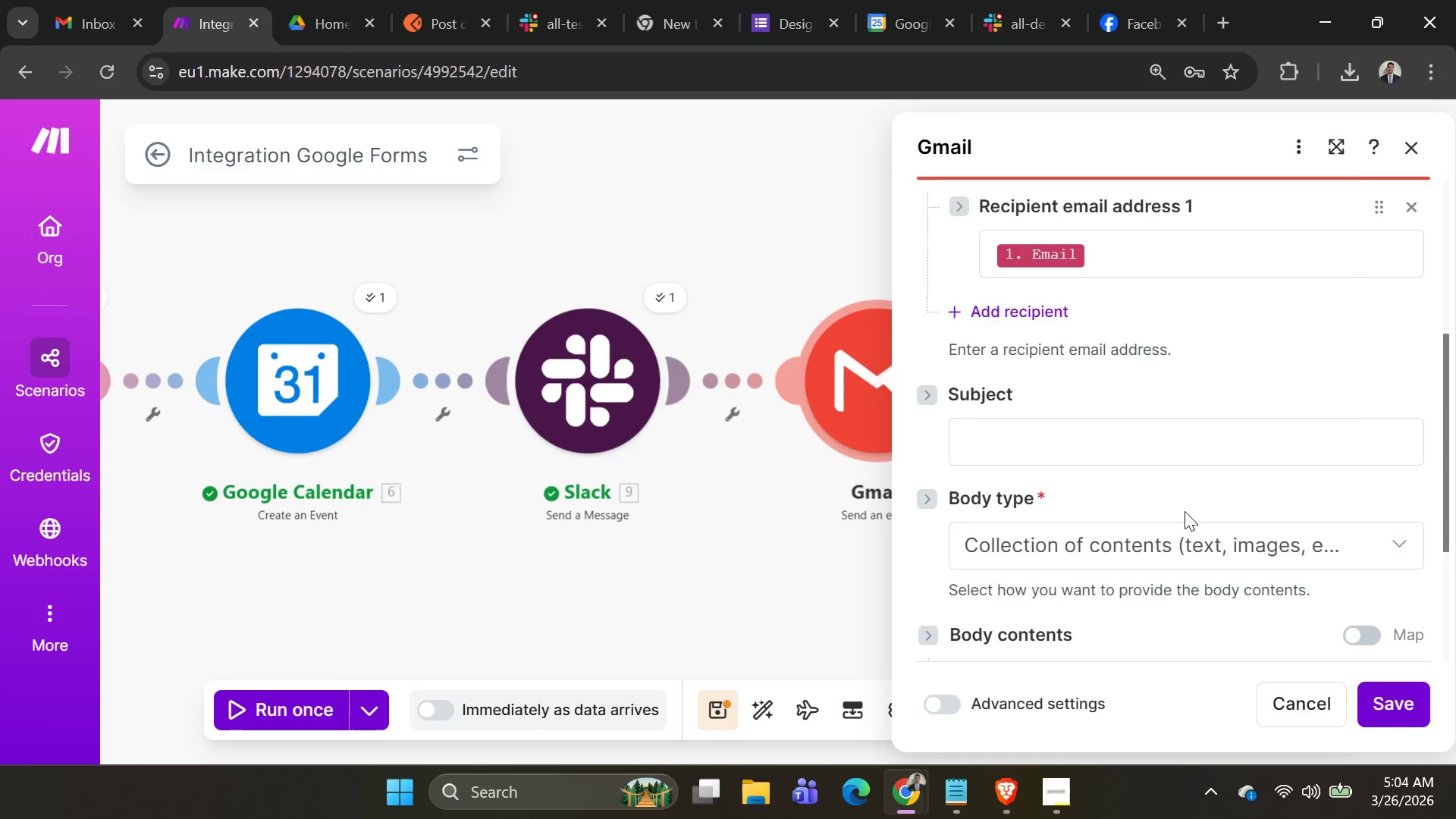 
key(Alt+Tab)
 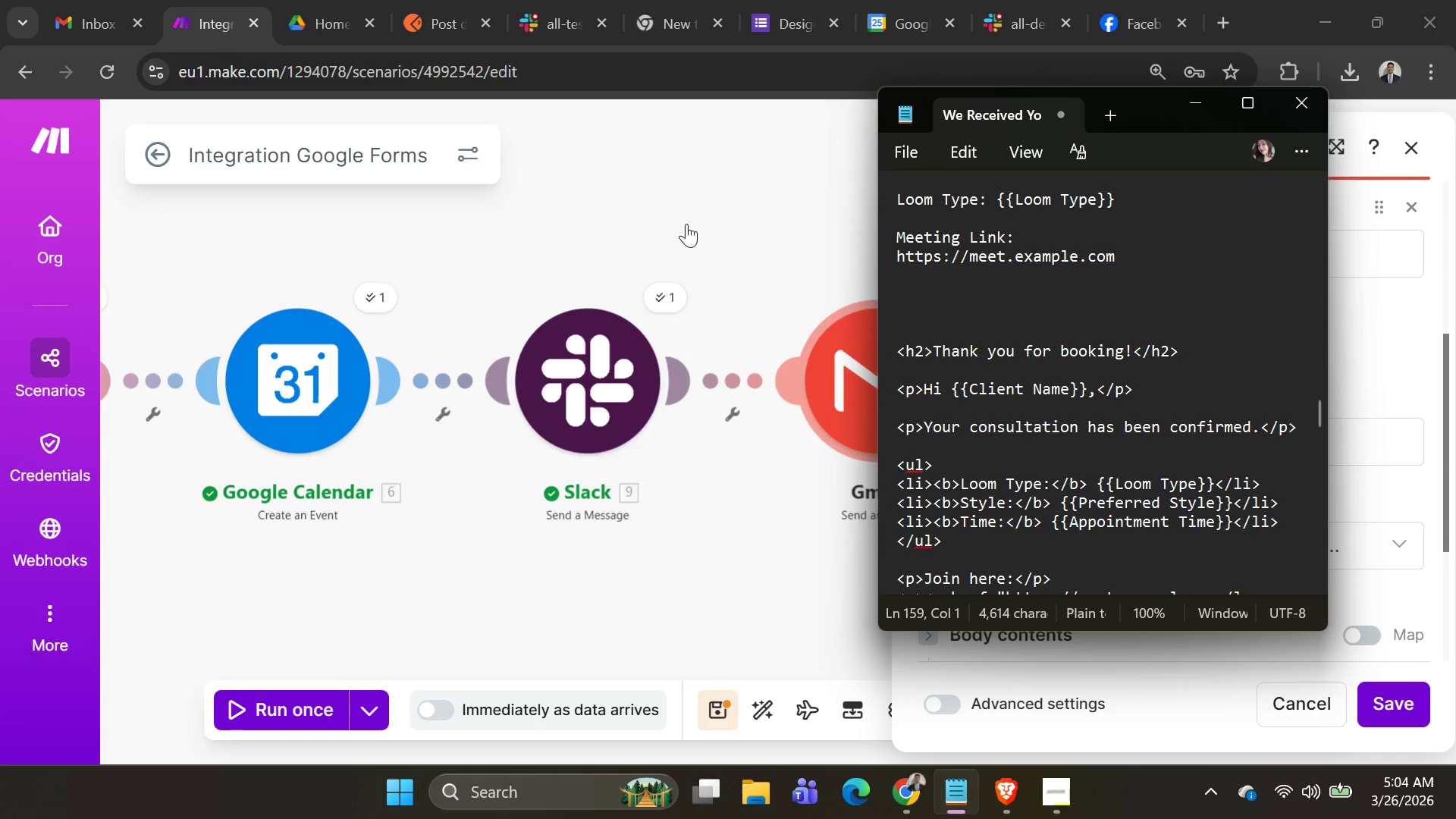 
left_click([1116, 32])
 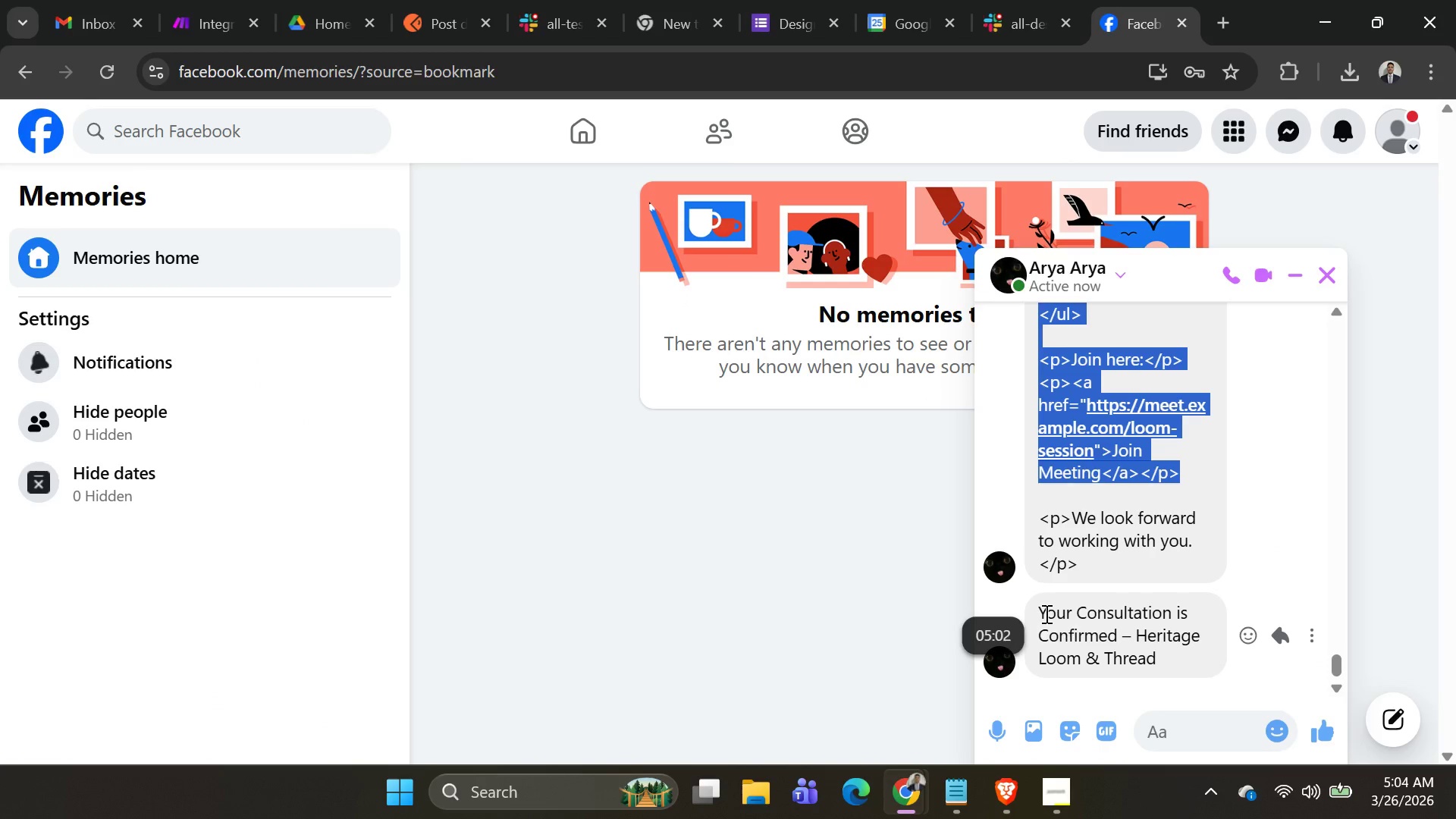 
left_click_drag(start_coordinate=[1040, 610], to_coordinate=[1193, 665])
 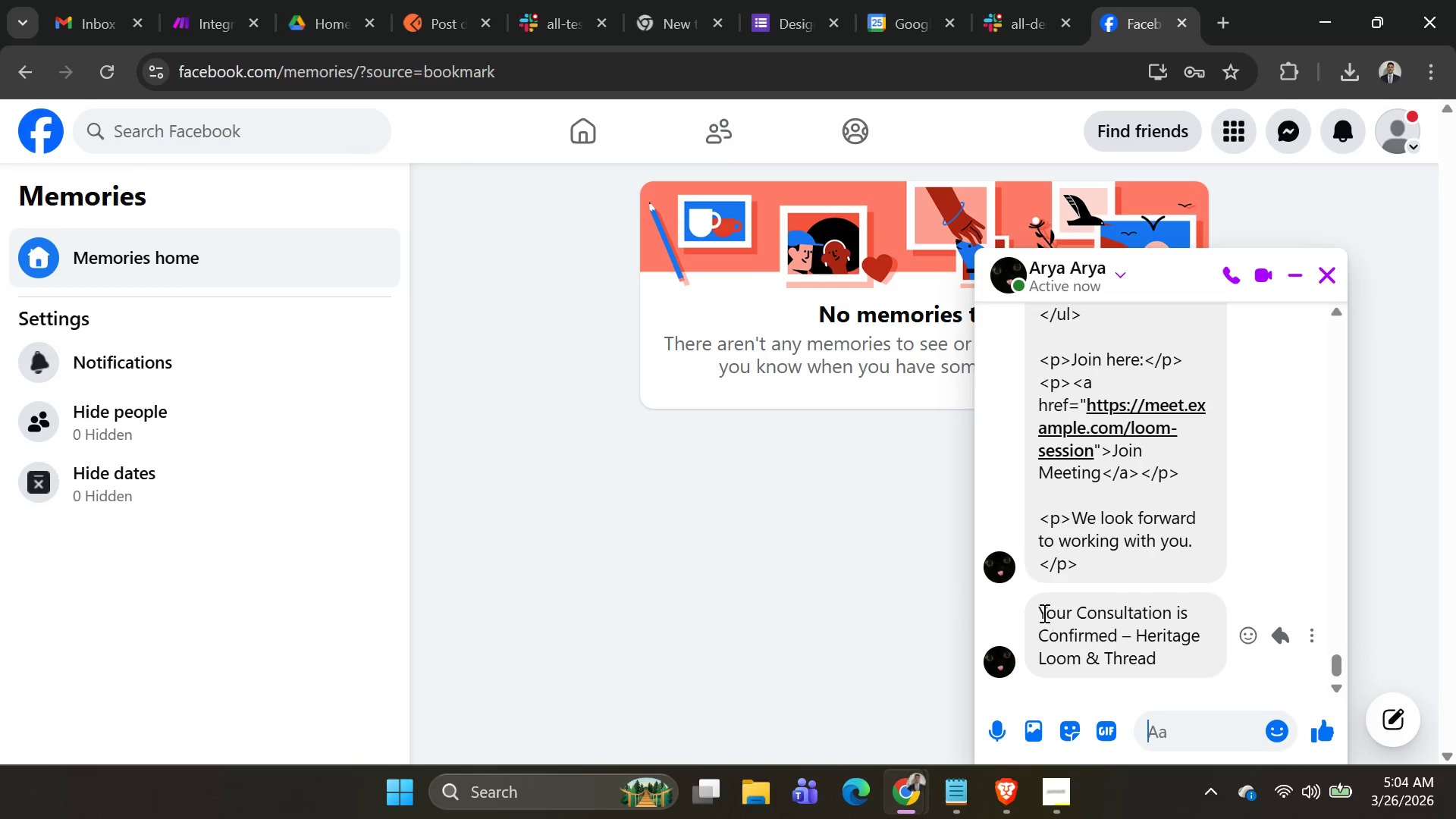 
key(Control+ControlLeft)
 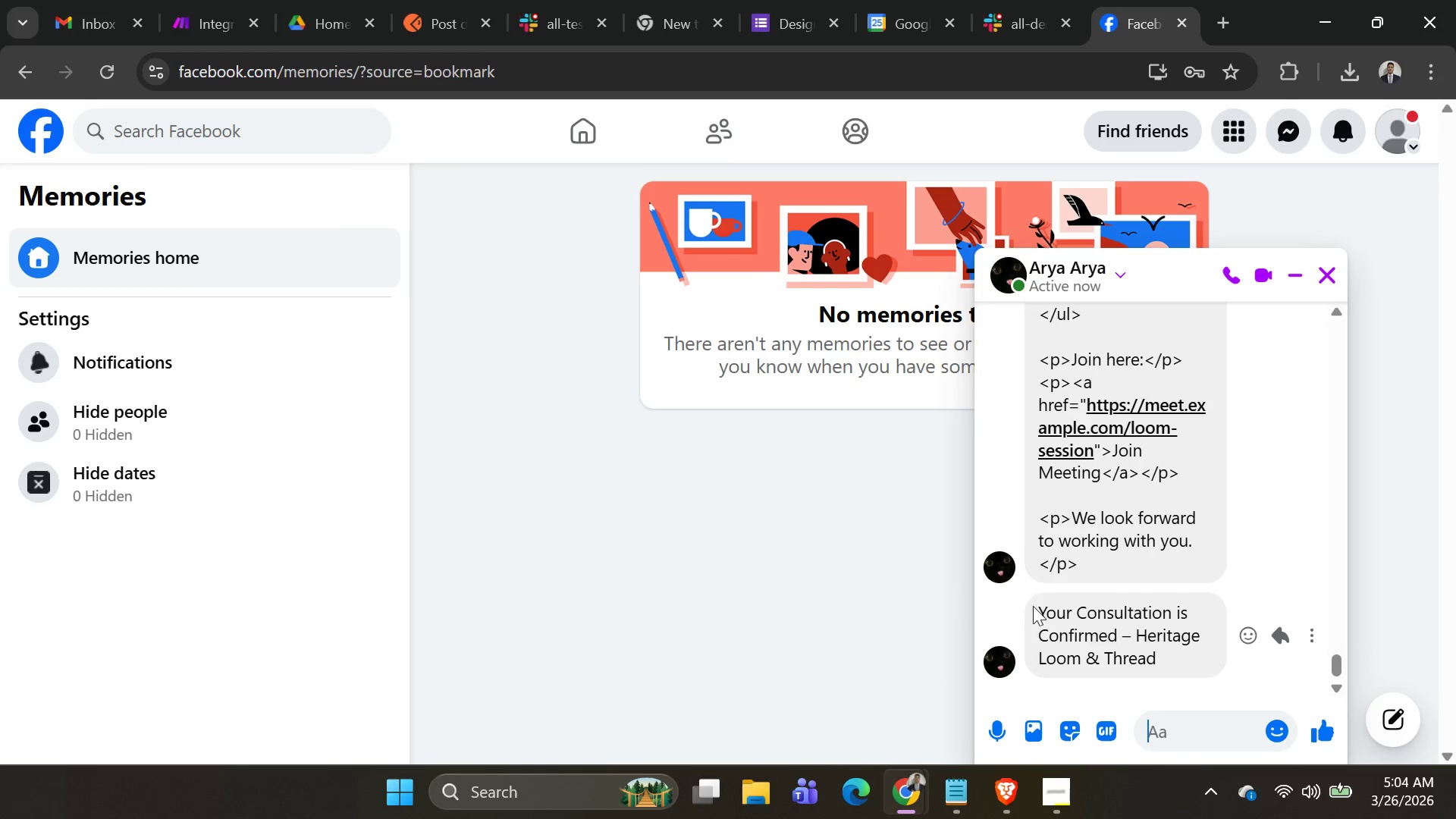 
left_click_drag(start_coordinate=[1033, 606], to_coordinate=[1197, 678])
 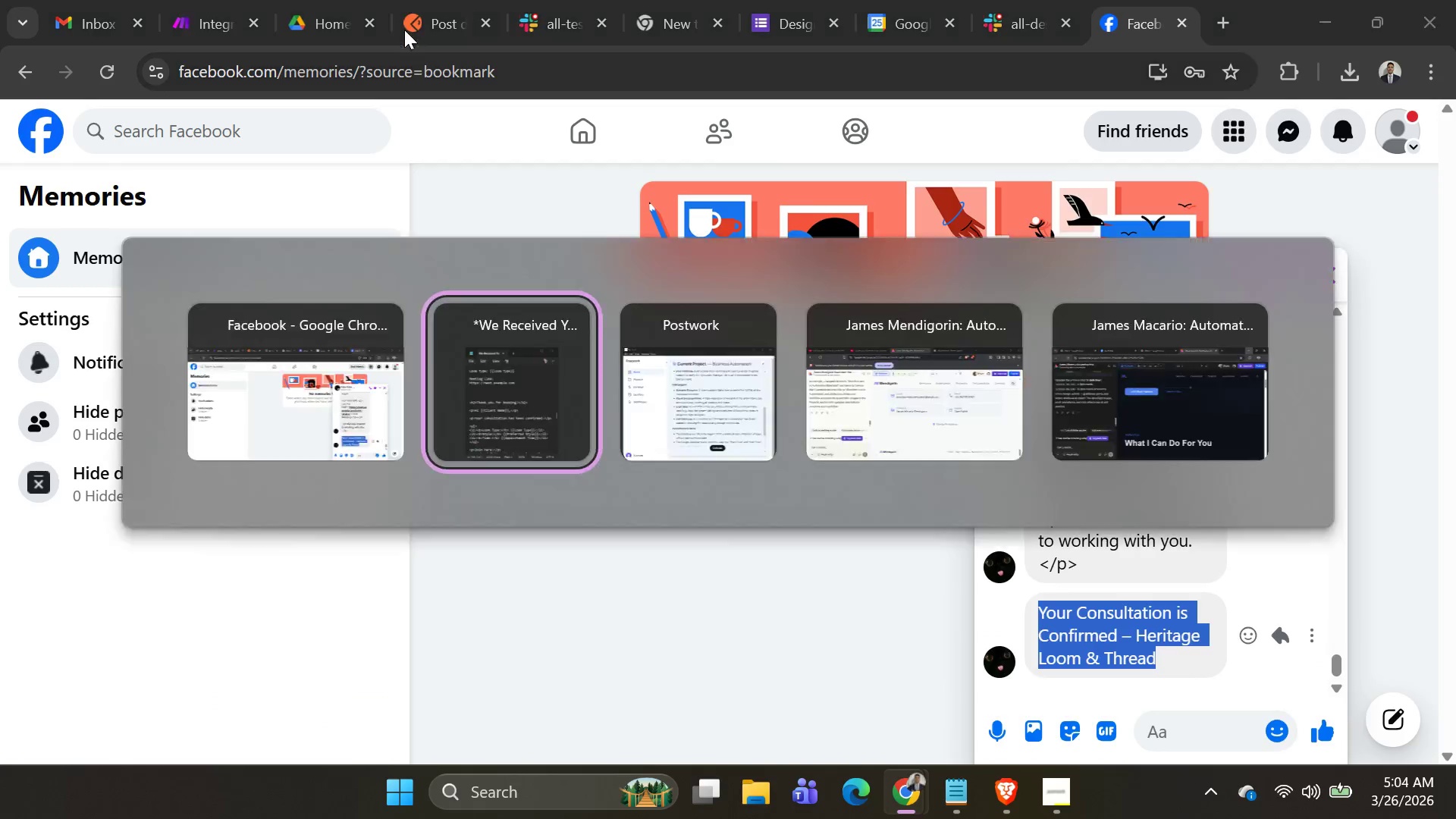 
key(Control+C)
 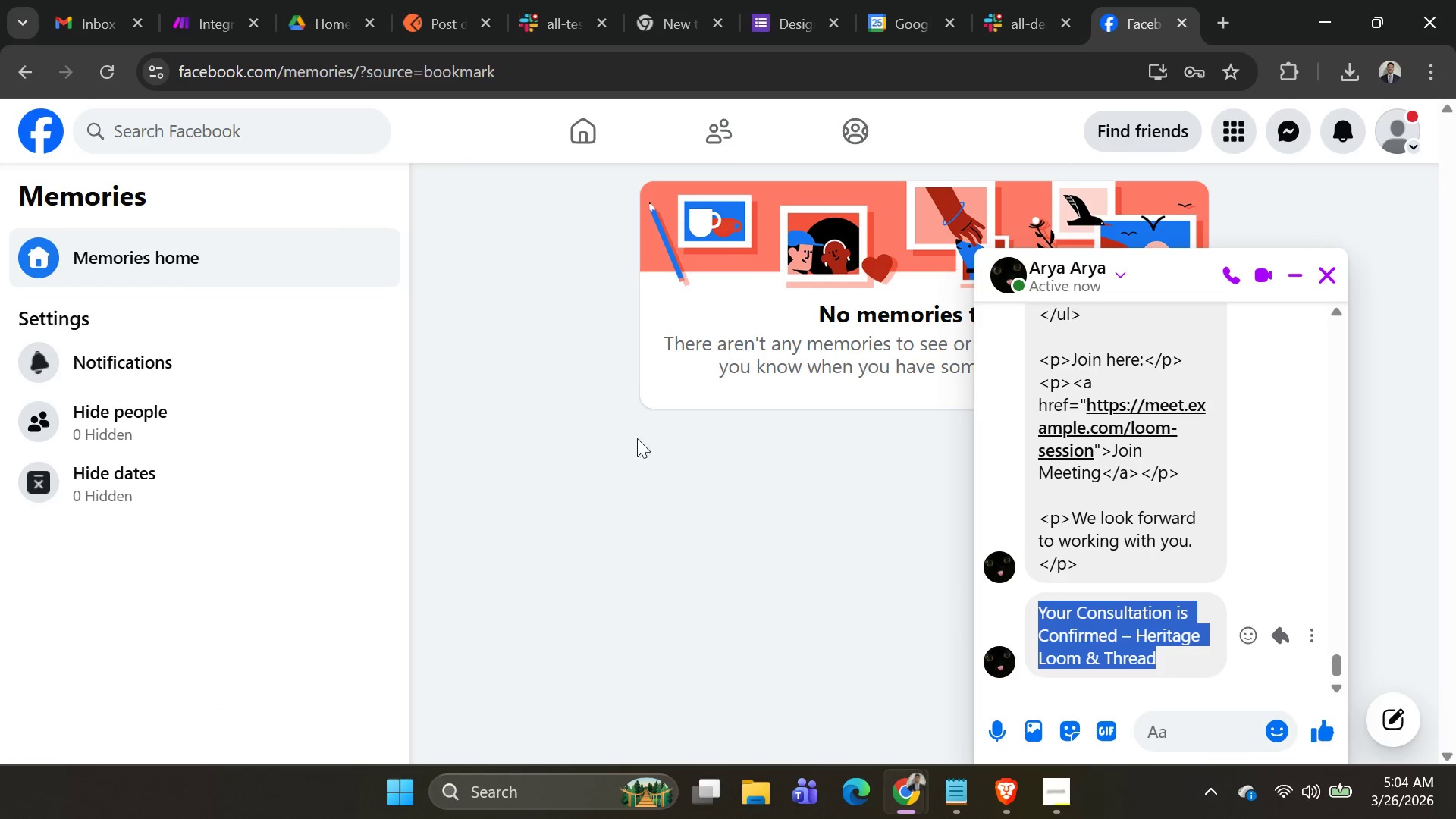 
key(Alt+AltLeft)
 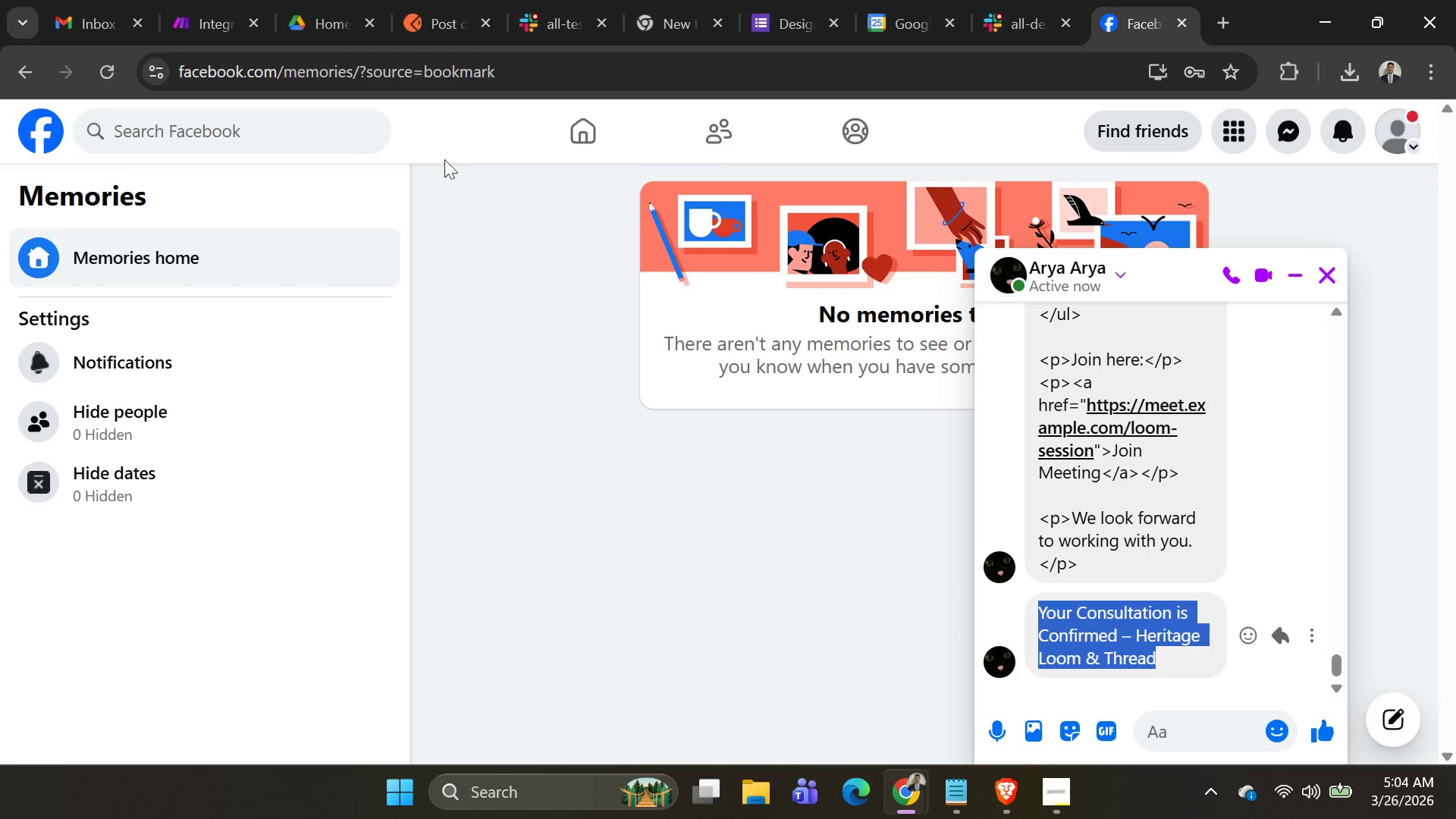 
key(Alt+Tab)
 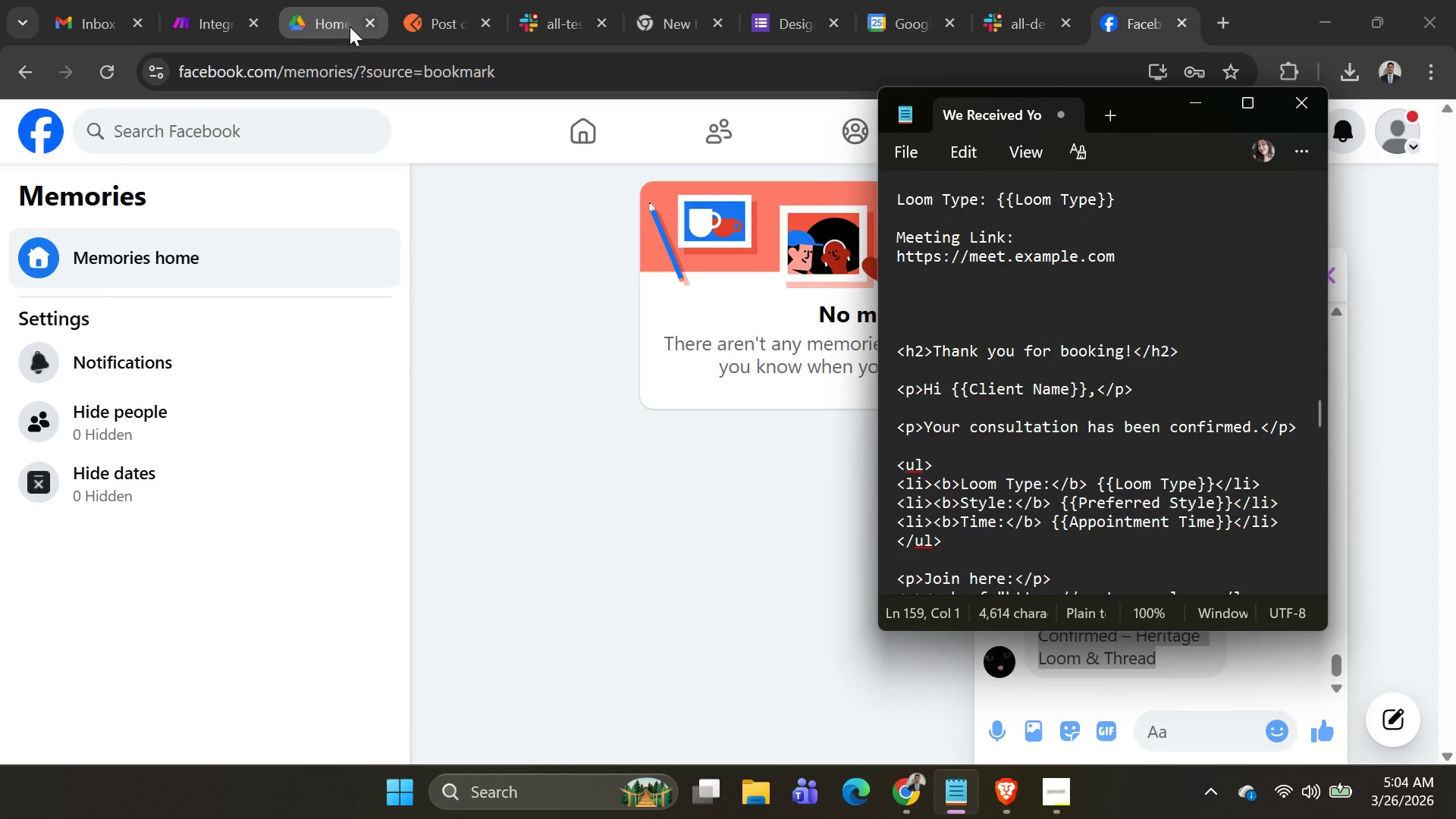 
left_click([349, 27])
 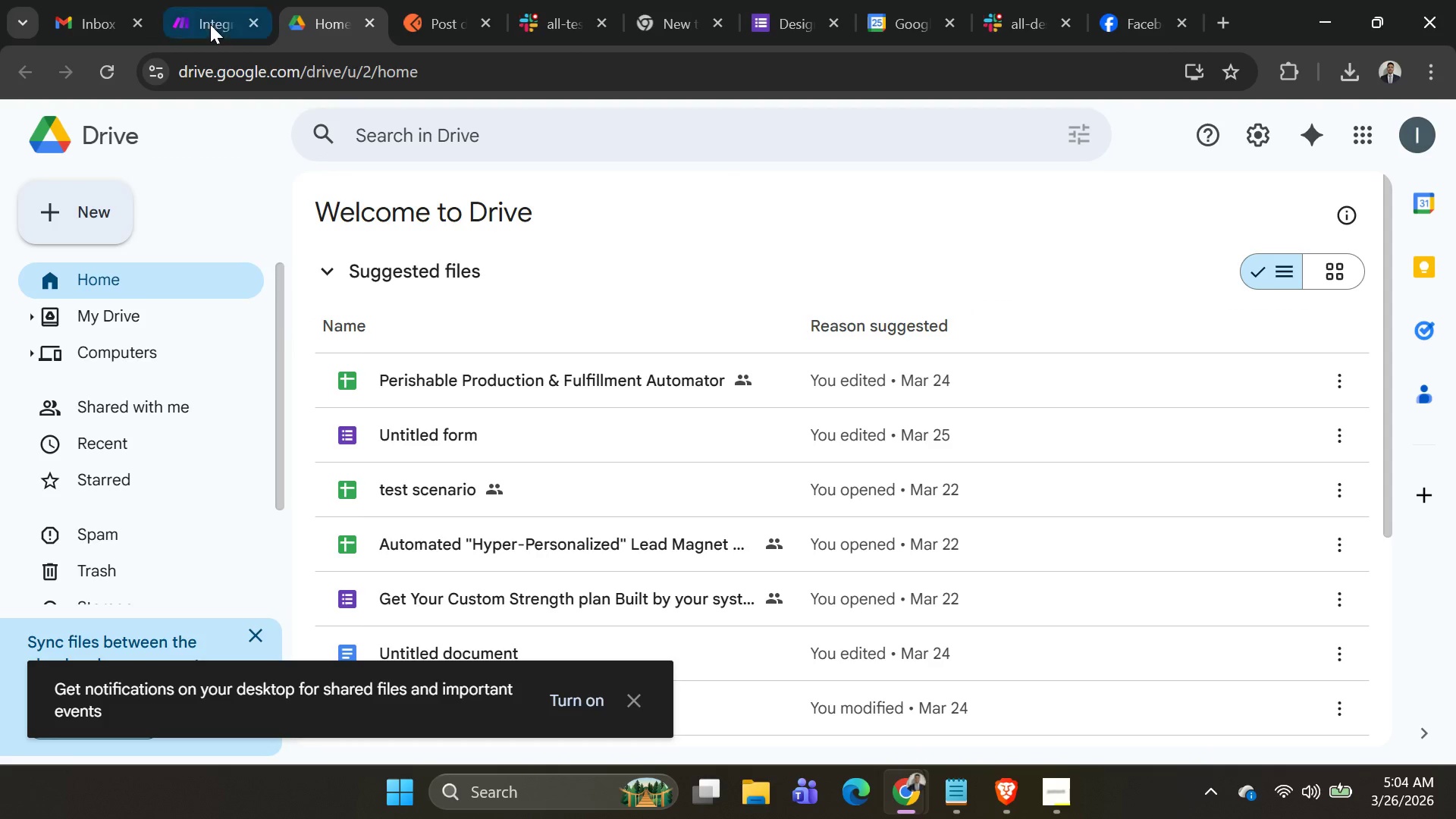 
left_click([206, 24])
 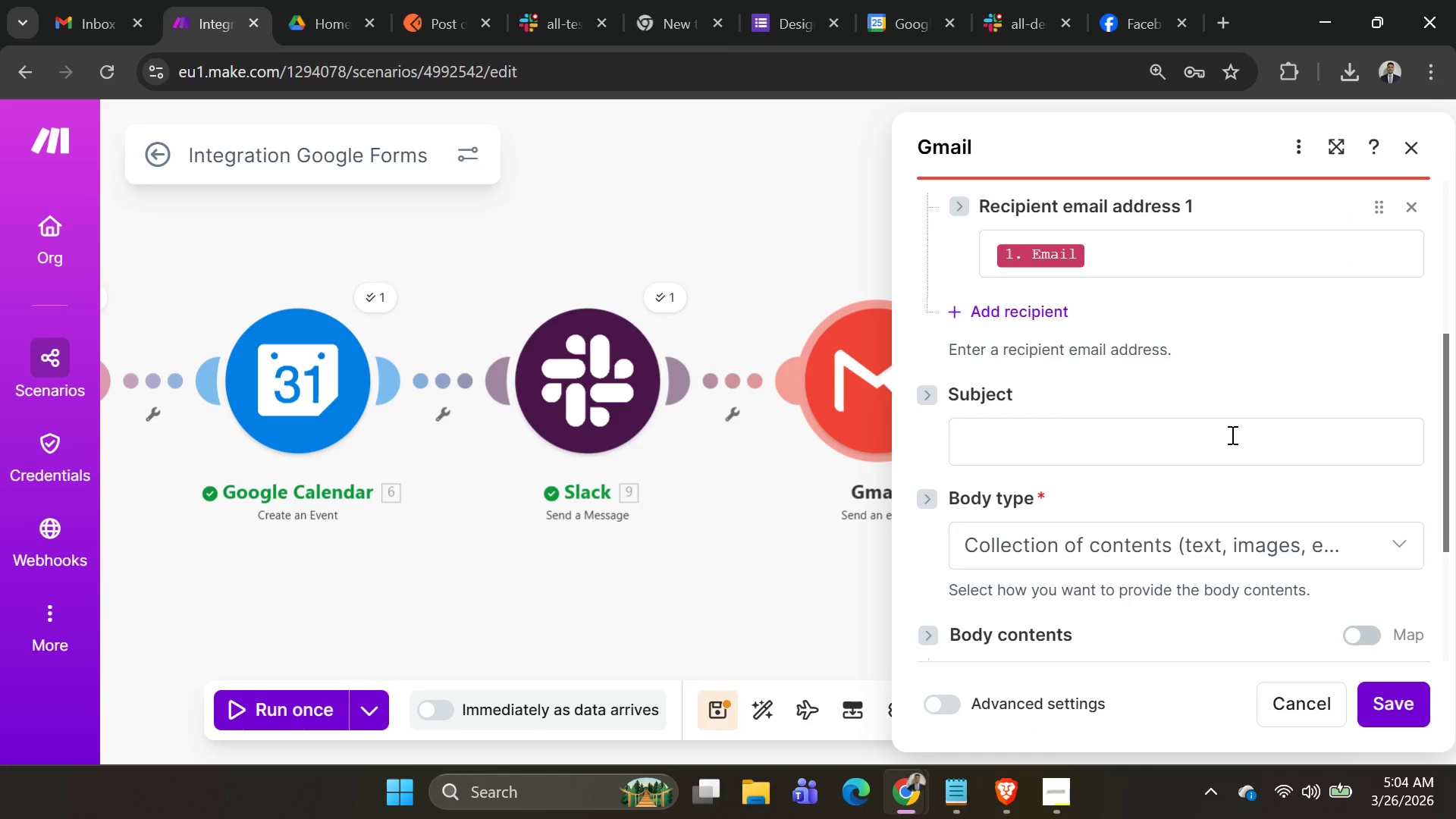 
left_click([1197, 438])
 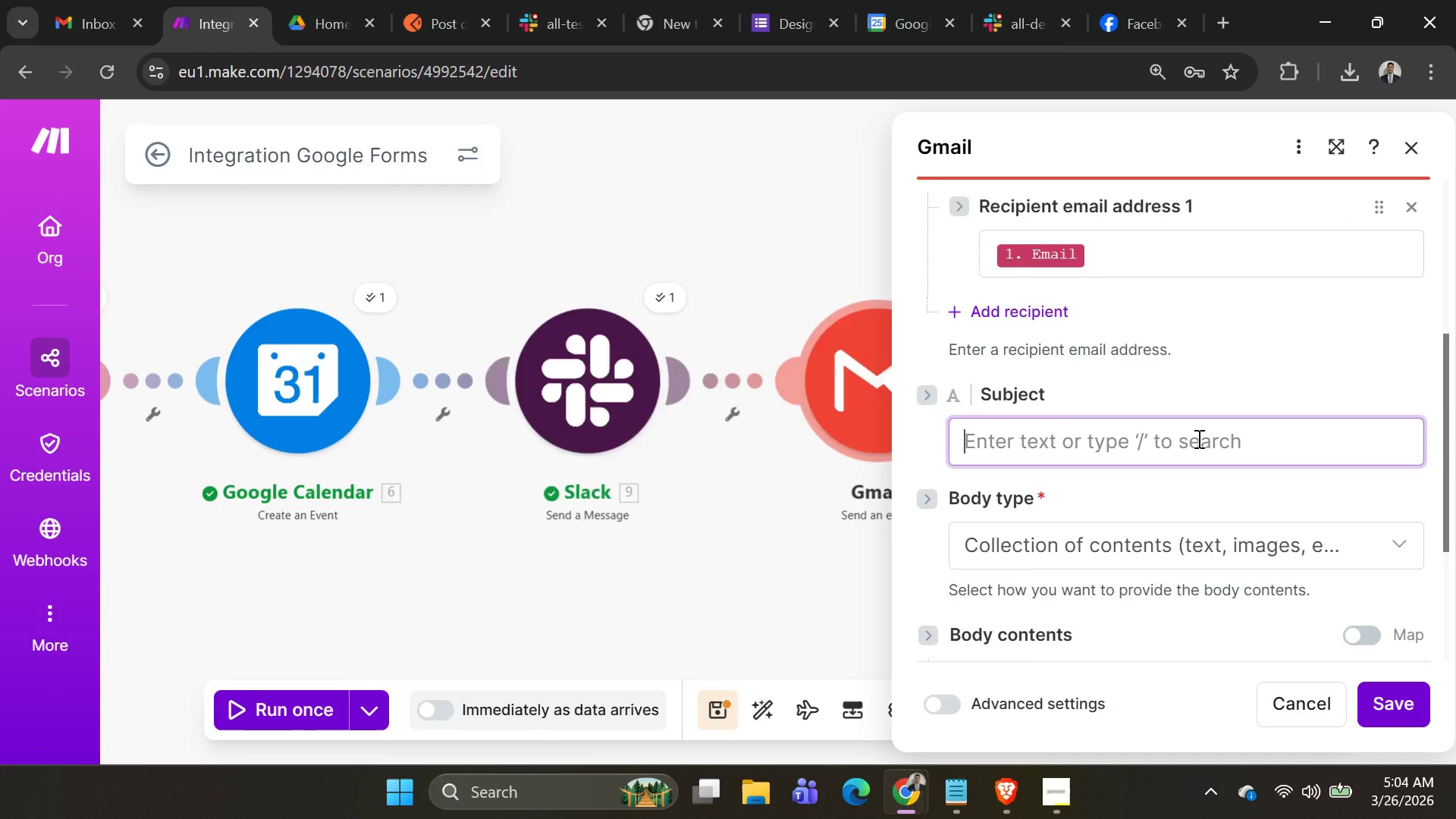 
key(Control+ControlLeft)
 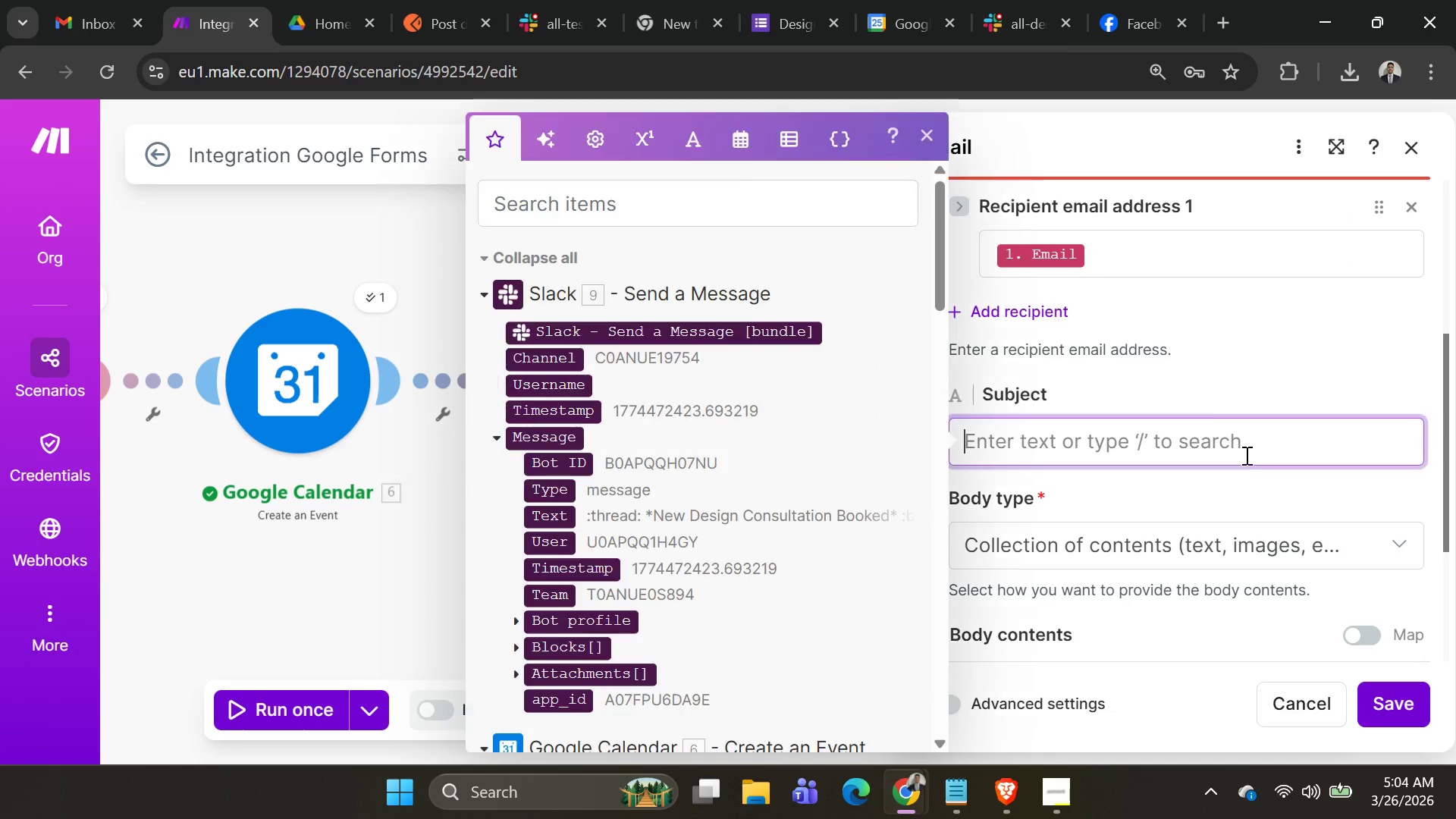 
key(Control+V)
 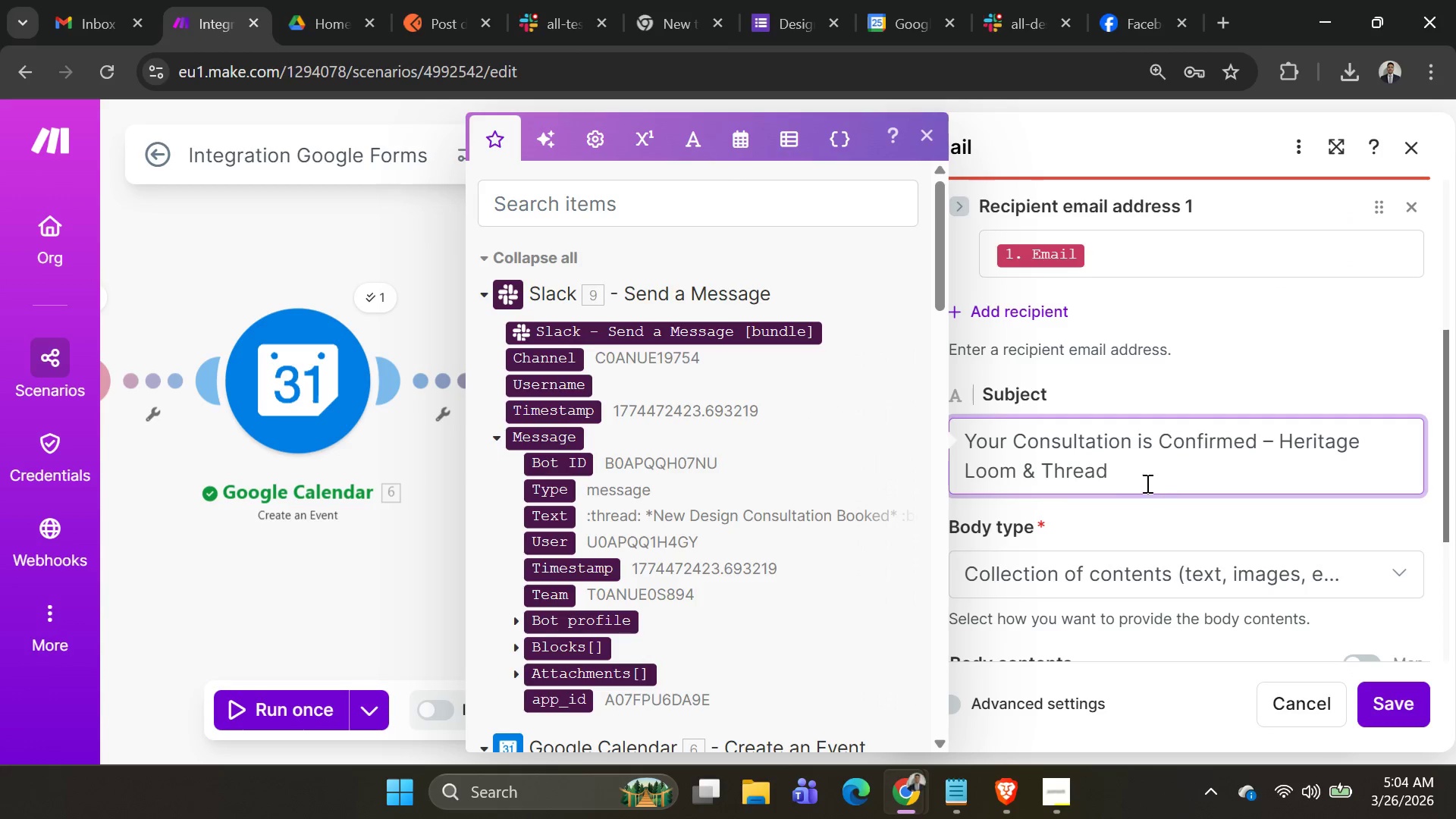 
scroll: coordinate [1117, 478], scroll_direction: down, amount: 2.0
 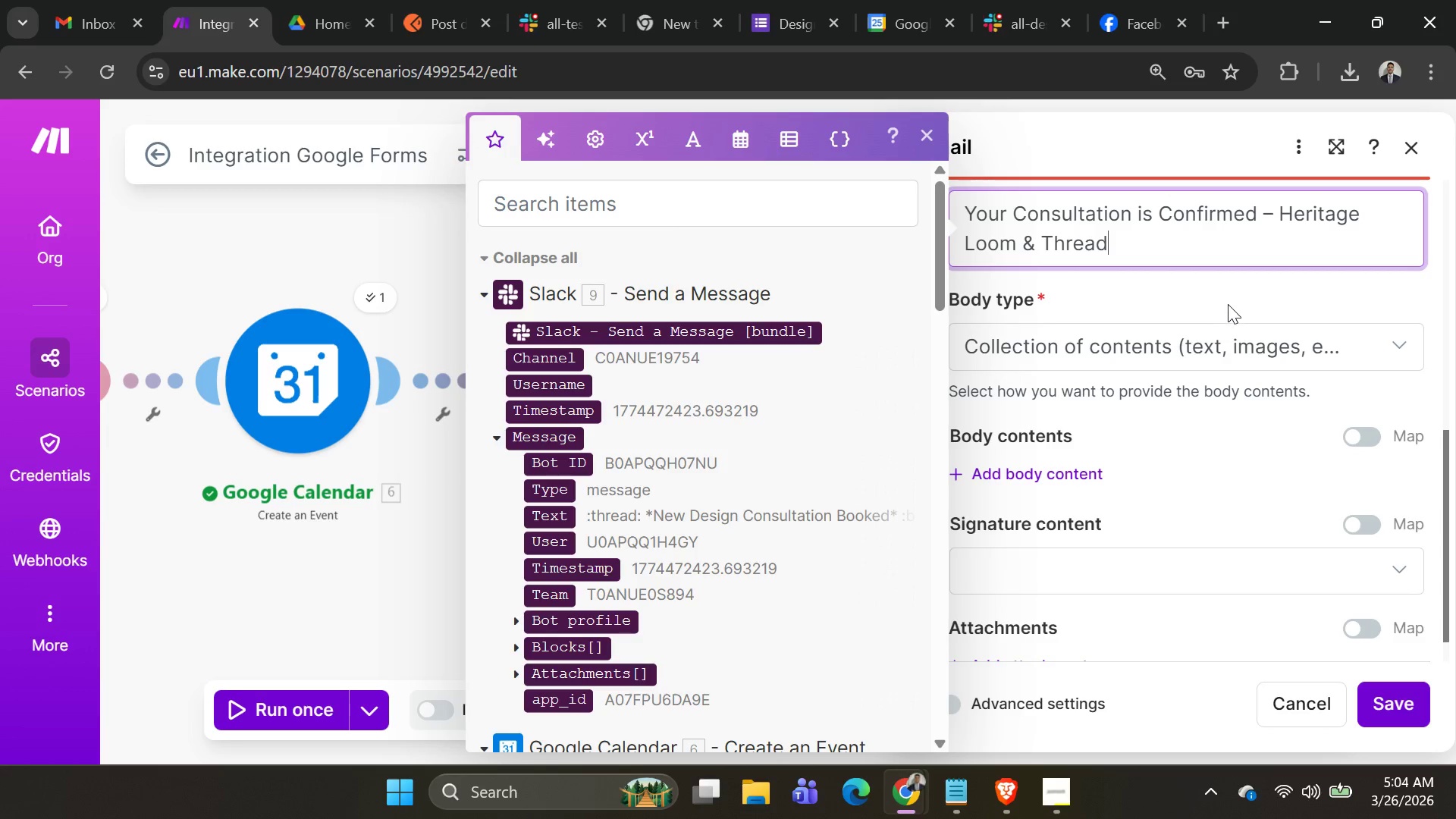 
wait(6.97)
 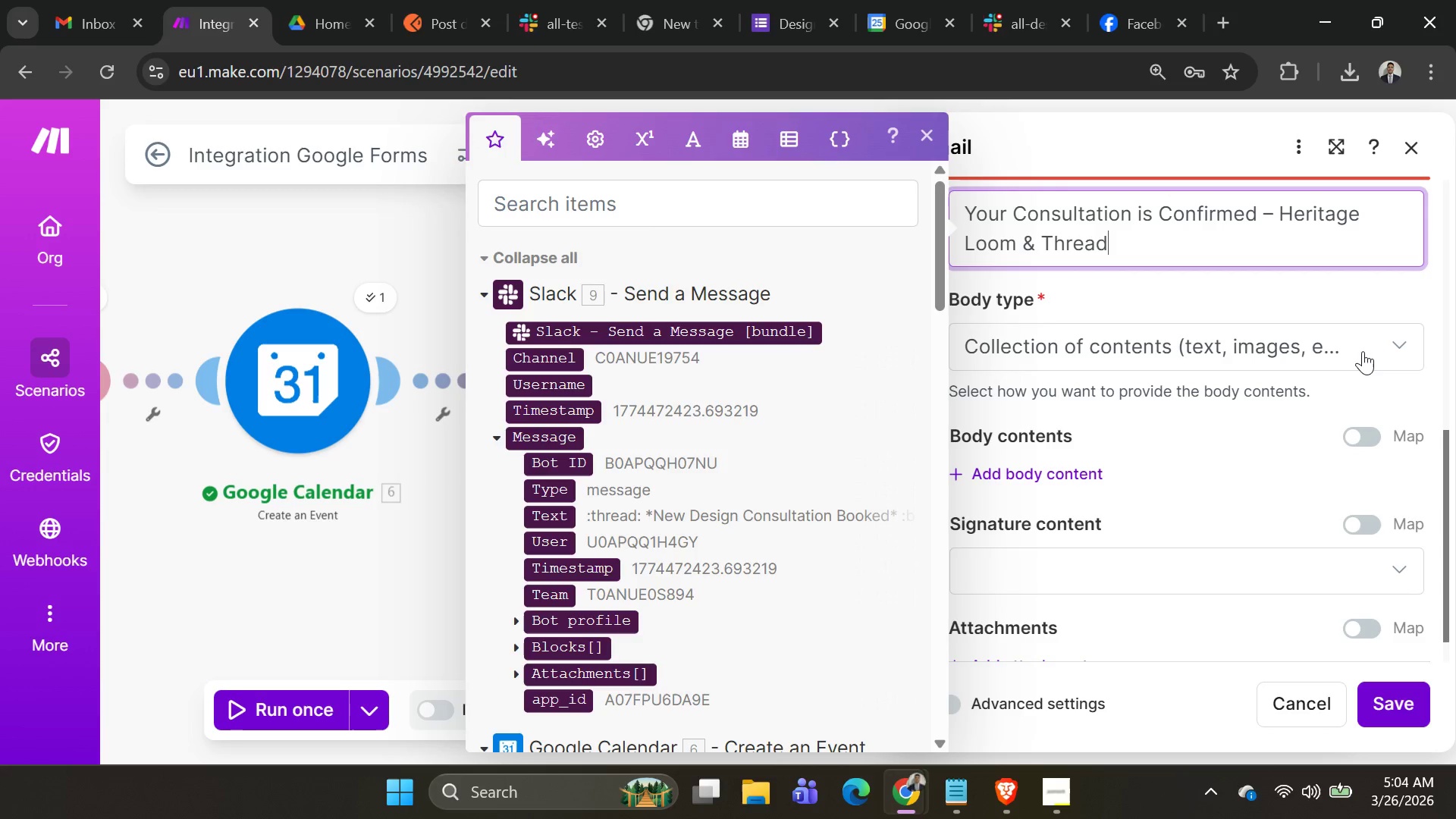 
left_click([1213, 425])
 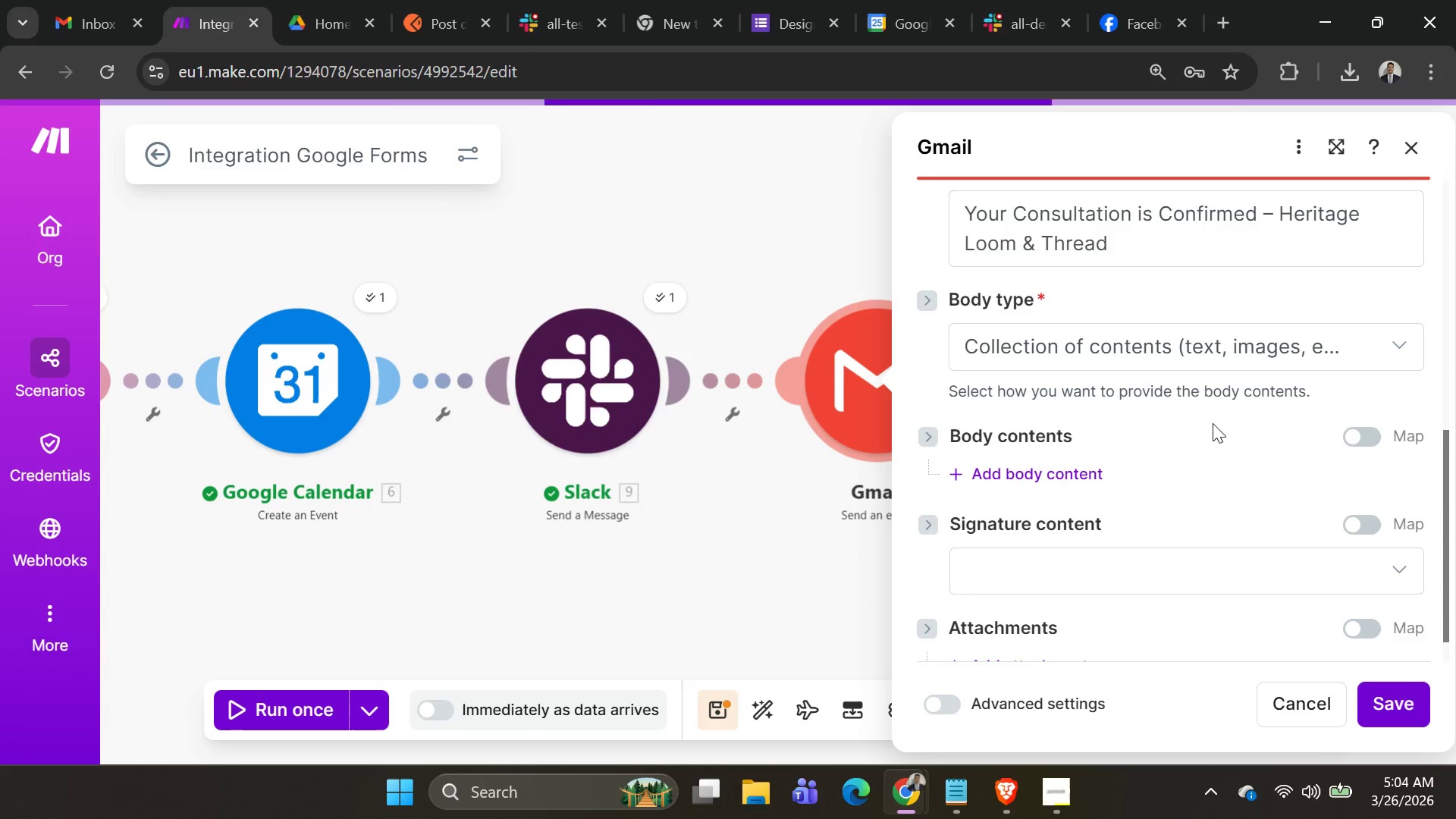 
scroll: coordinate [1213, 423], scroll_direction: down, amount: 1.0
 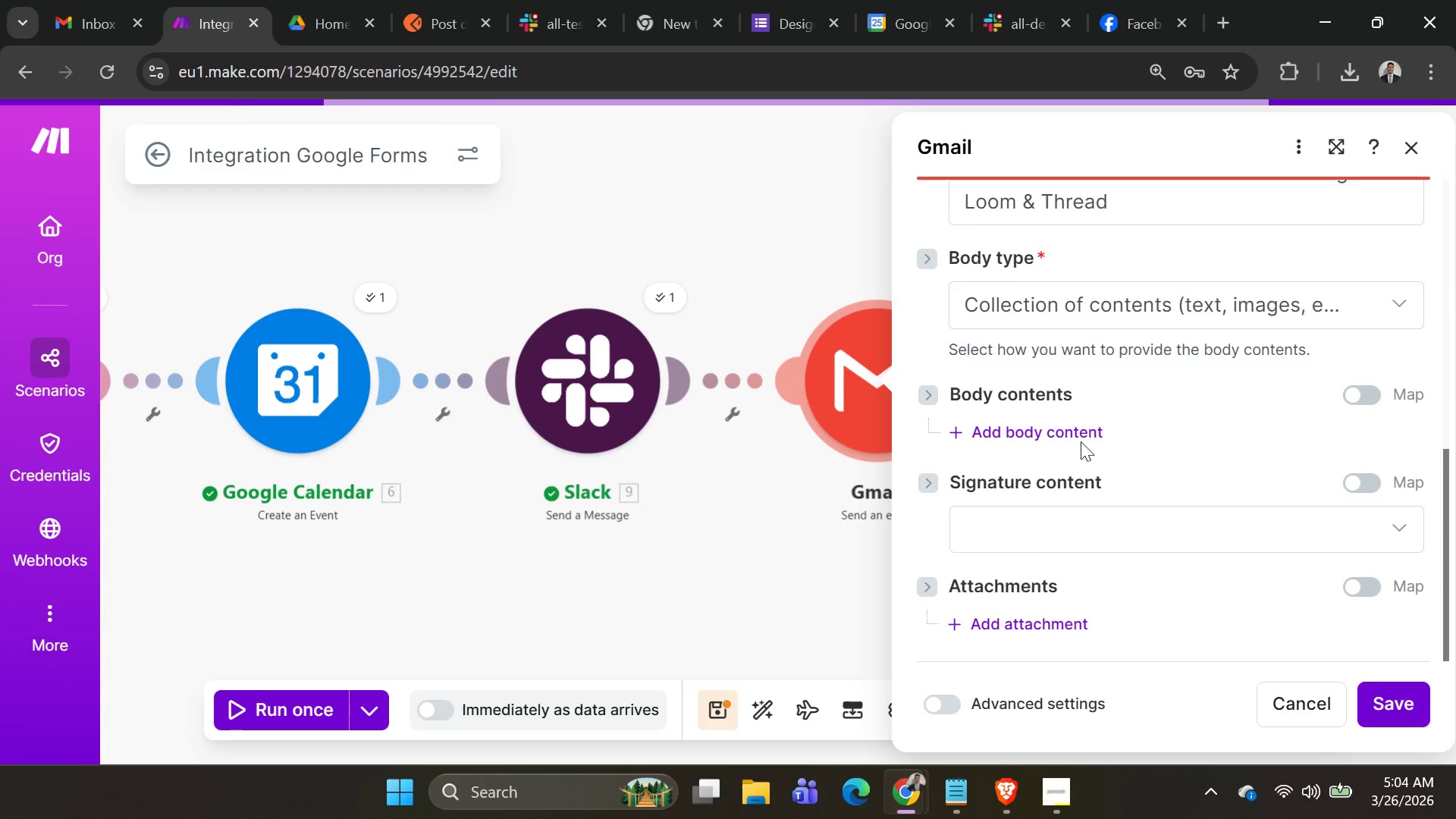 
left_click([1064, 440])
 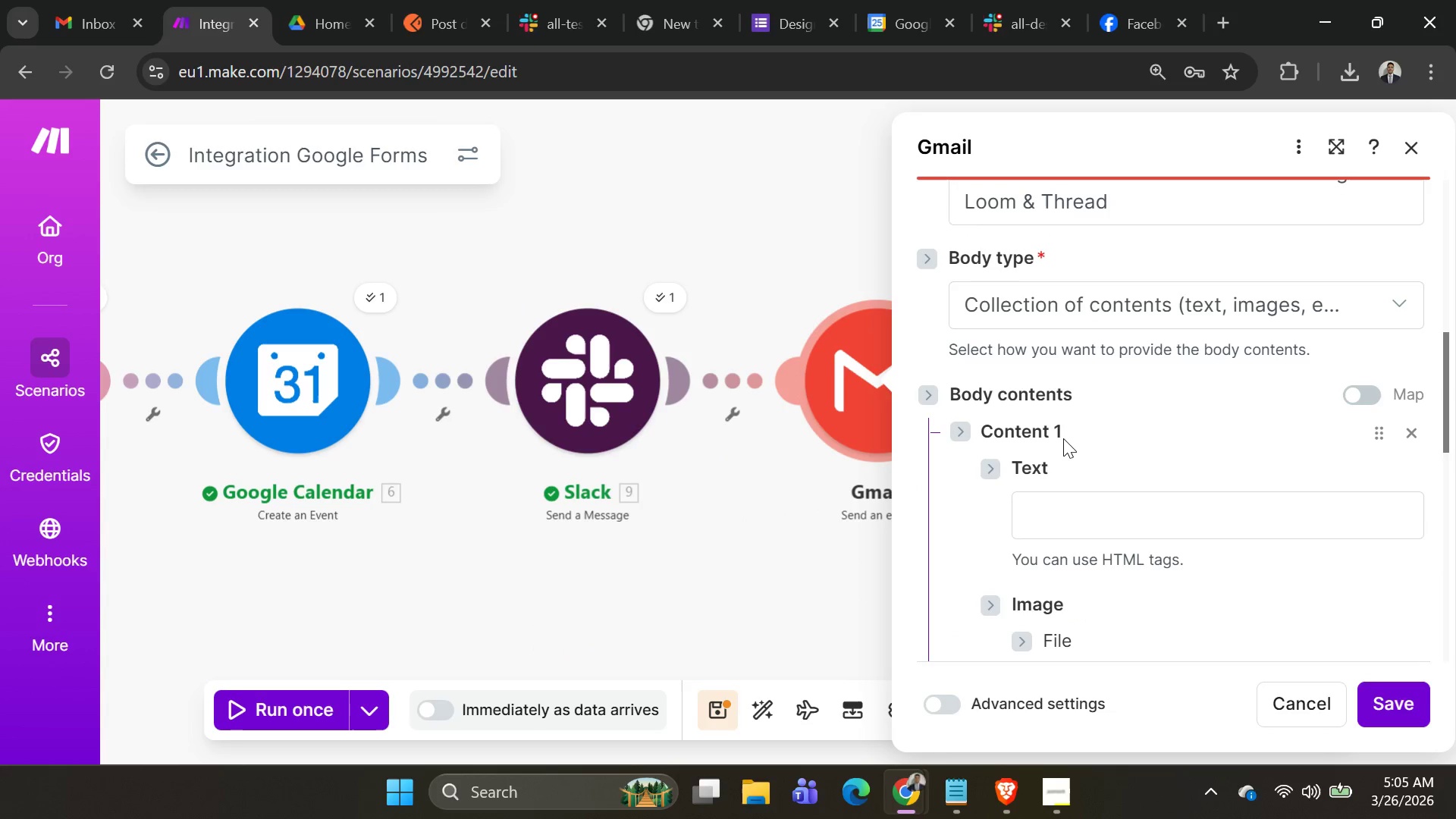 
scroll: coordinate [1071, 438], scroll_direction: down, amount: 2.0
 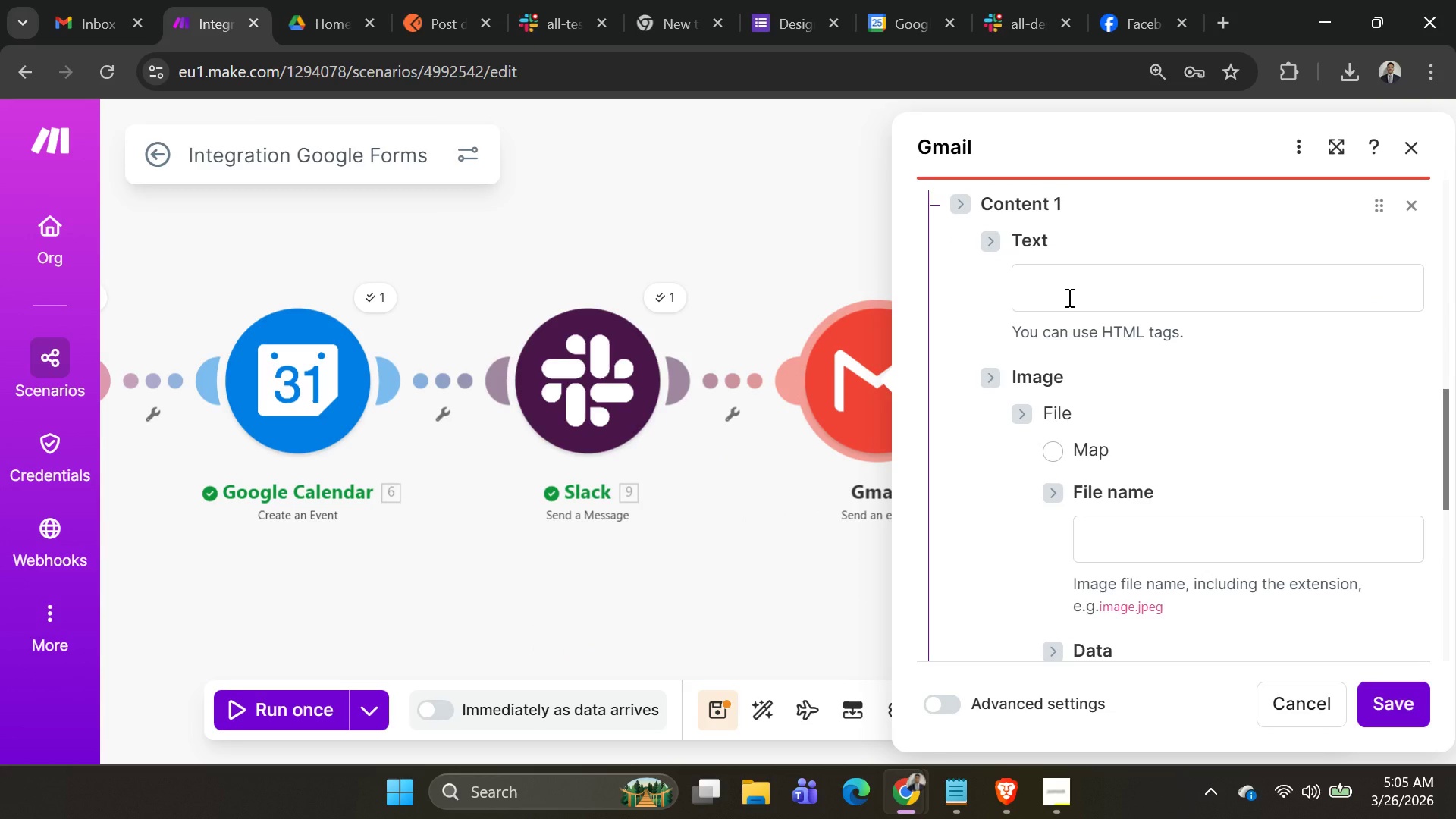 
left_click([1068, 297])
 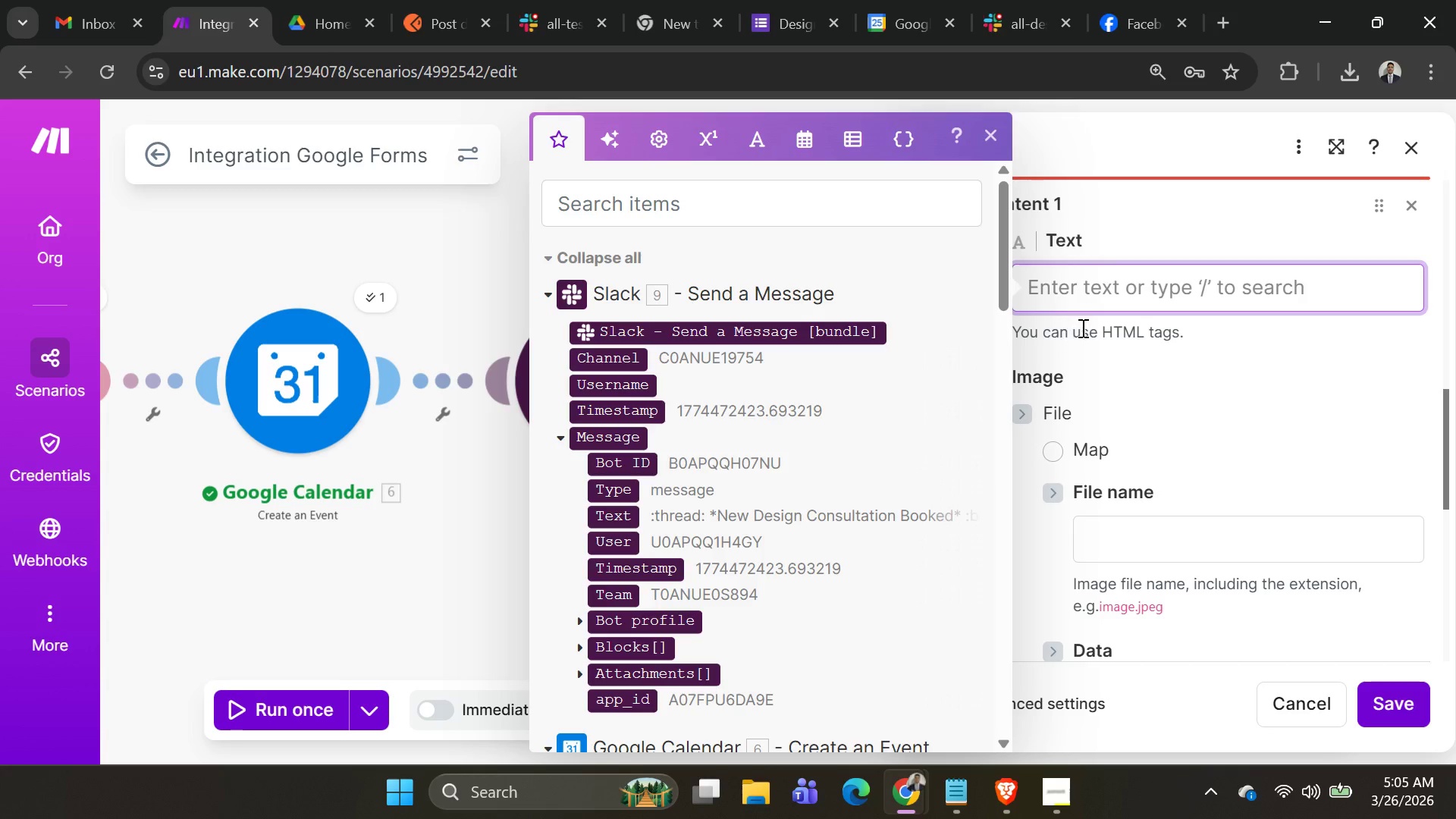 
left_click([1110, 304])
 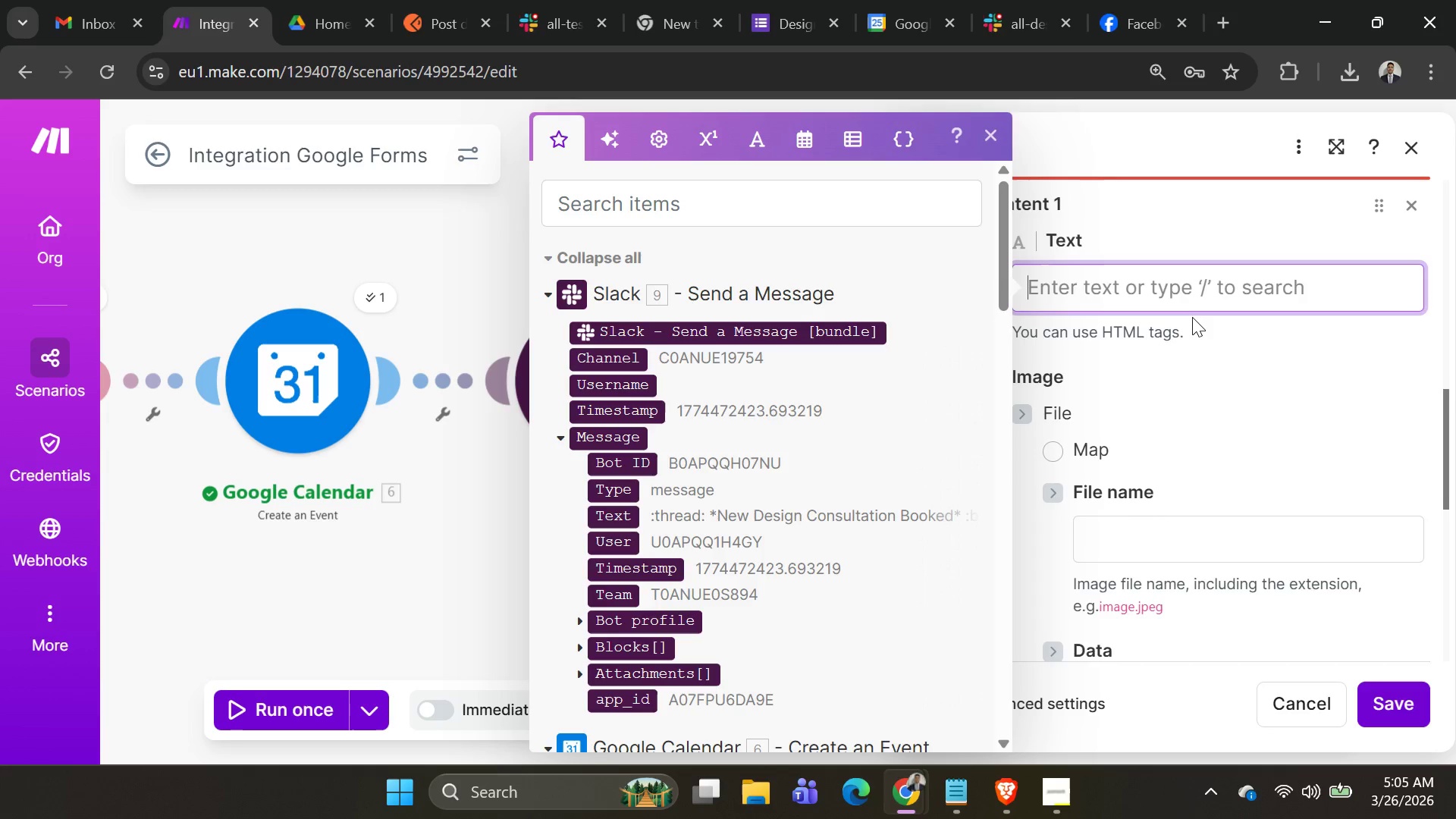 
scroll: coordinate [1191, 318], scroll_direction: up, amount: 2.0
 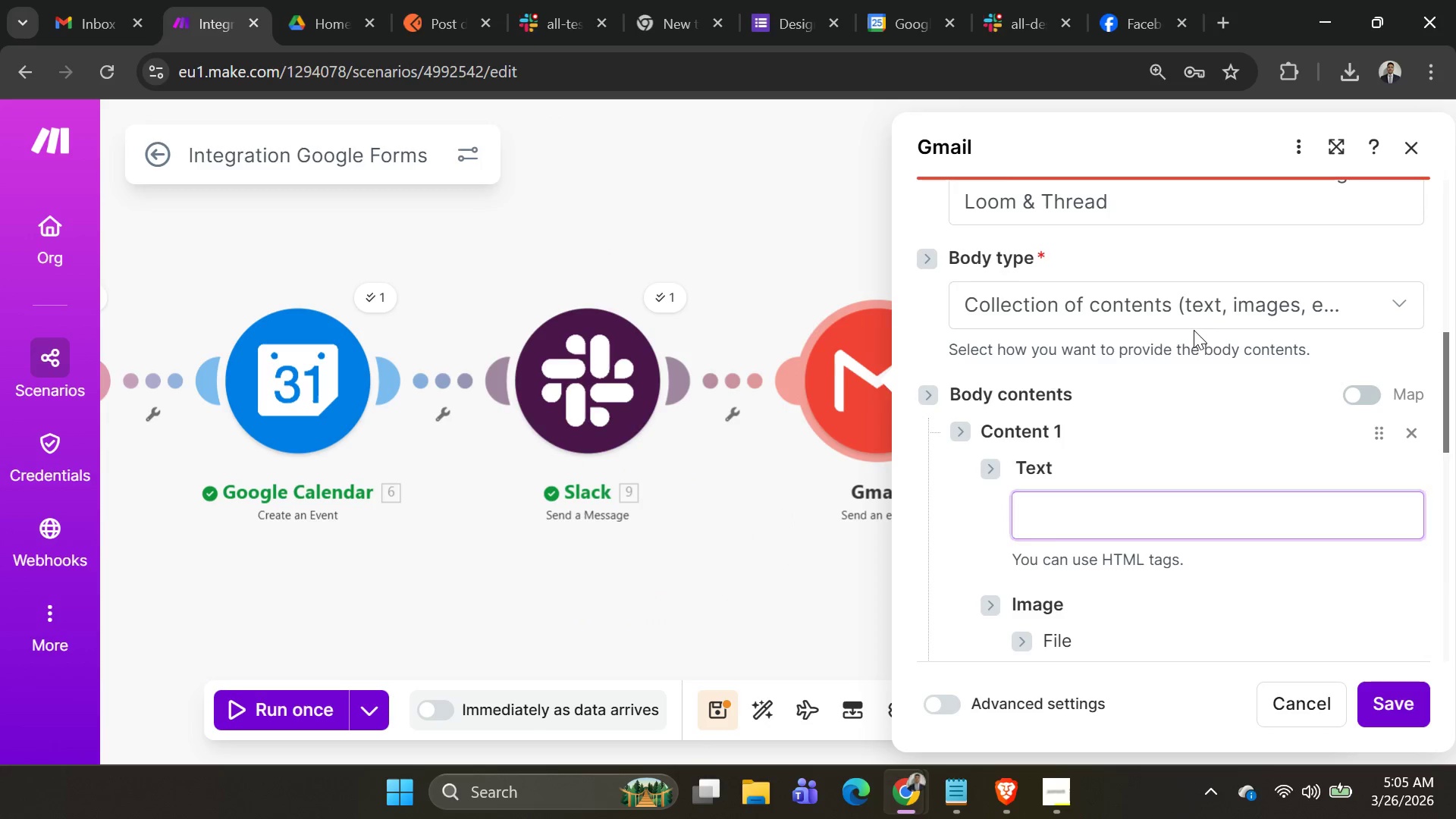 
double_click([1196, 318])
 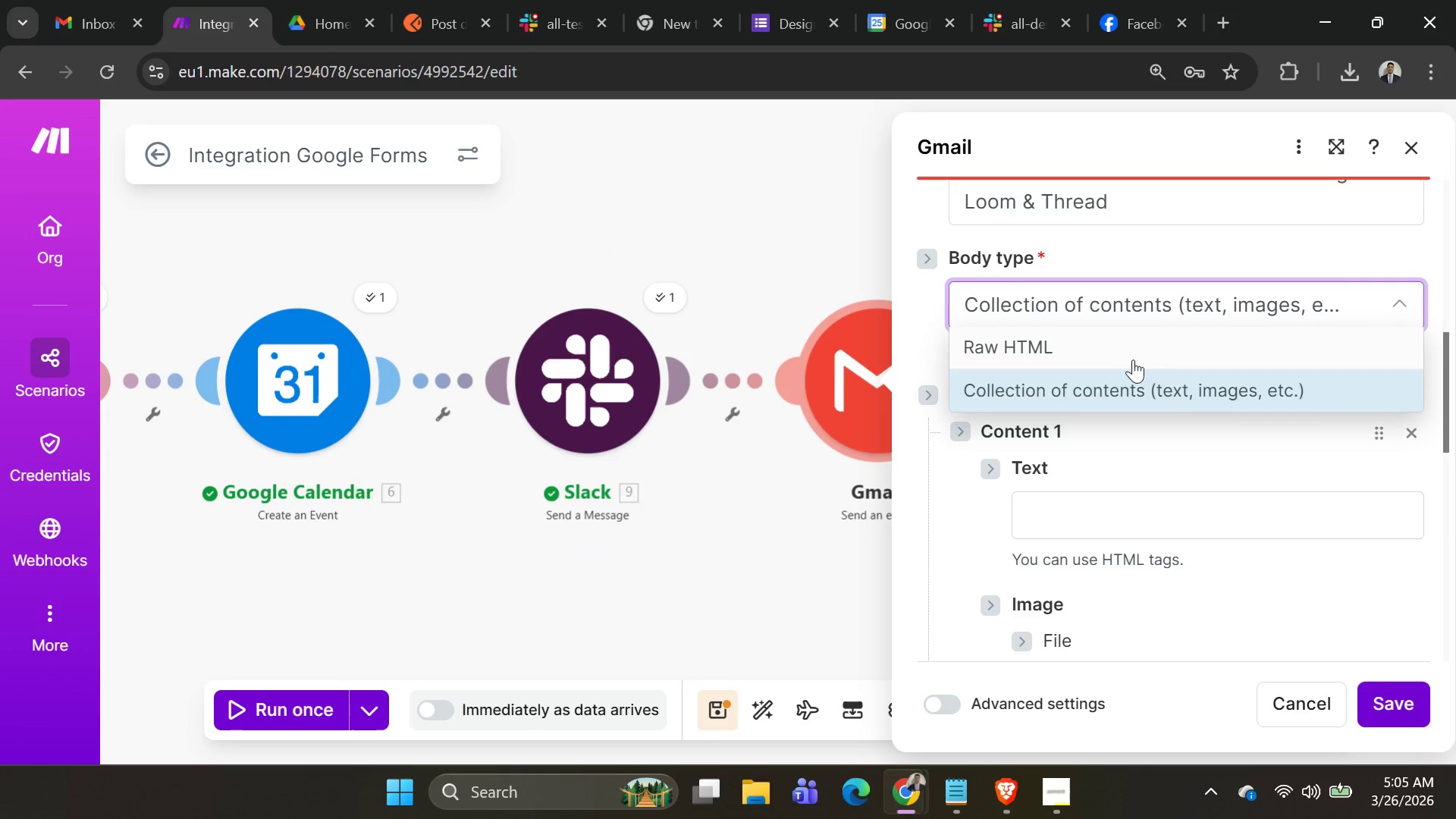 
left_click([1125, 354])
 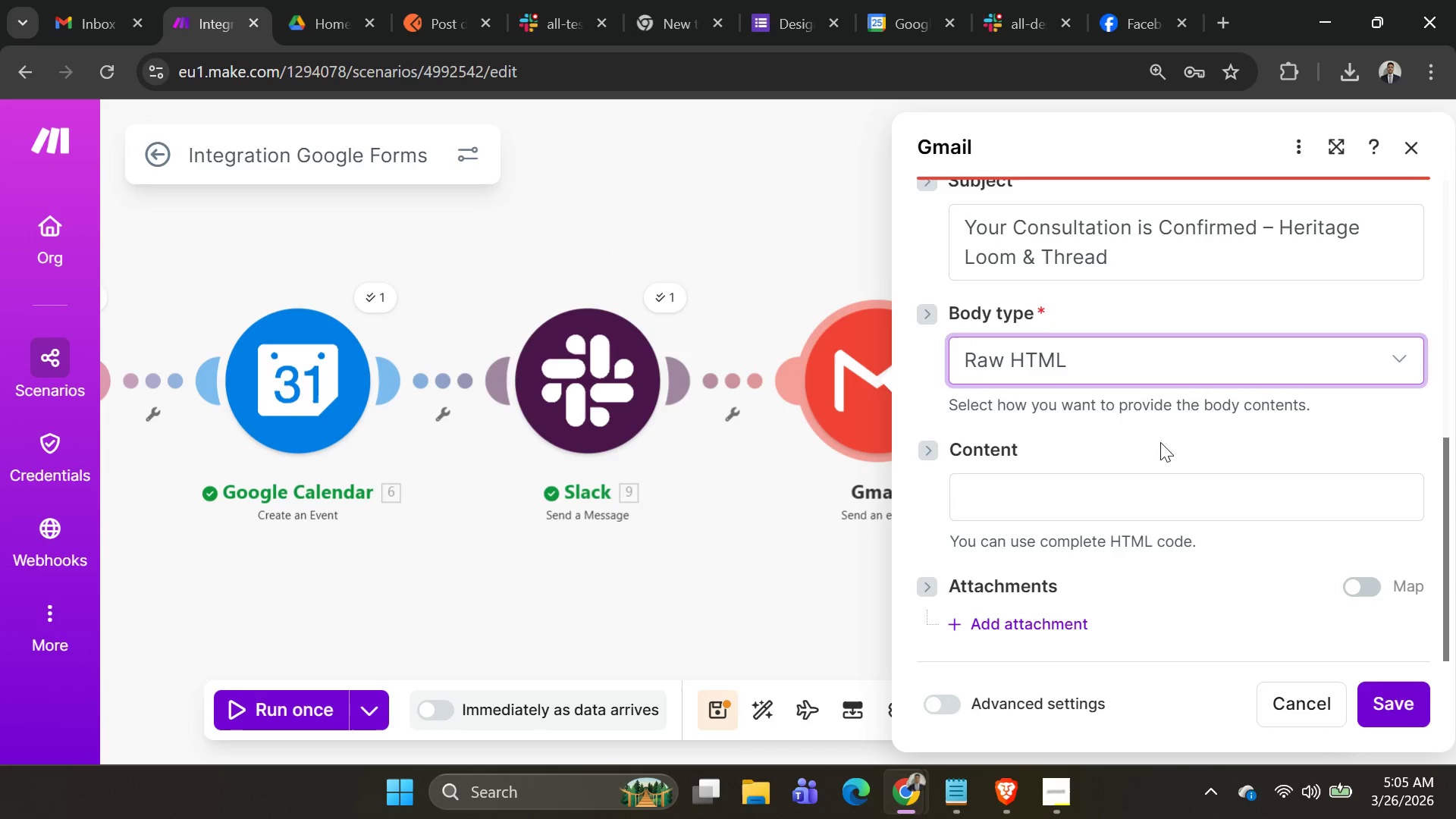 
left_click([1116, 488])
 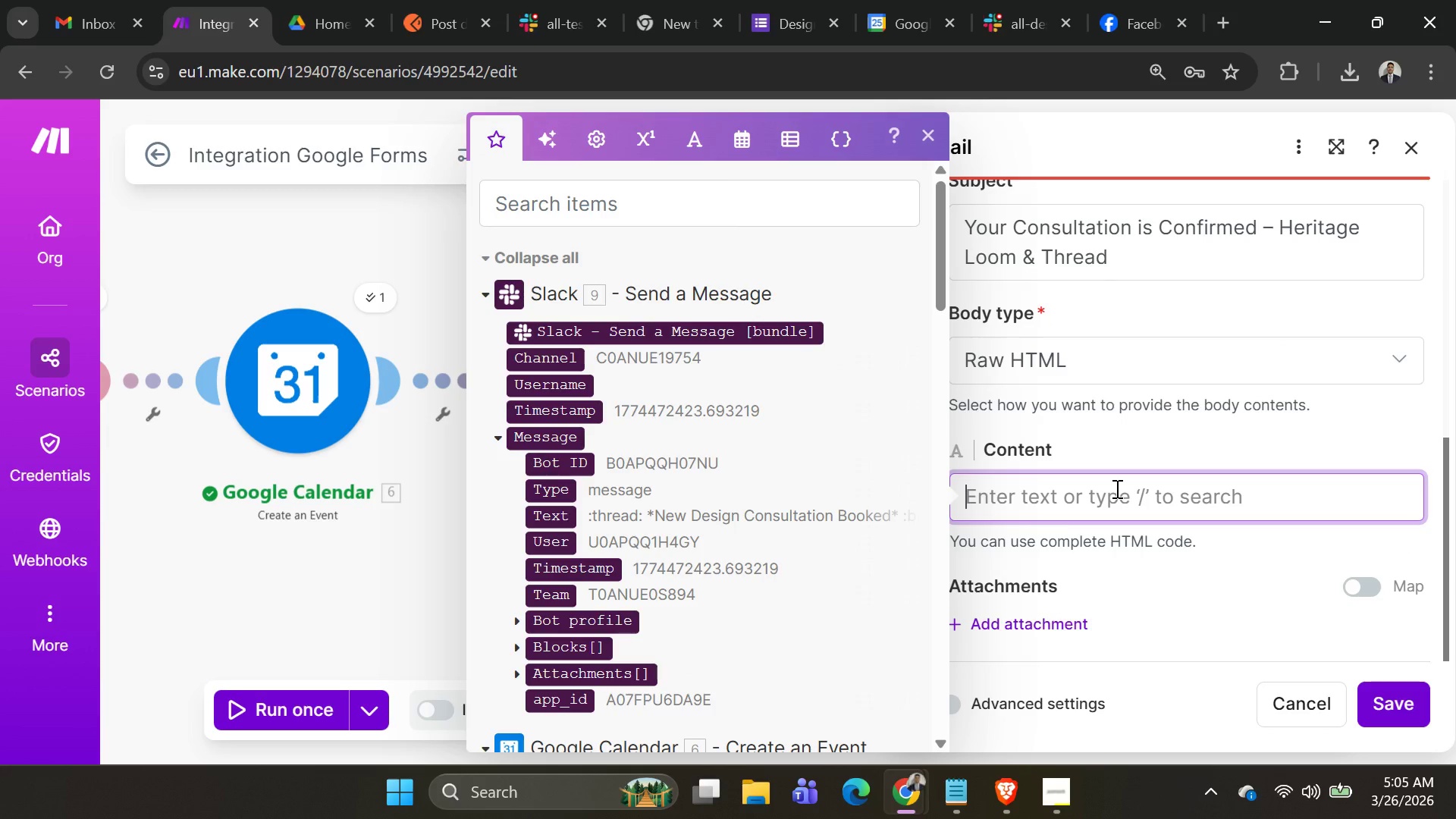 
key(Alt+AltLeft)
 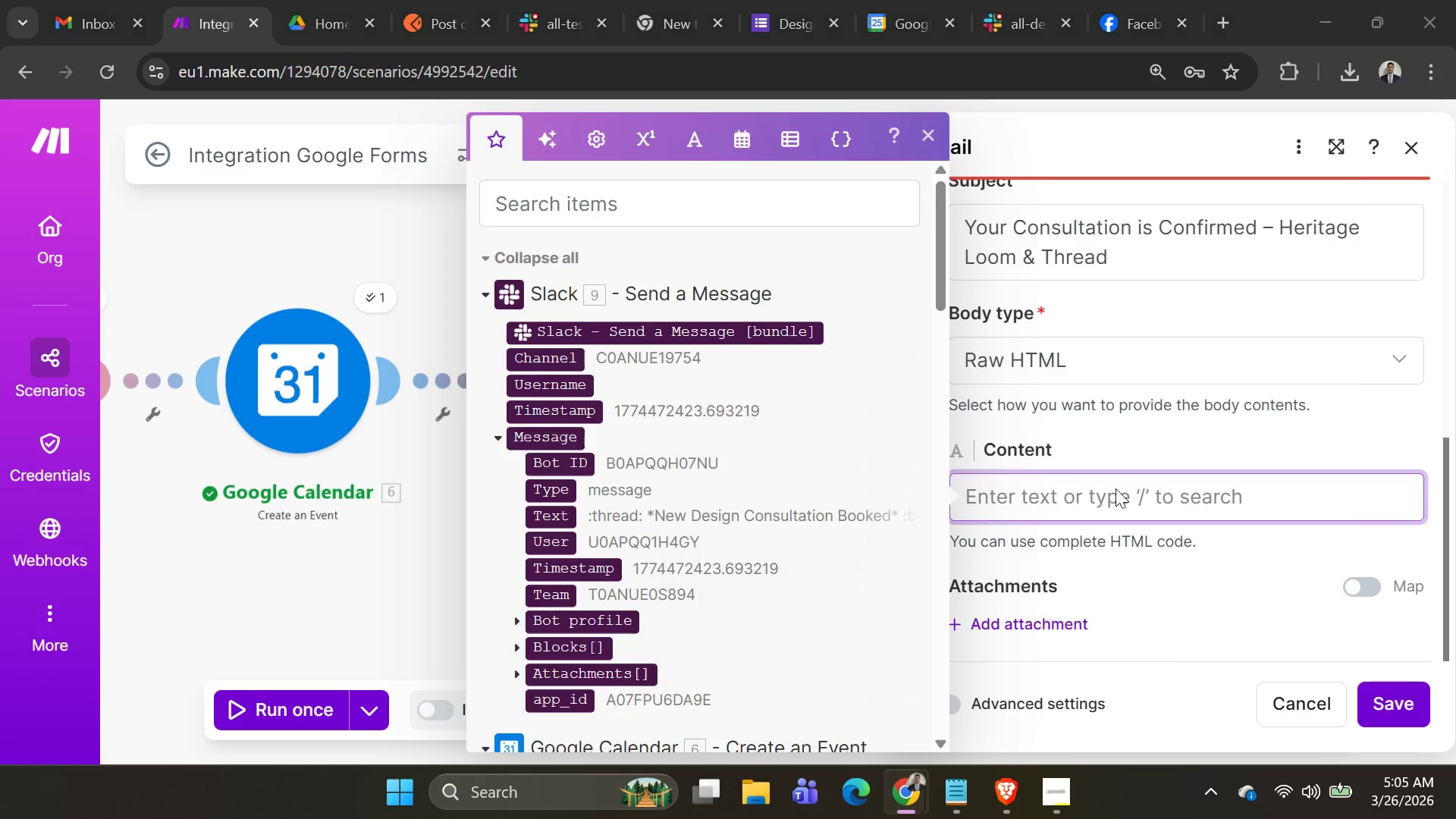 
key(Alt+Tab)
 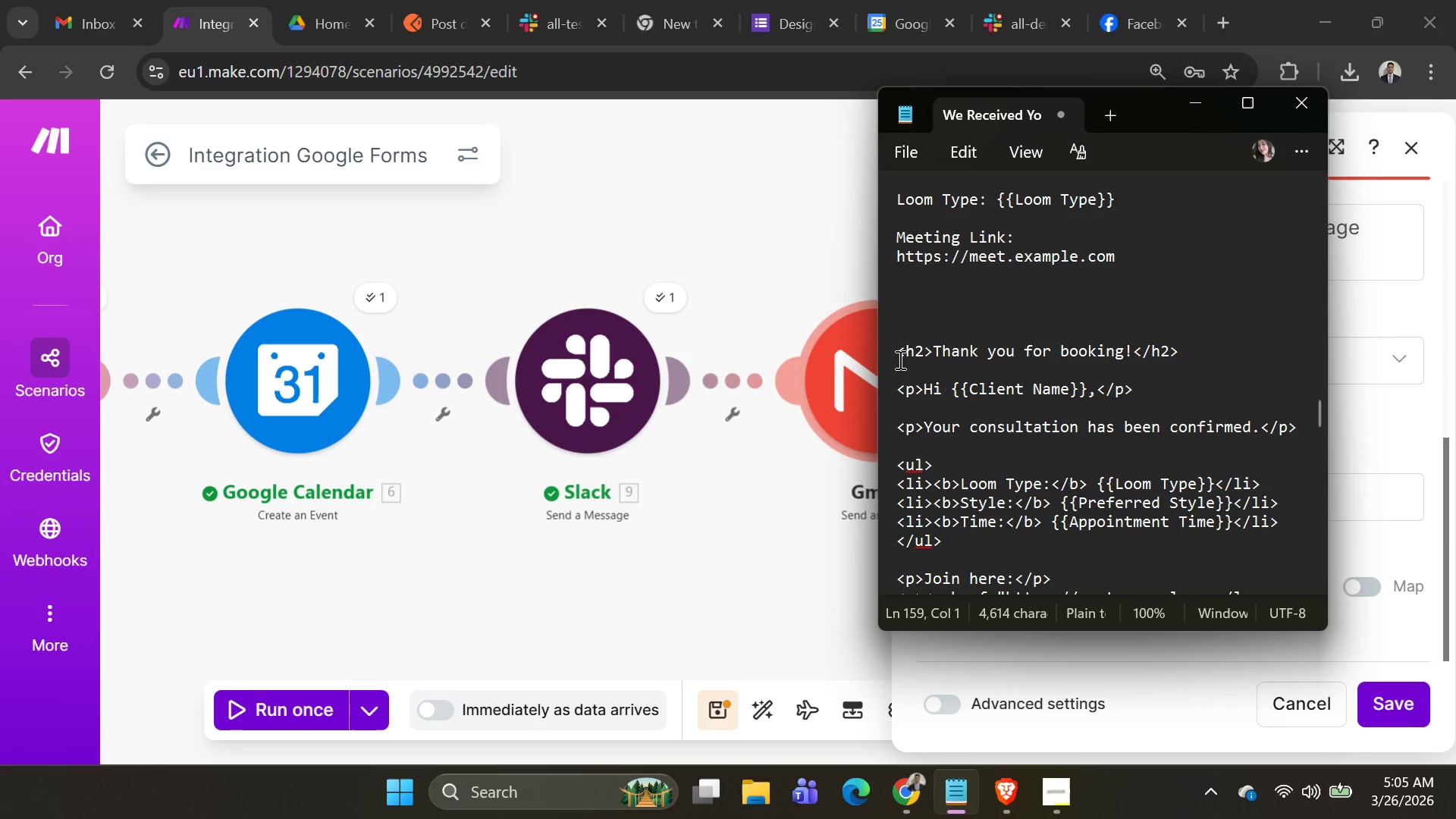 
left_click_drag(start_coordinate=[899, 351], to_coordinate=[1210, 352])
 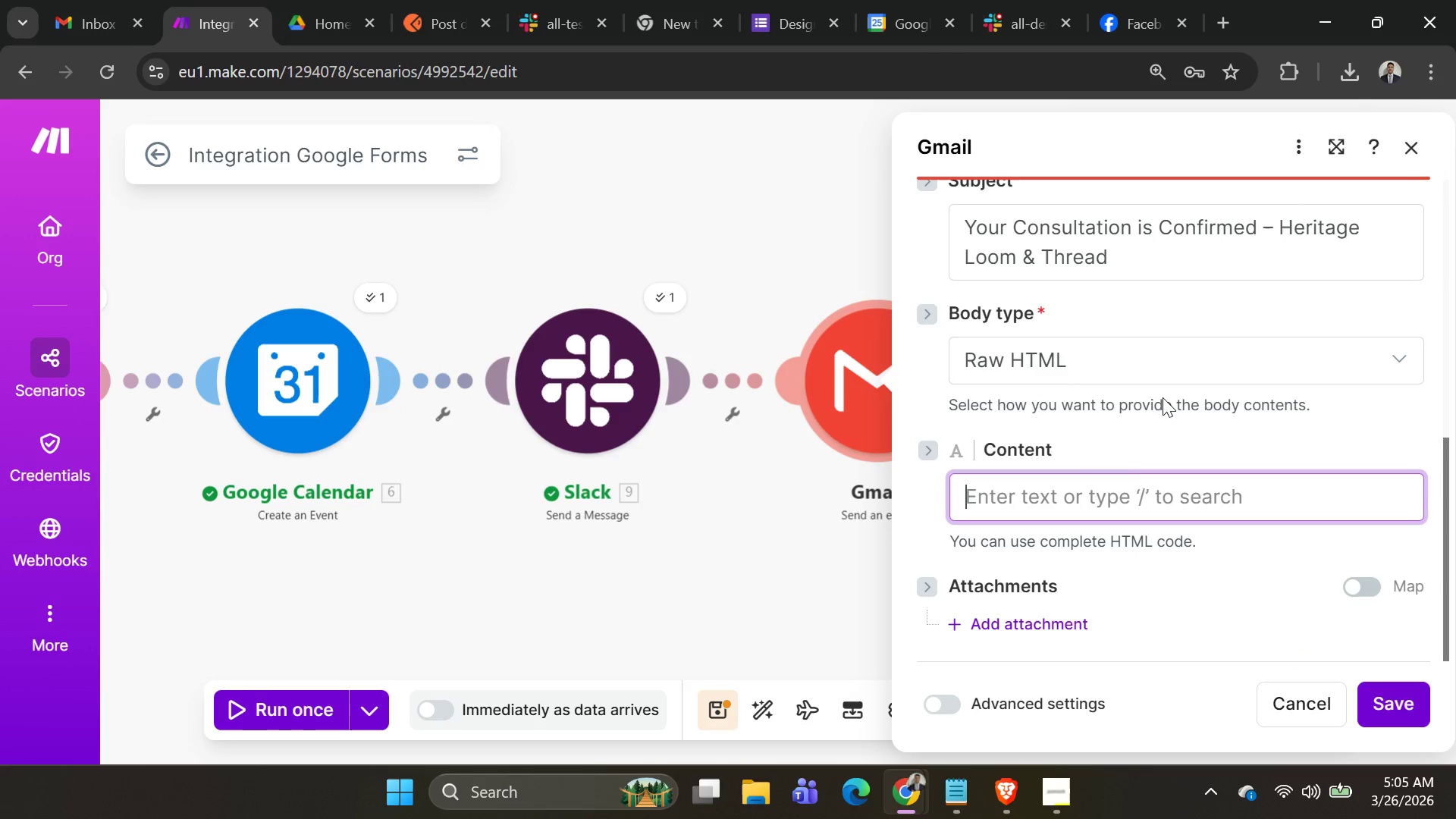 
scroll: coordinate [962, 451], scroll_direction: down, amount: 5.0
 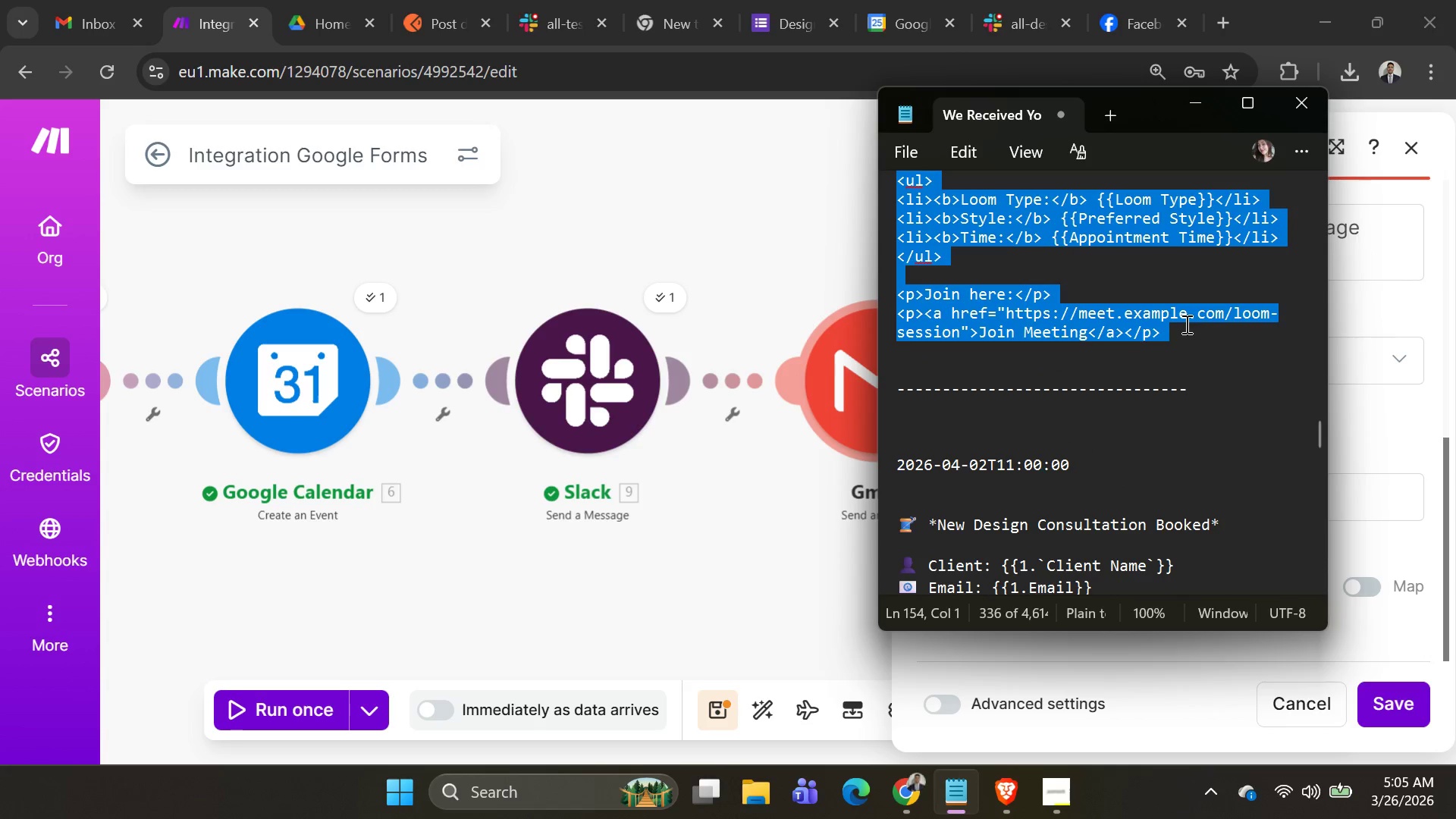 
key(Control+C)
 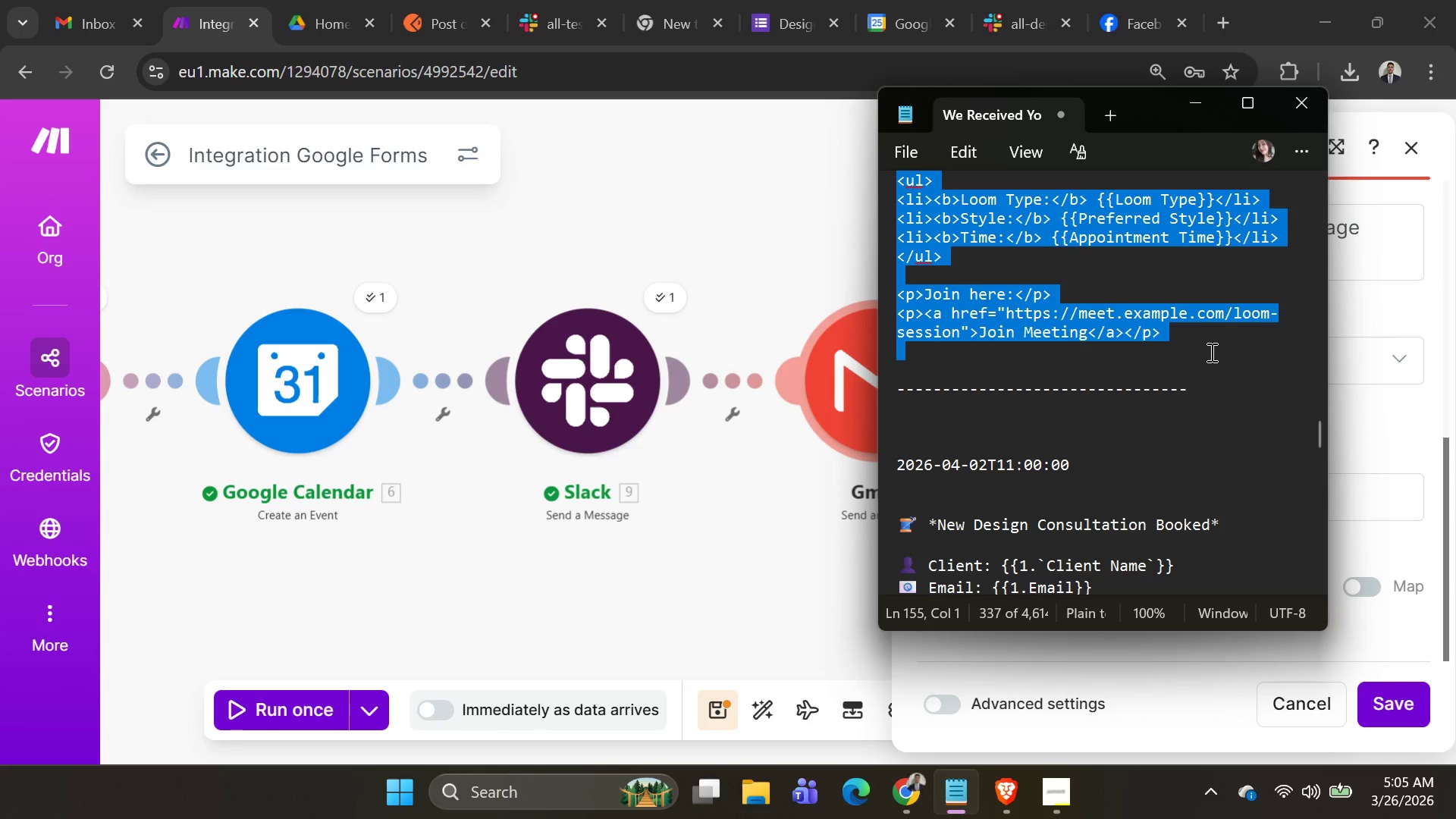 
key(Control+C)
 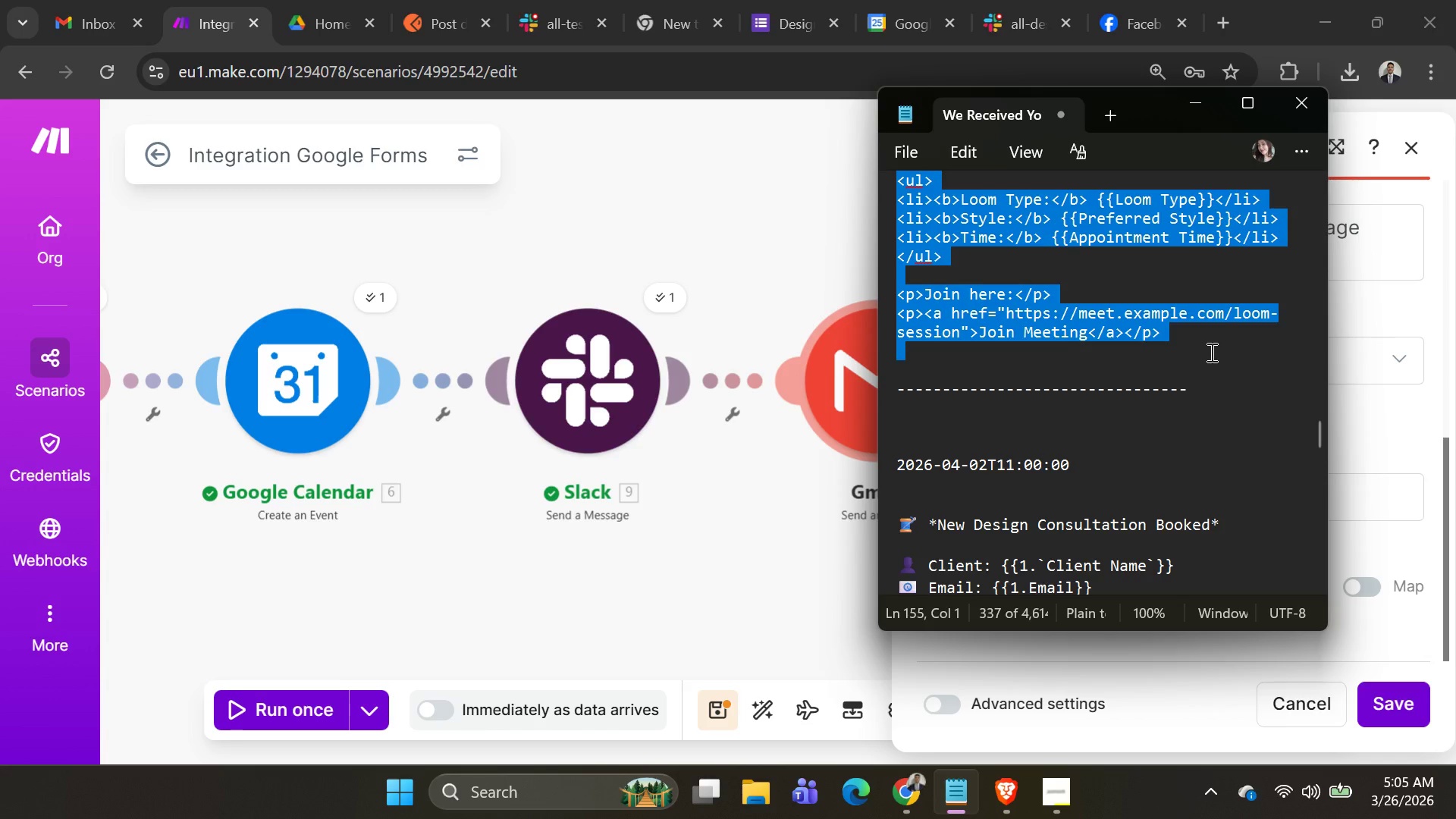 
key(Control+C)
 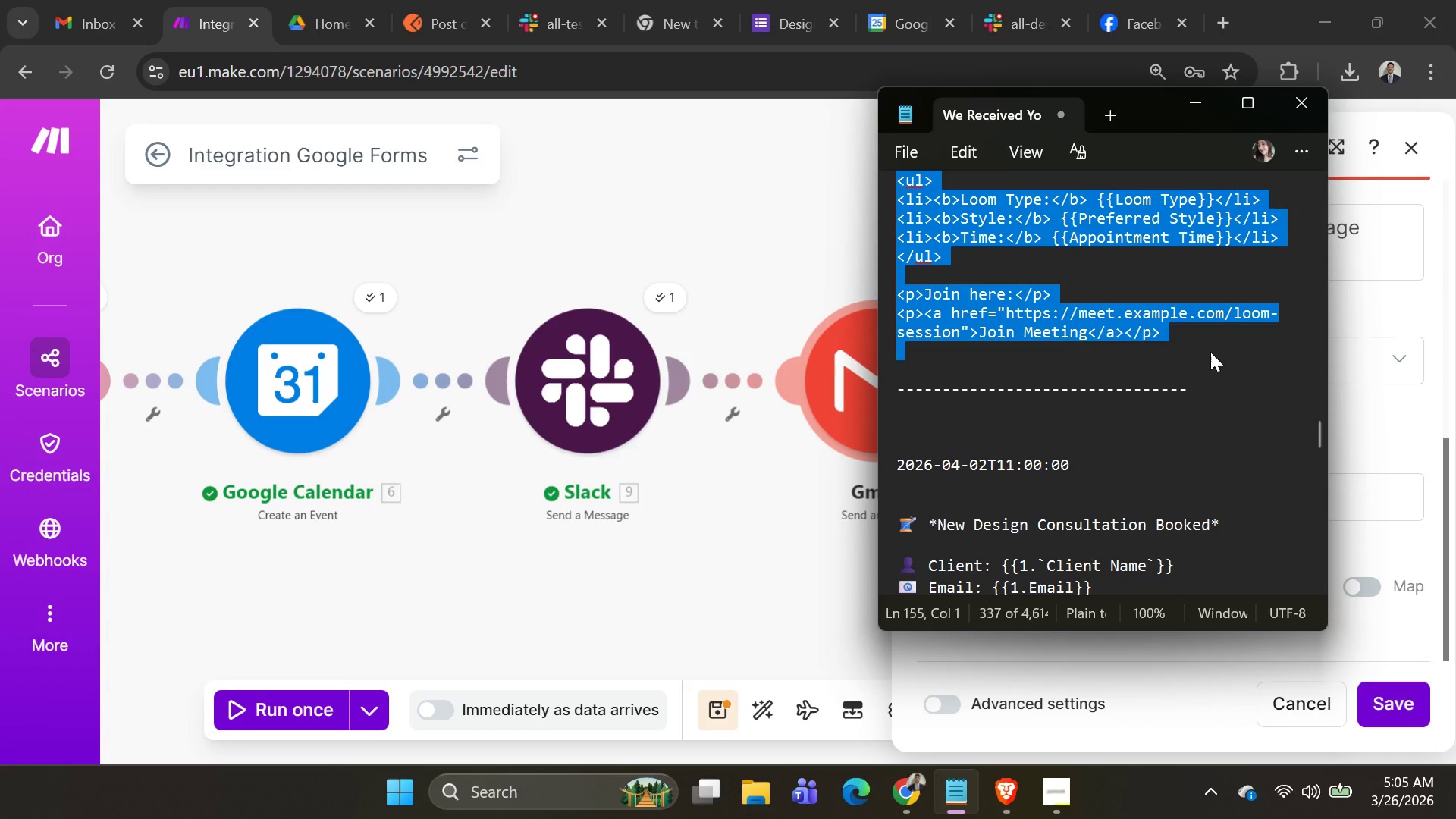 
key(Alt+AltLeft)
 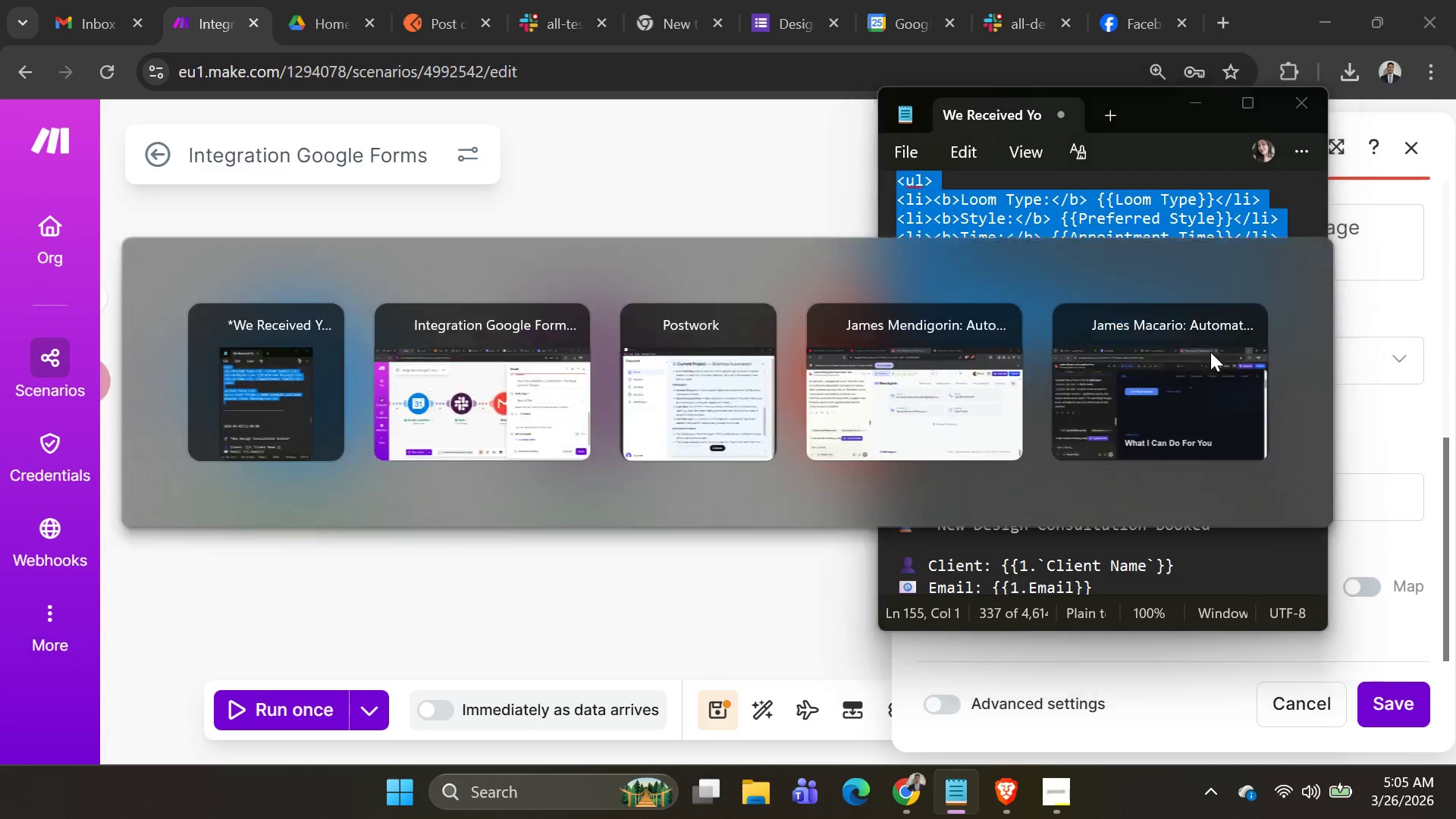 
key(Alt+Tab)
 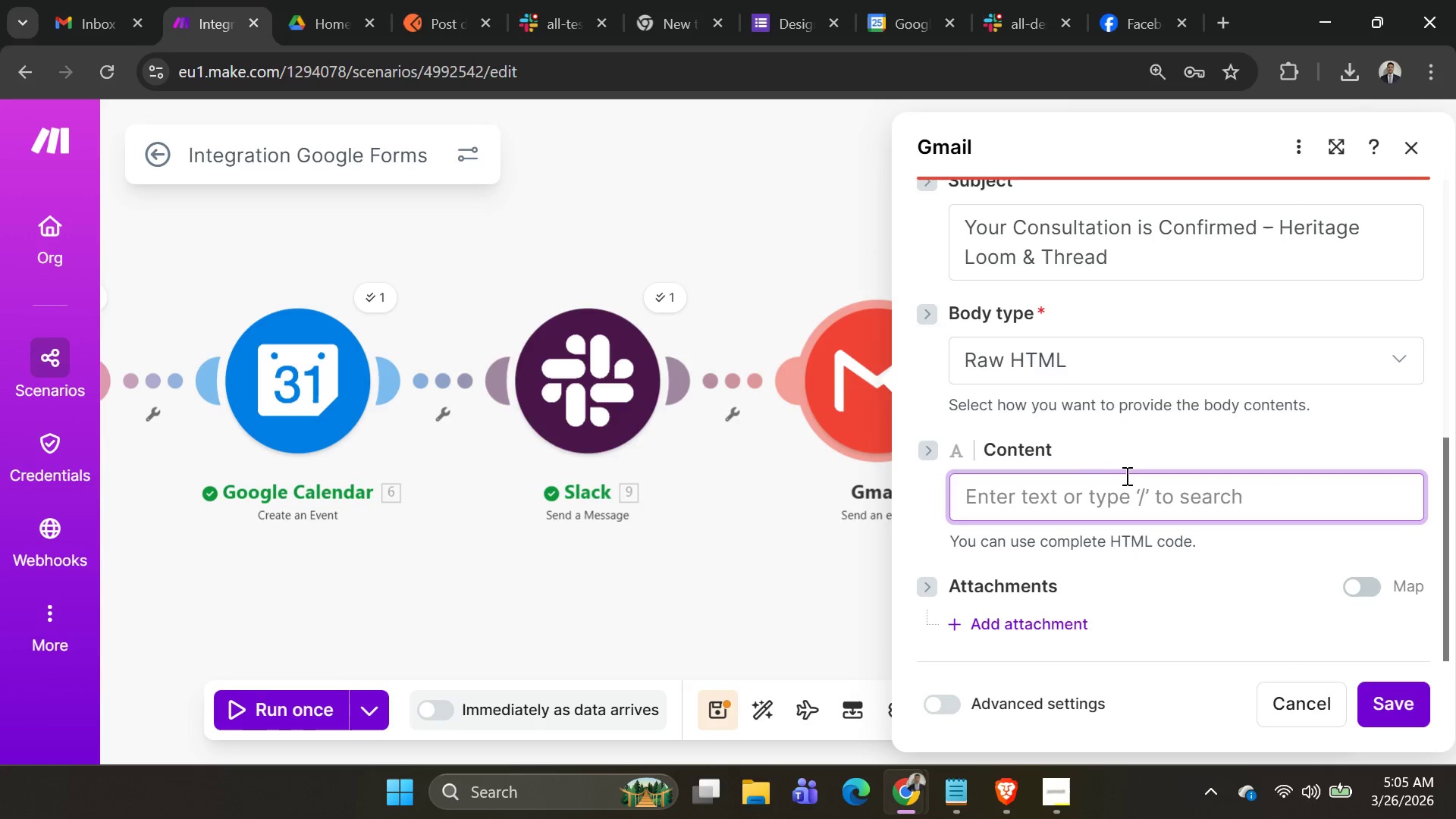 
key(Control+V)
 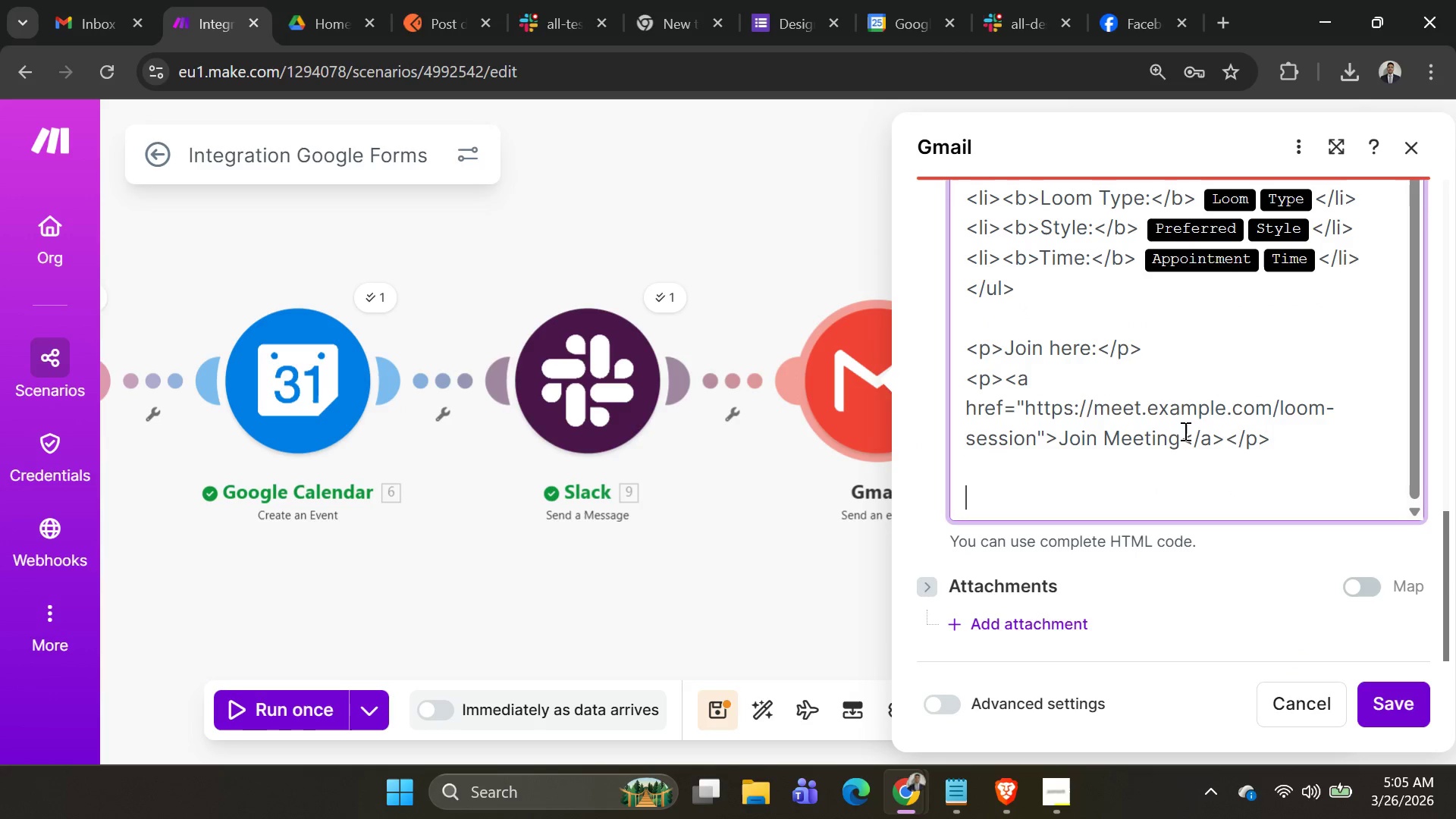 
scroll: coordinate [1181, 431], scroll_direction: up, amount: 5.0
 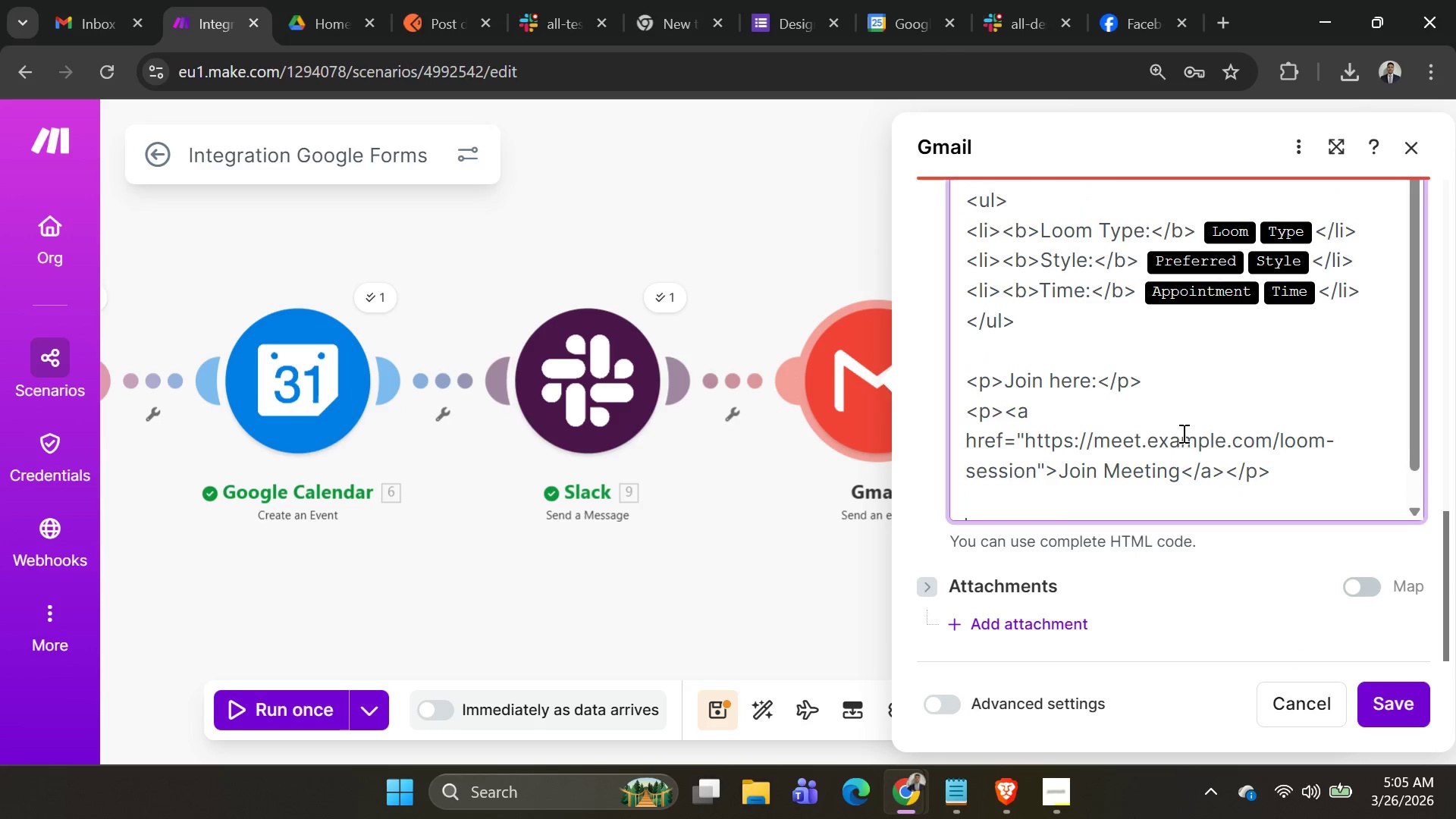 
scroll: coordinate [1182, 433], scroll_direction: none, amount: 0.0
 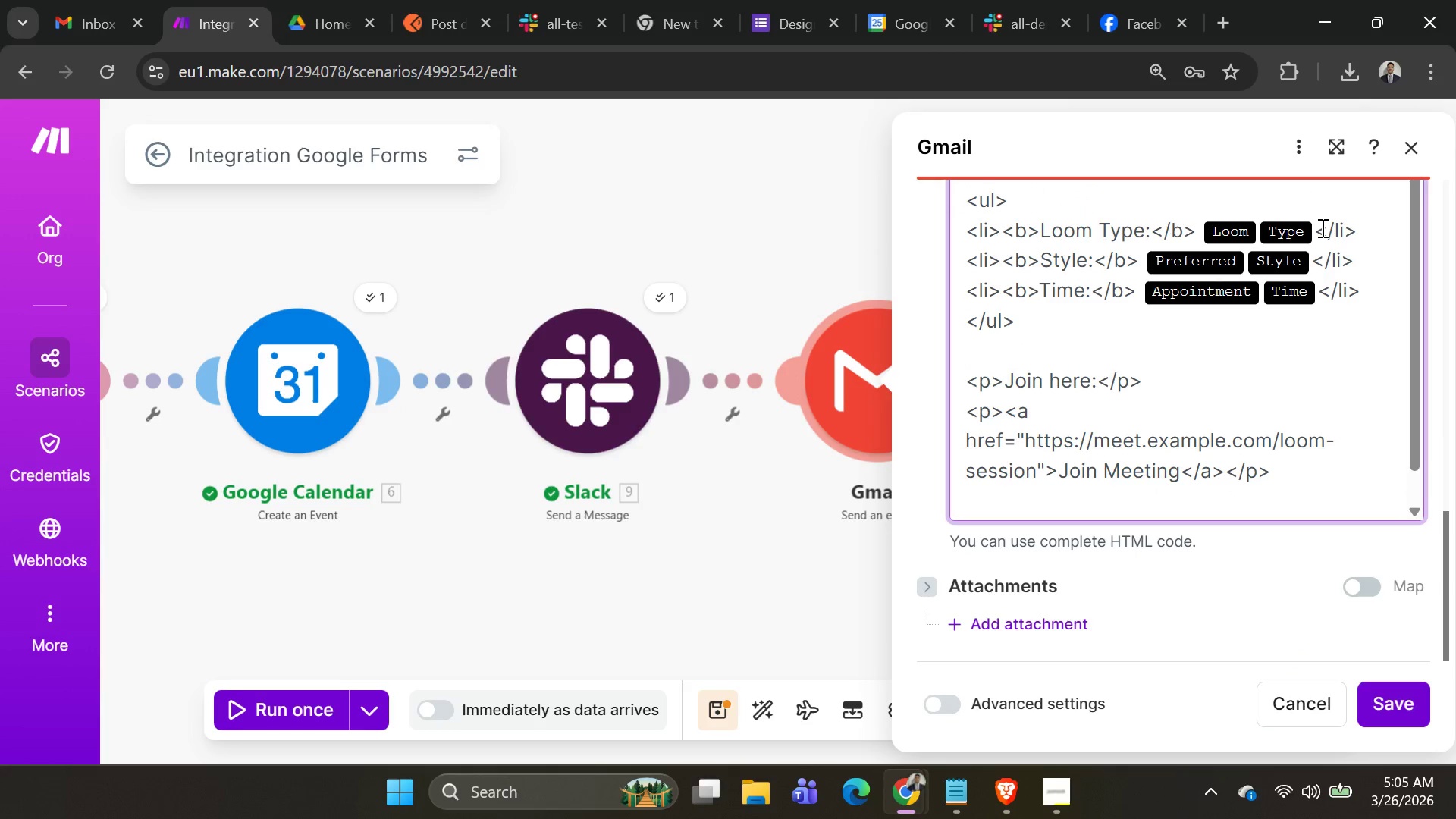 
left_click([1307, 230])
 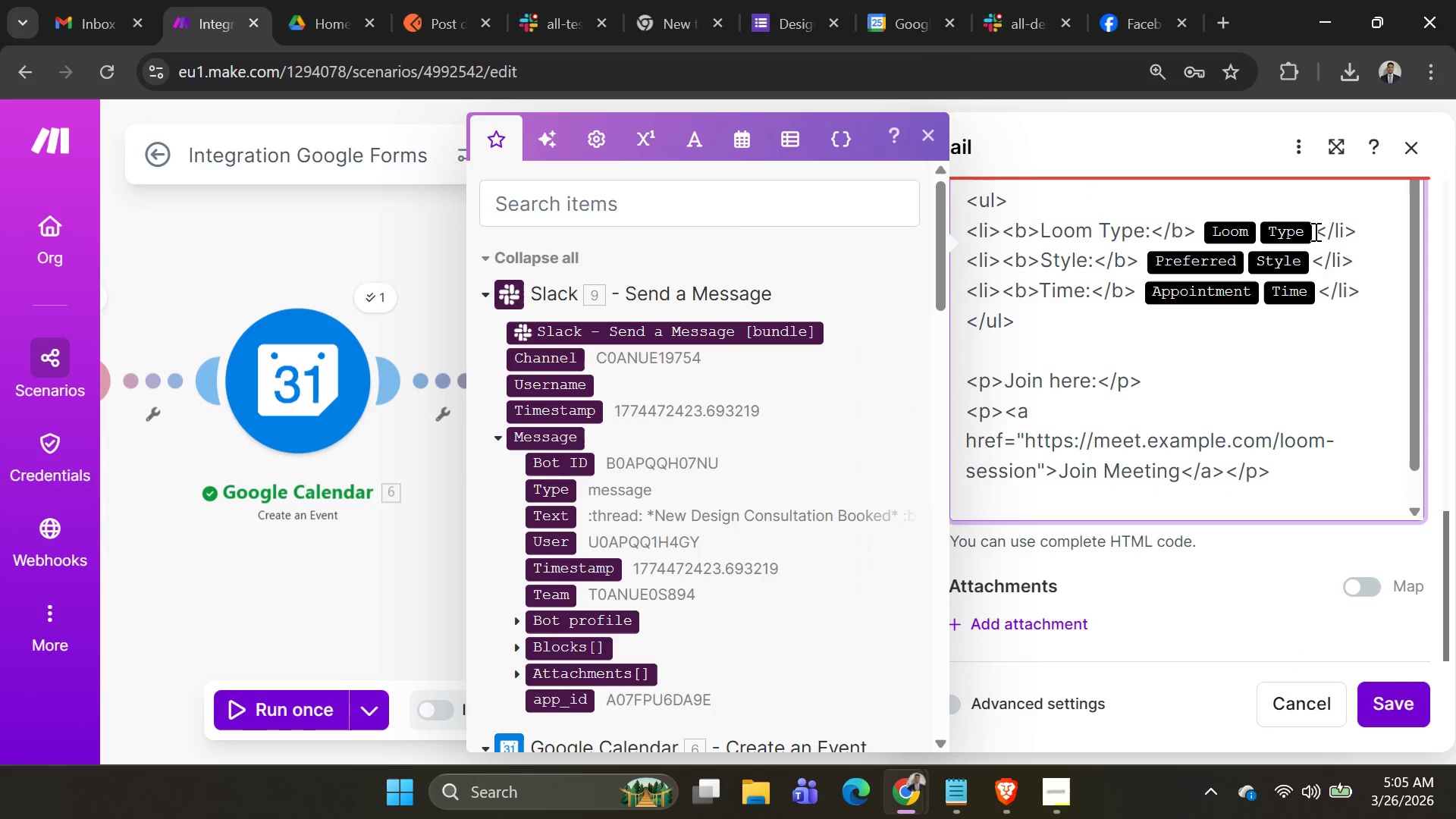 
left_click([1314, 231])
 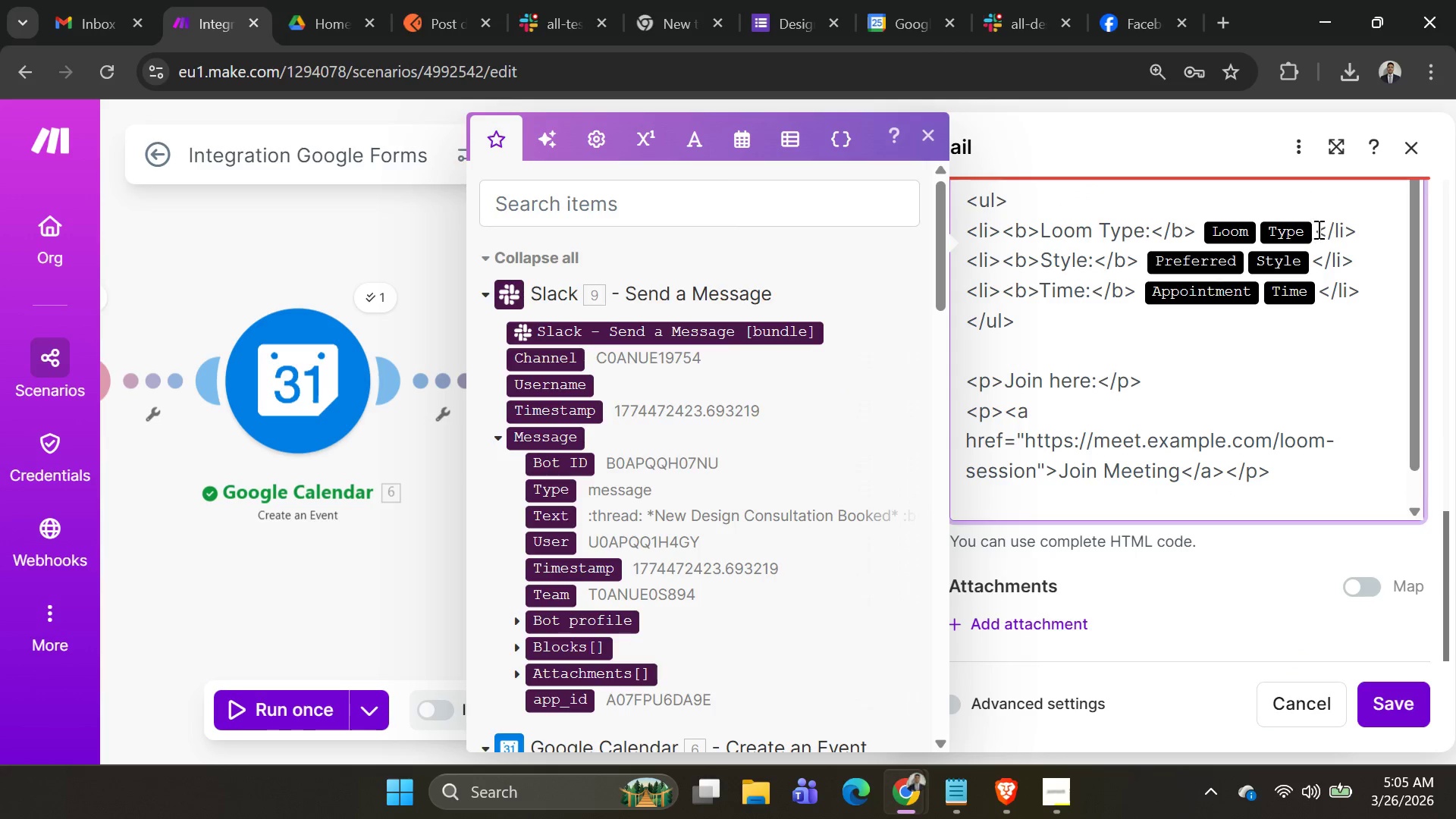 
key(Backspace)
 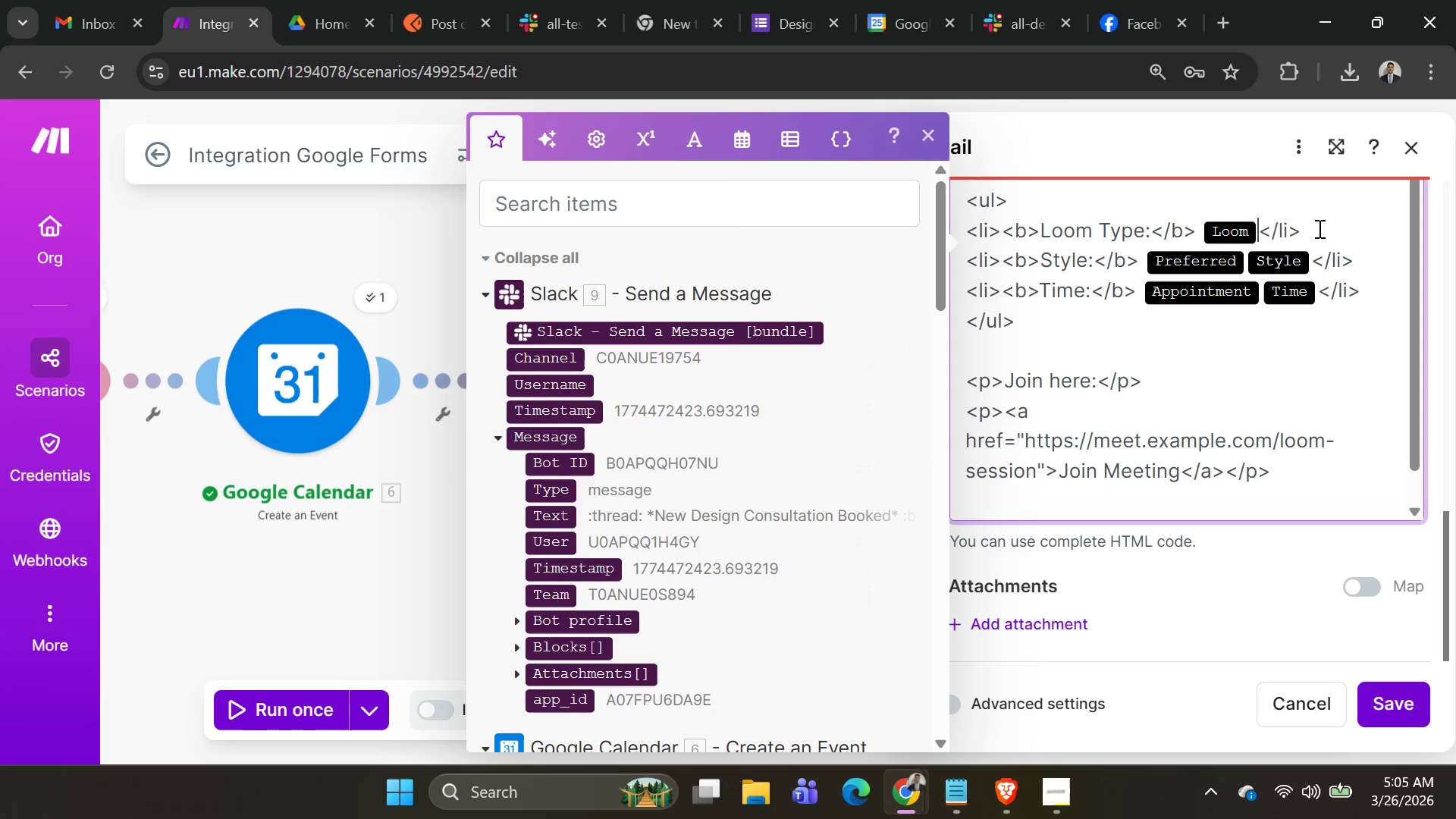 
key(Backspace)
 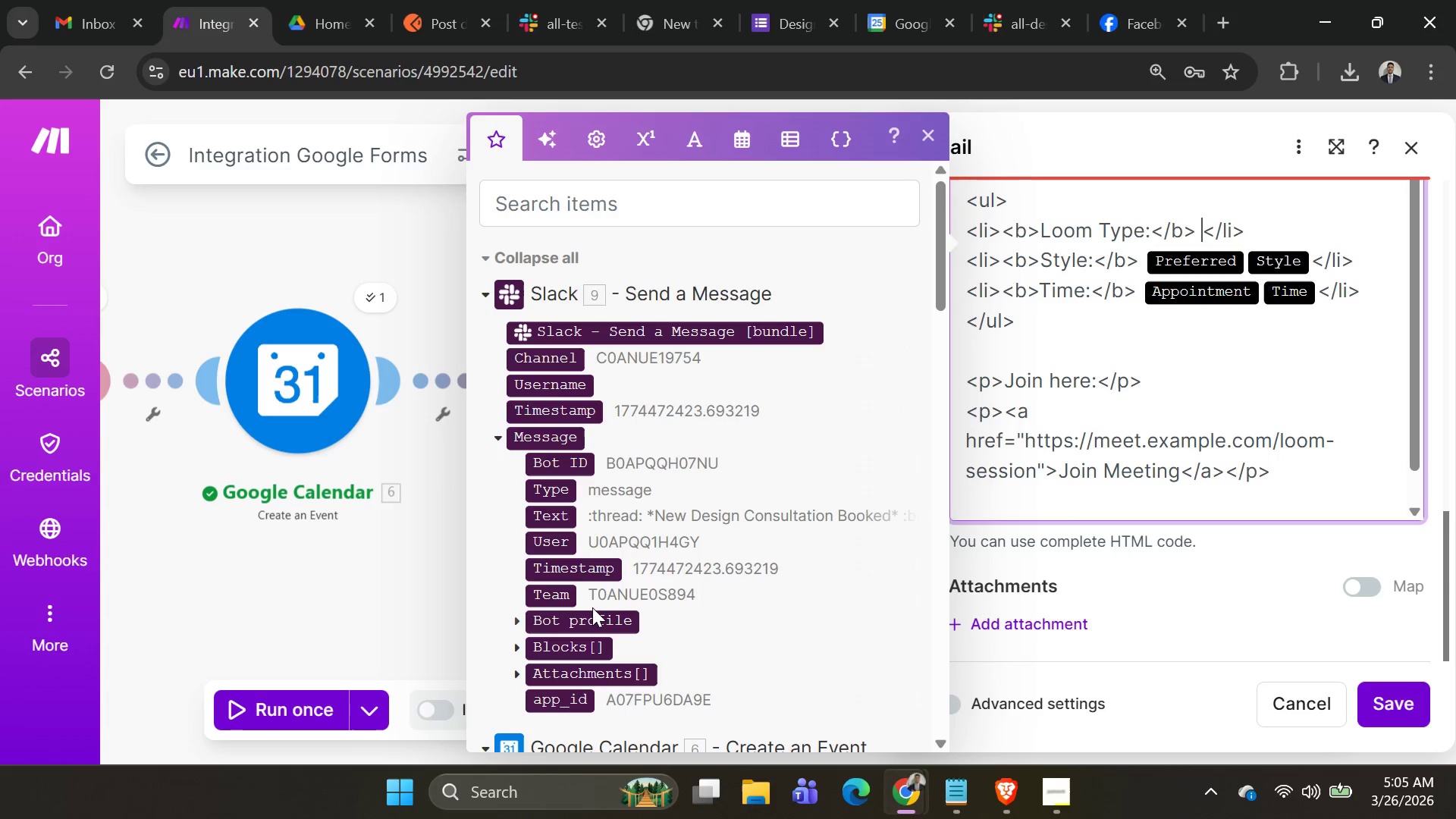 
scroll: coordinate [755, 552], scroll_direction: down, amount: 22.0
 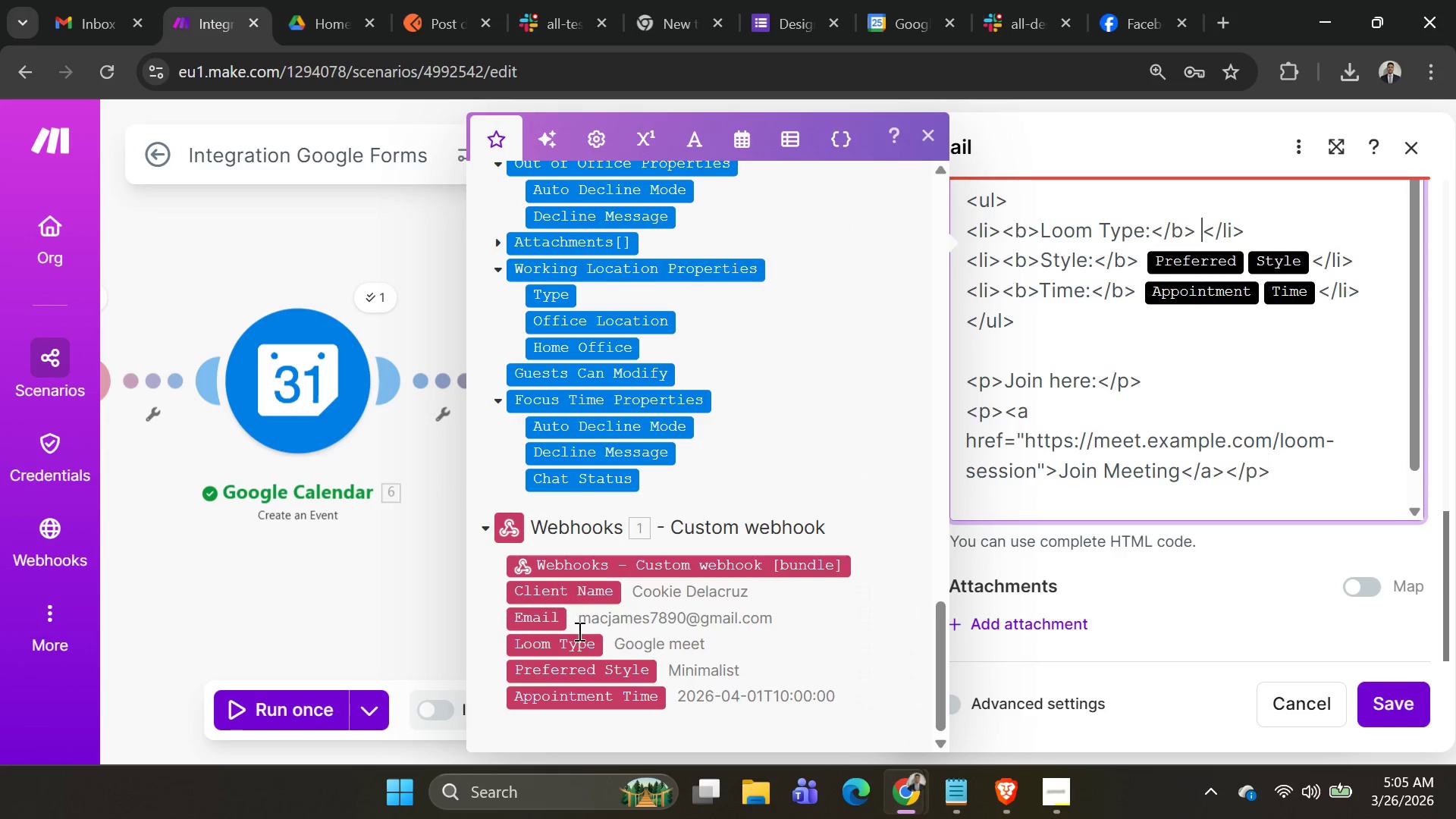 
mouse_move([571, 648])
 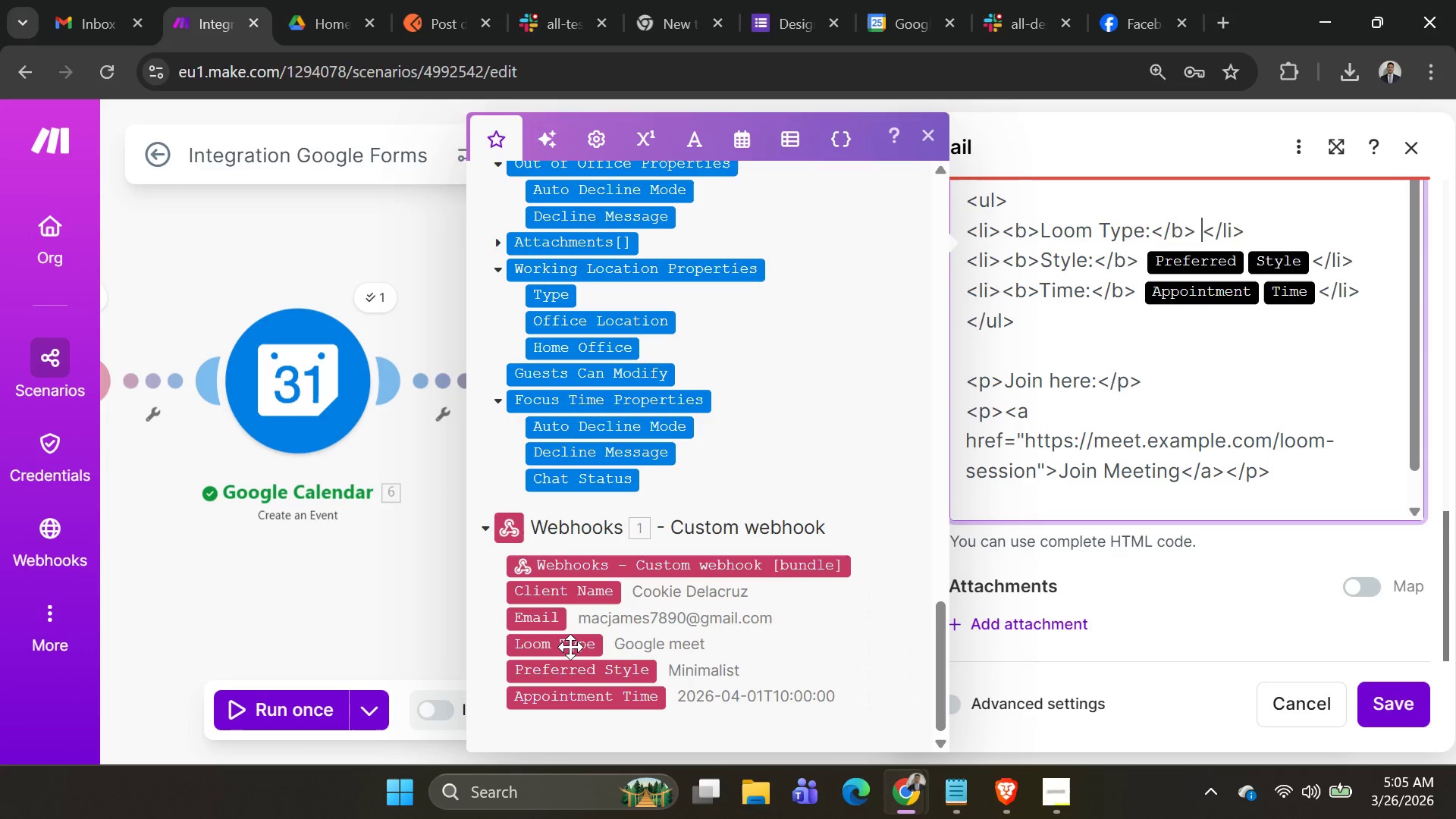 
left_click([570, 647])
 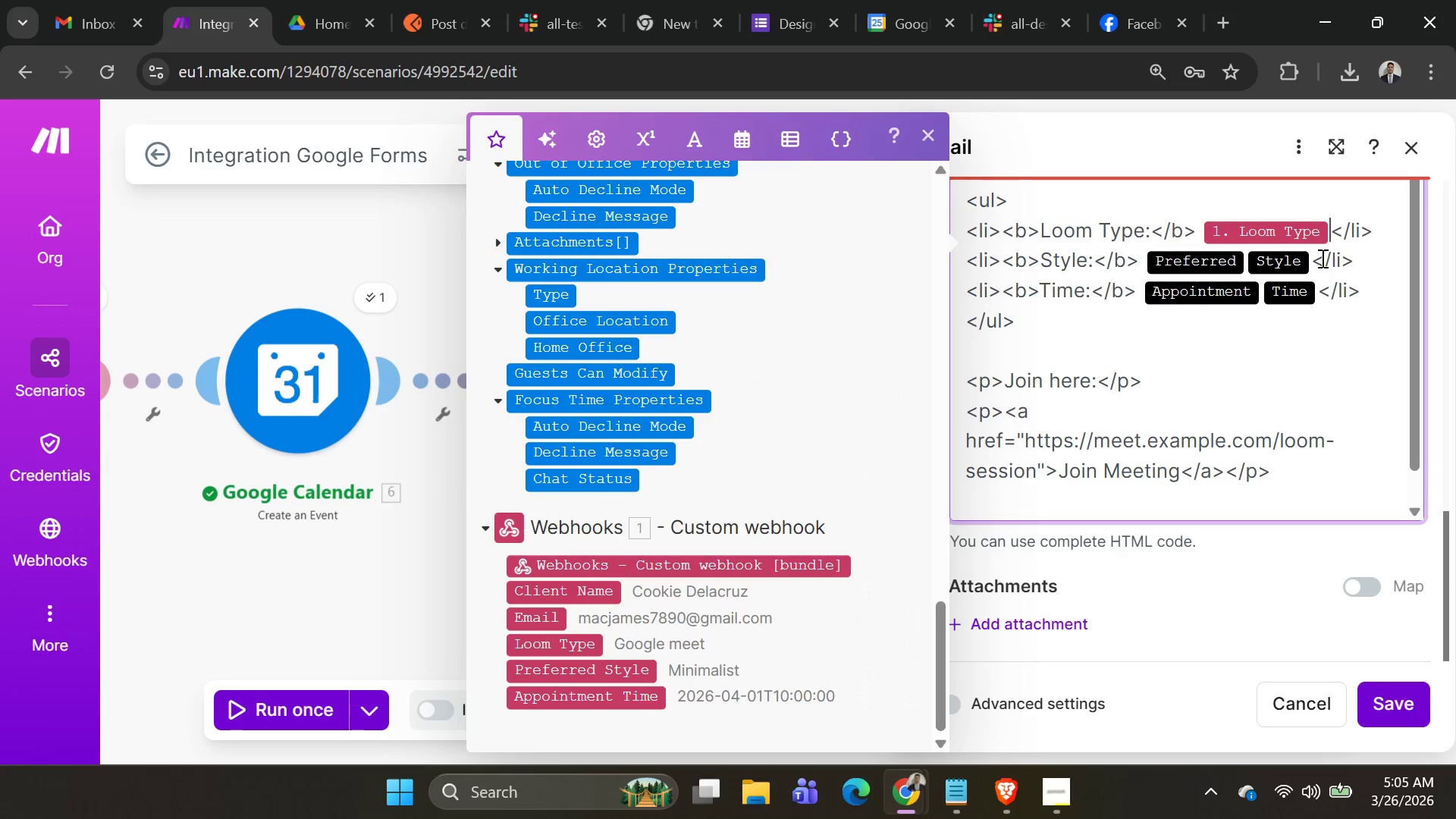 
left_click([1311, 257])
 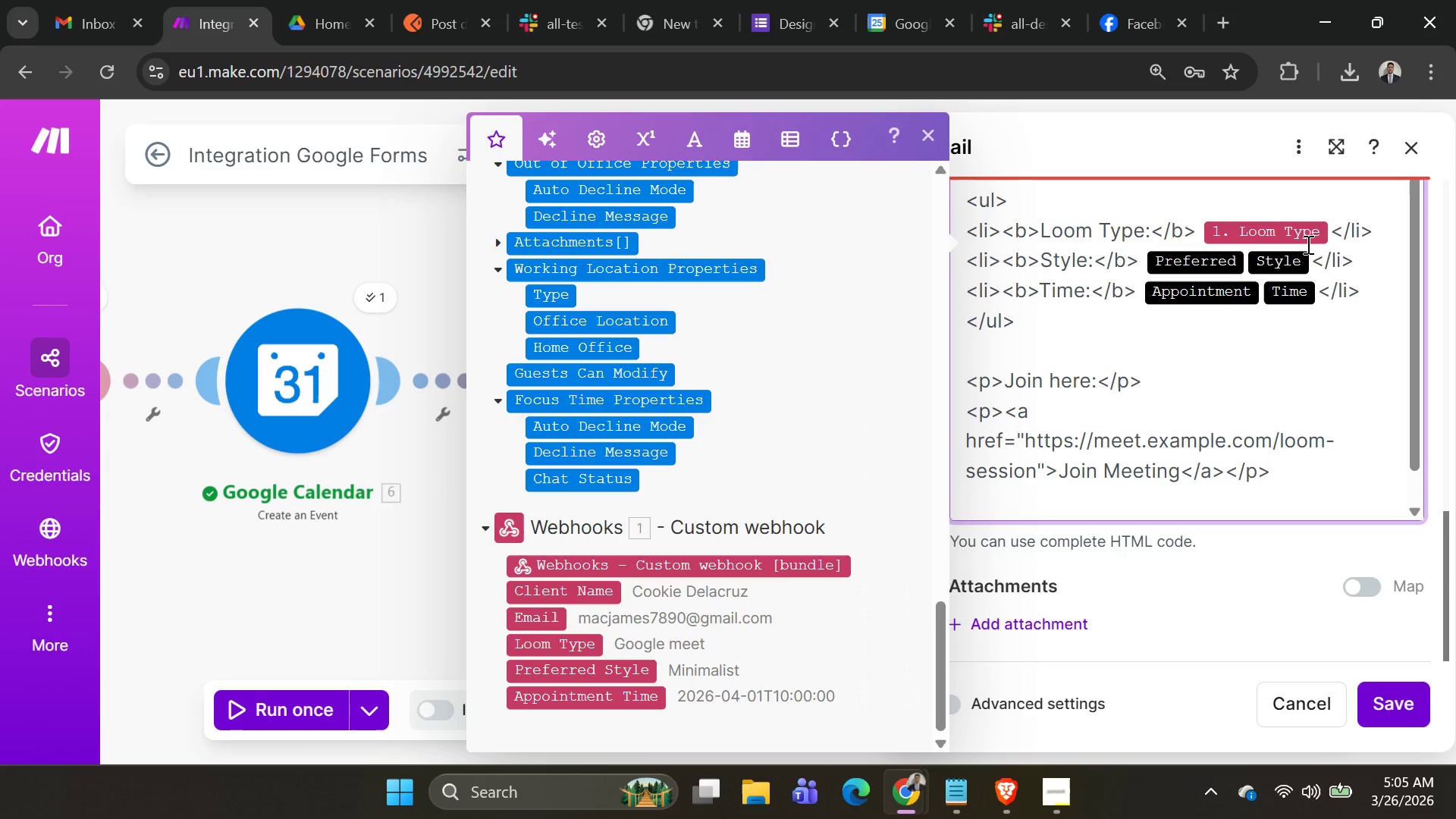 
key(Backspace)
 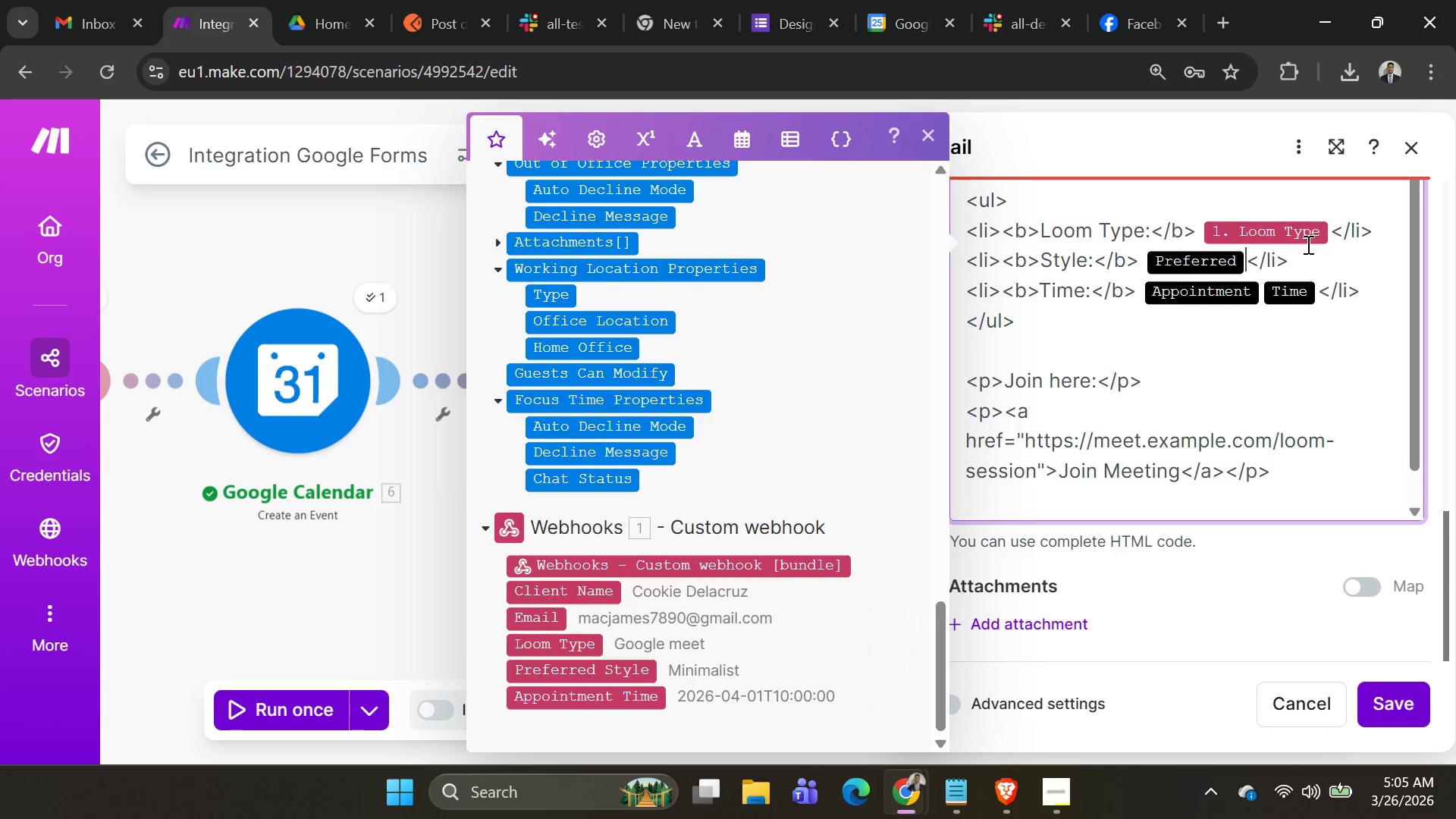 
key(Backspace)
 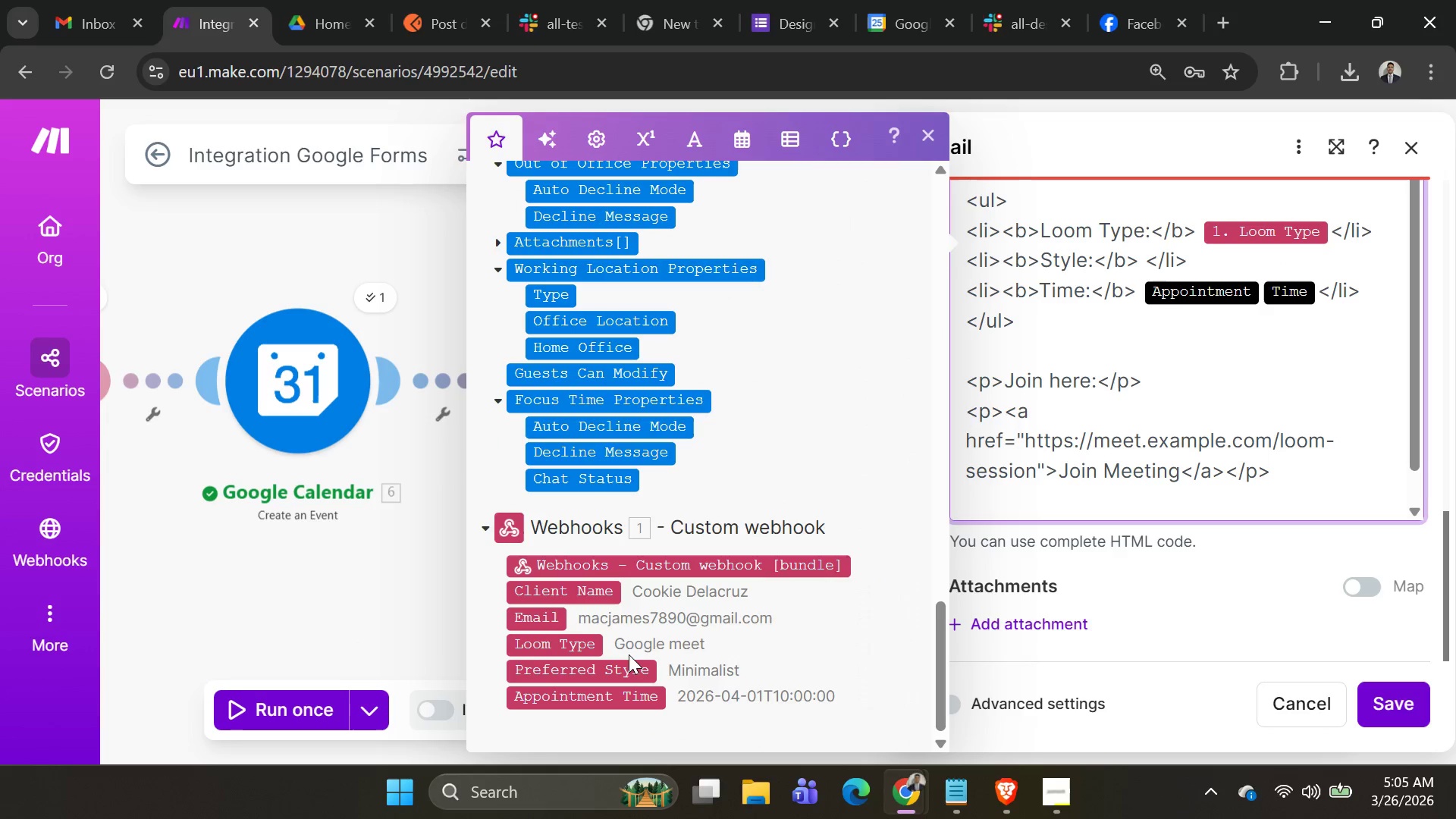 
left_click([626, 670])
 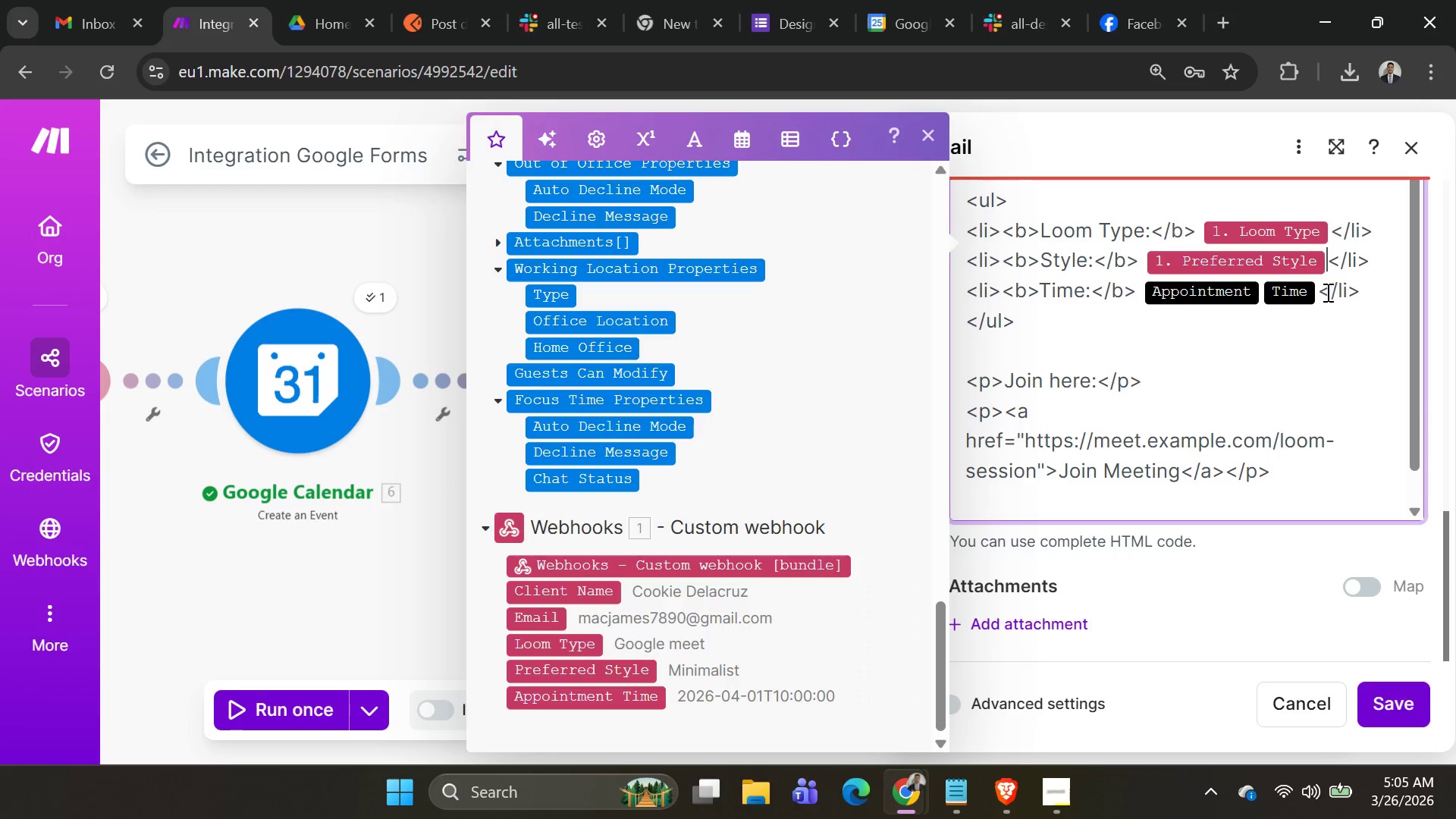 
left_click([1320, 292])
 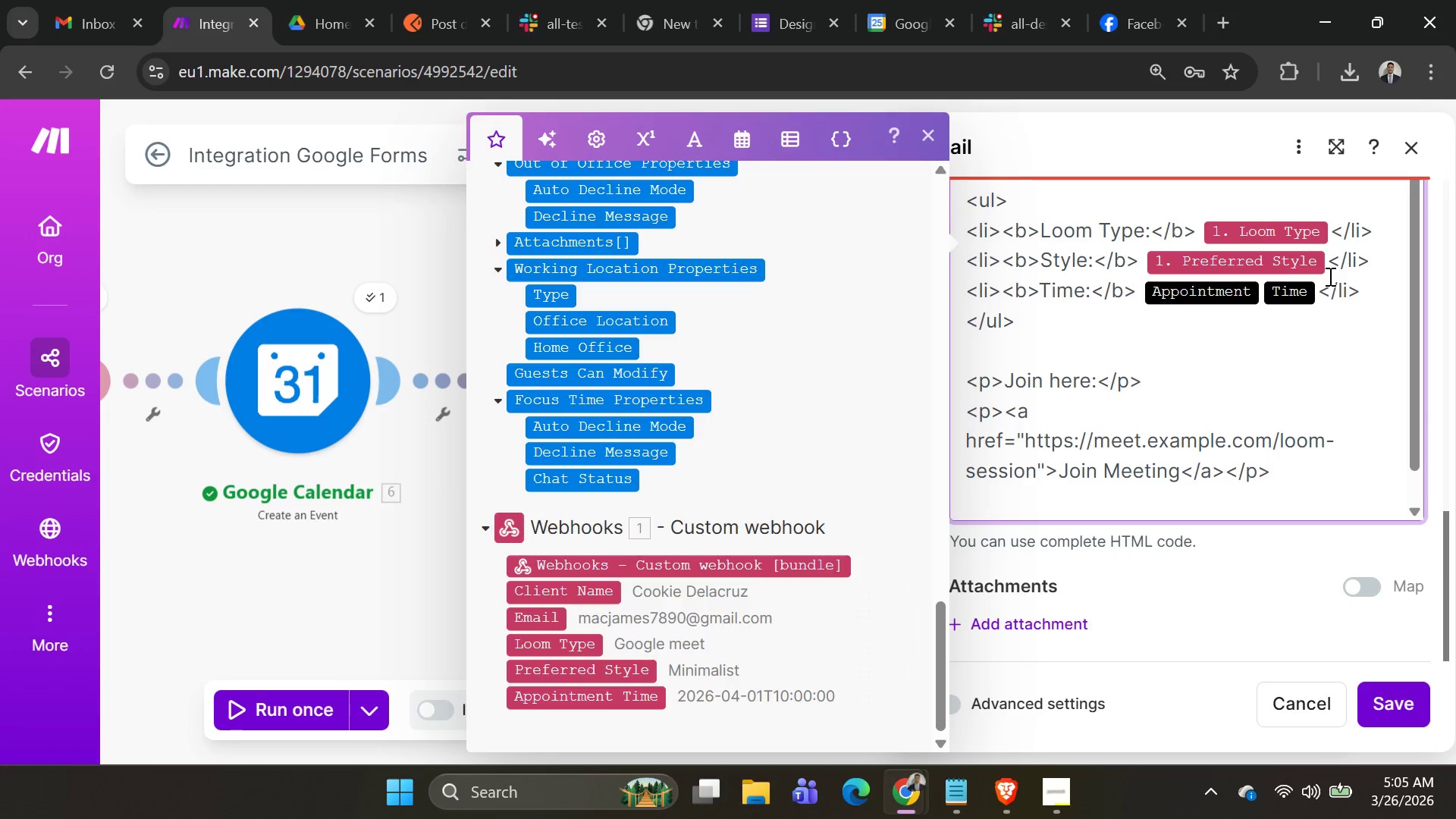 
key(Backspace)
 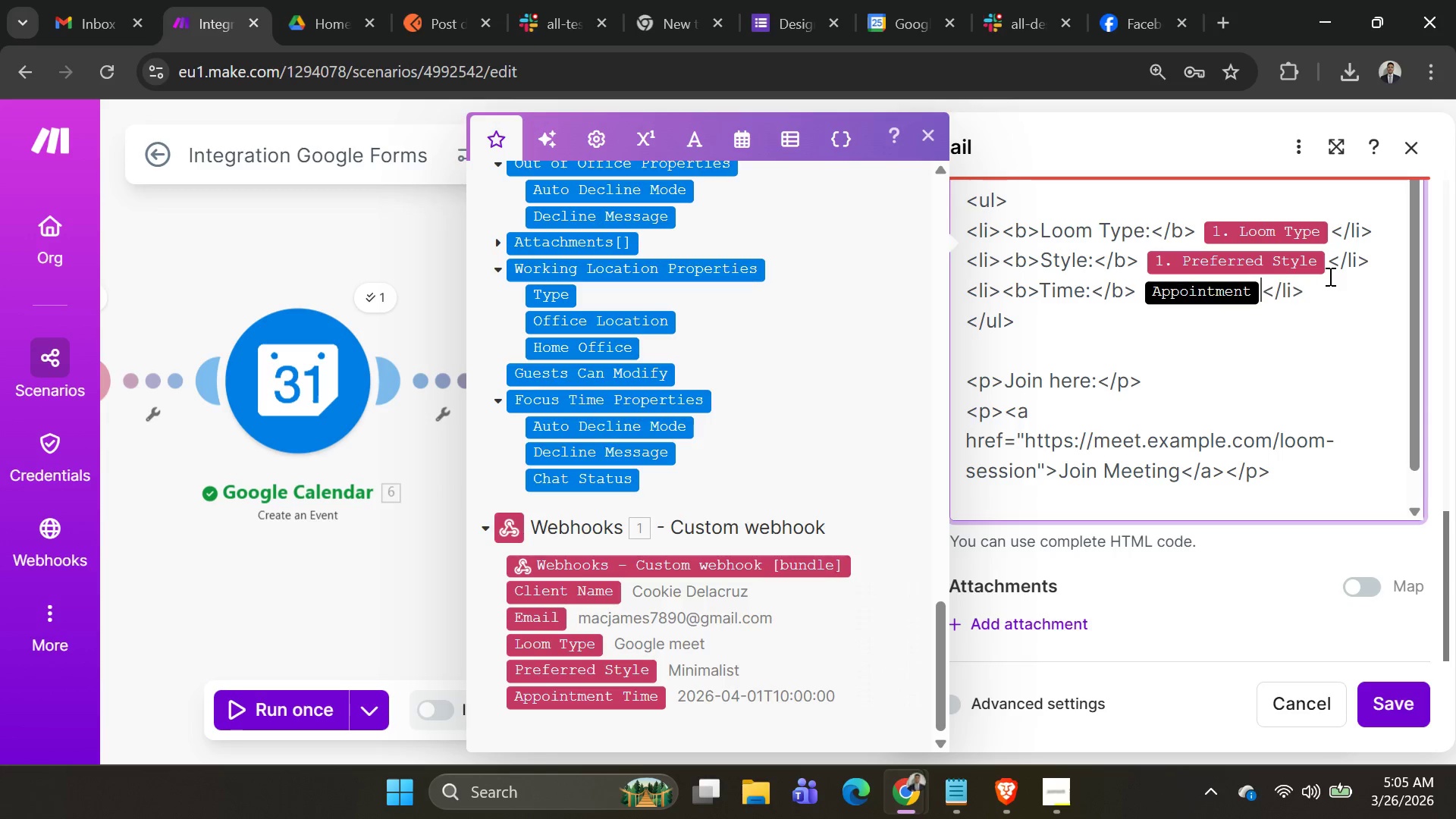 
key(Backspace)
 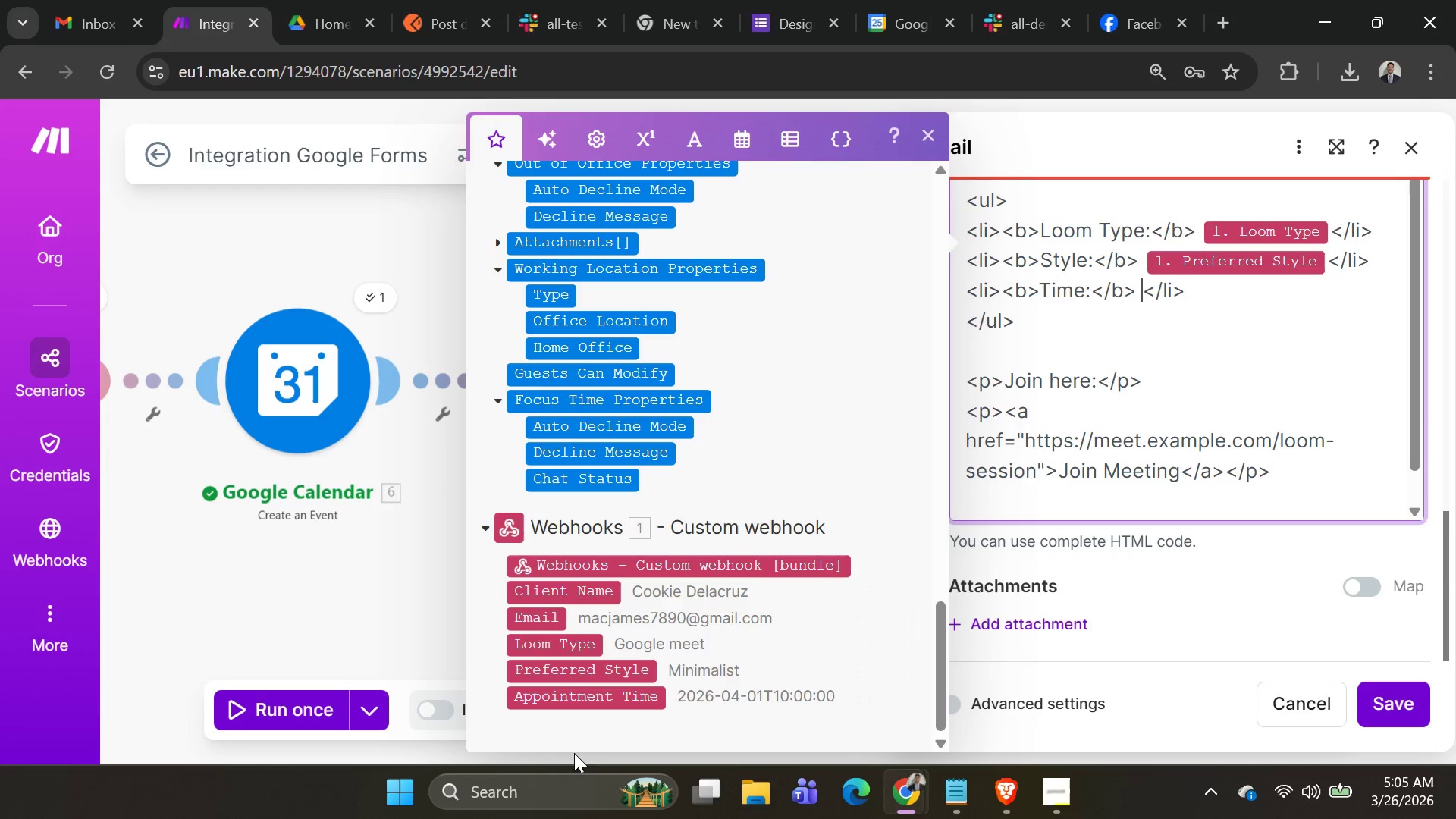 
left_click([601, 699])
 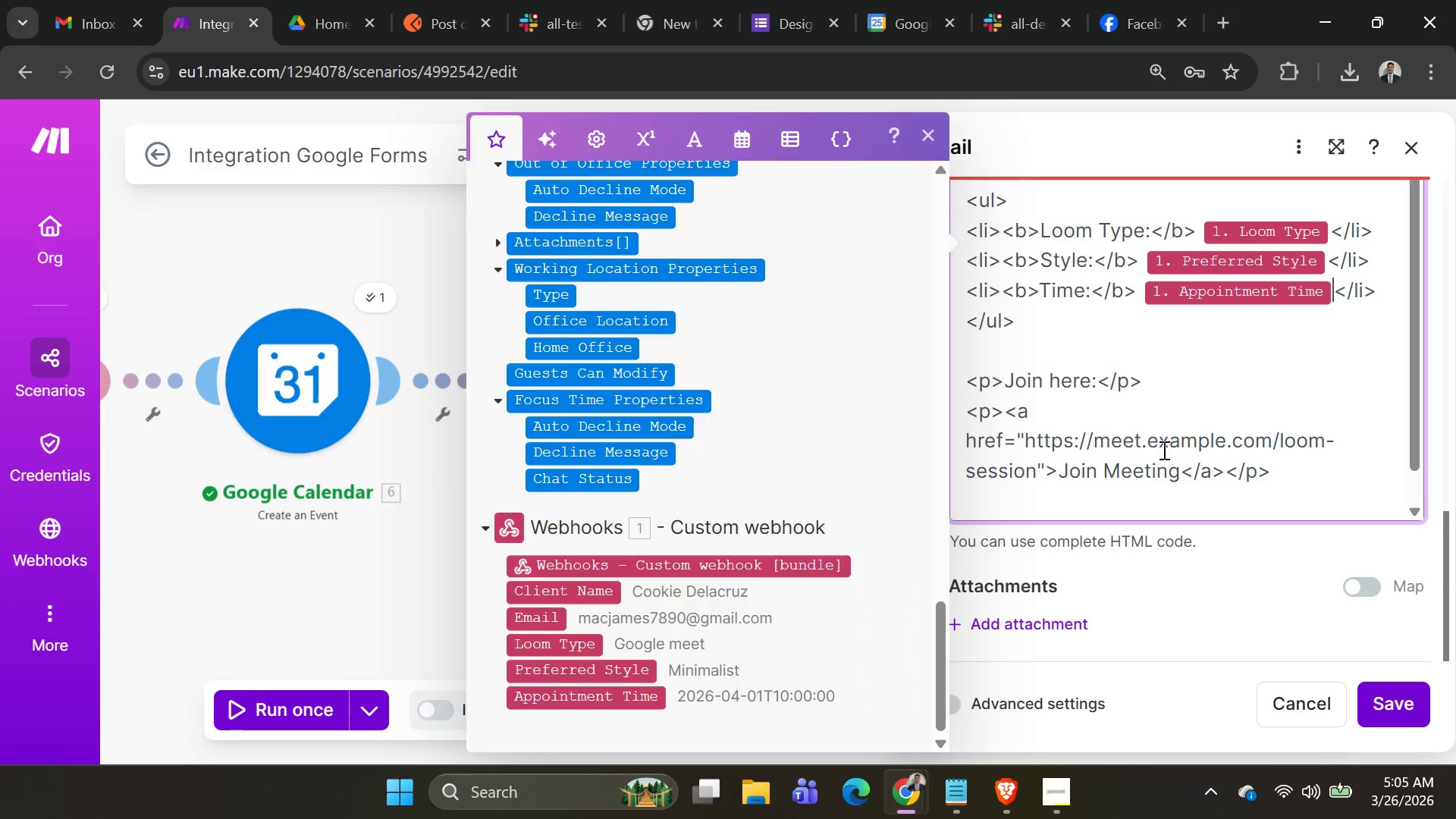 
scroll: coordinate [1149, 435], scroll_direction: up, amount: 4.0
 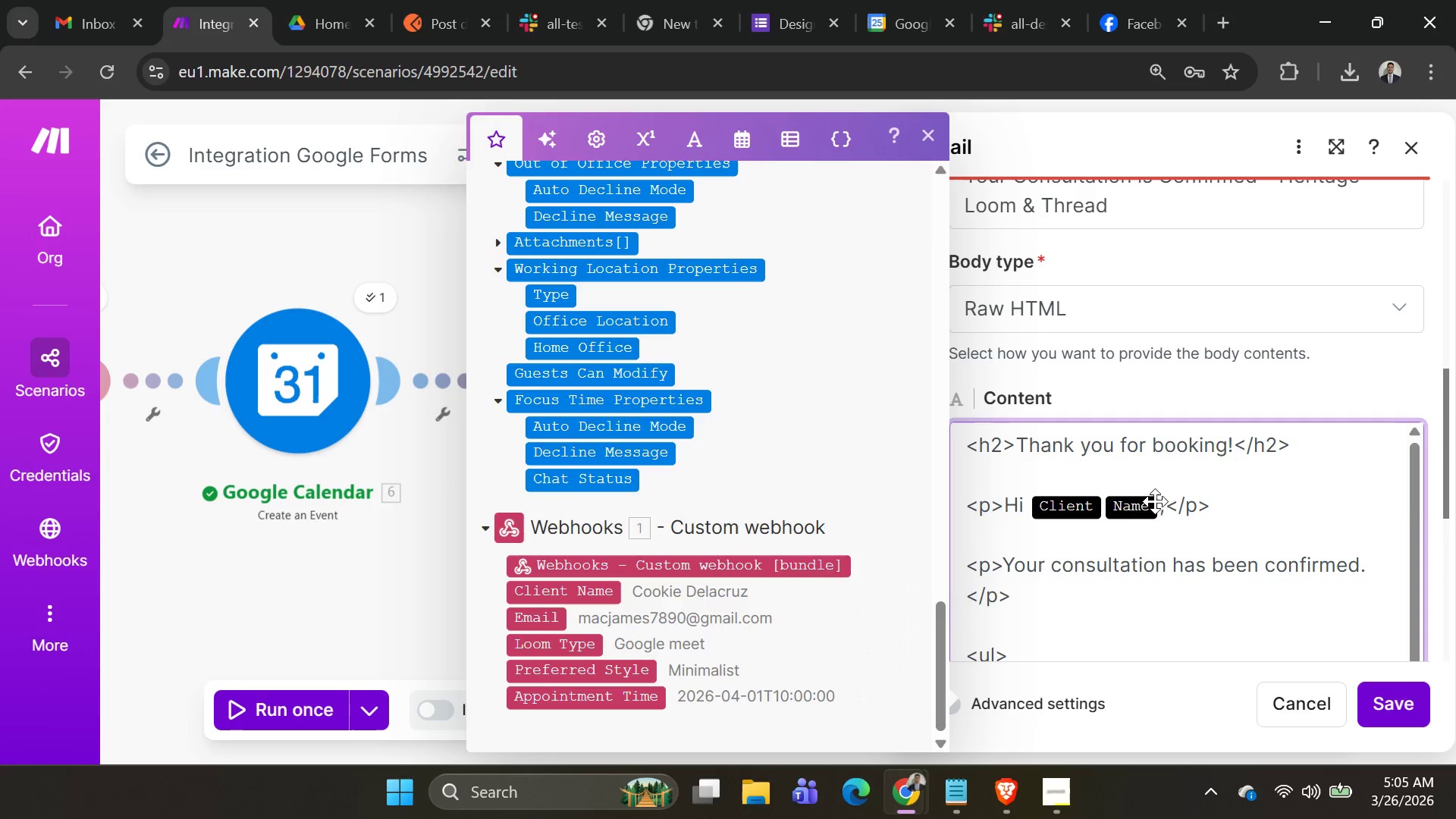 
left_click([1158, 507])
 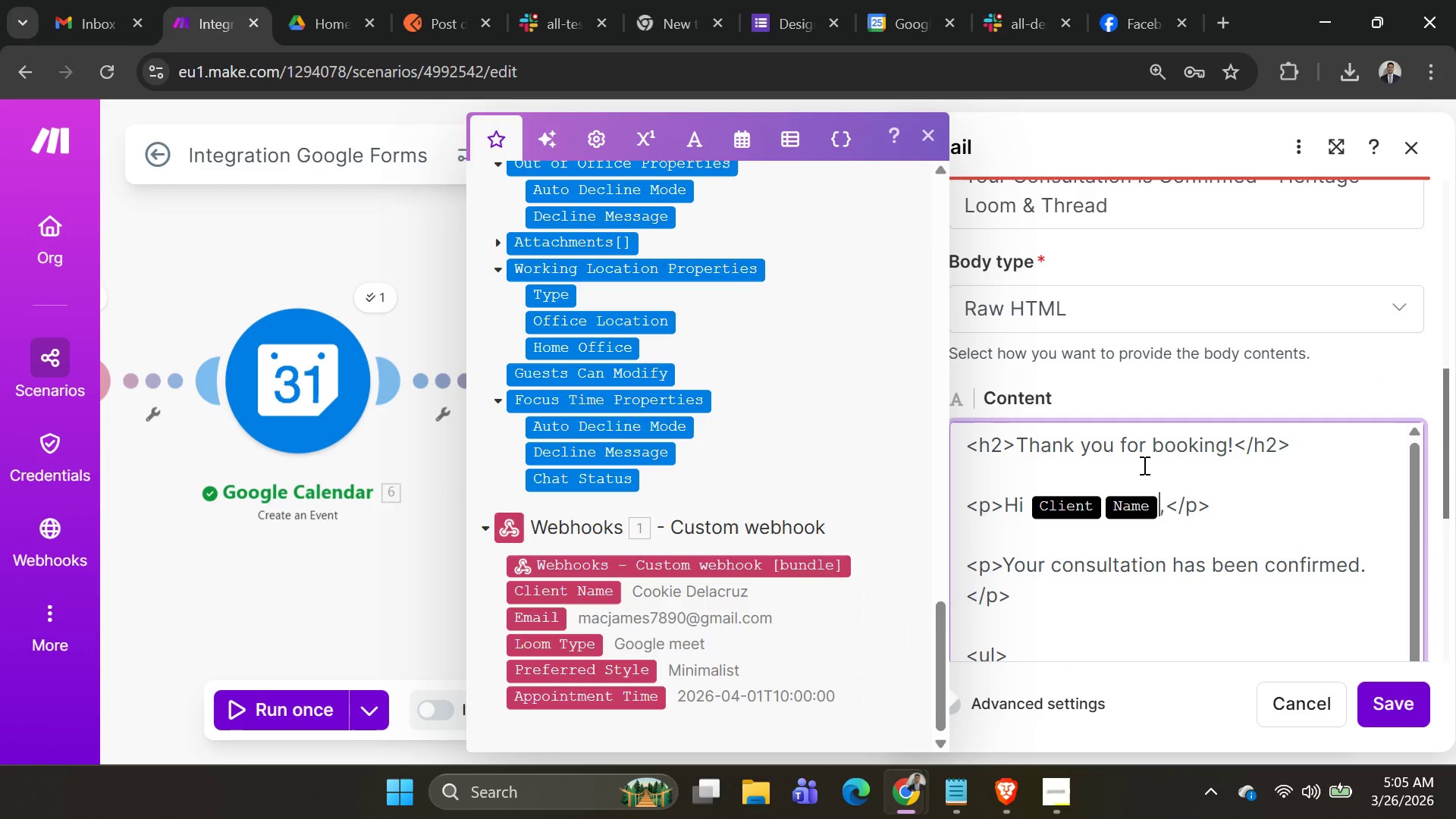 
key(Backspace)
 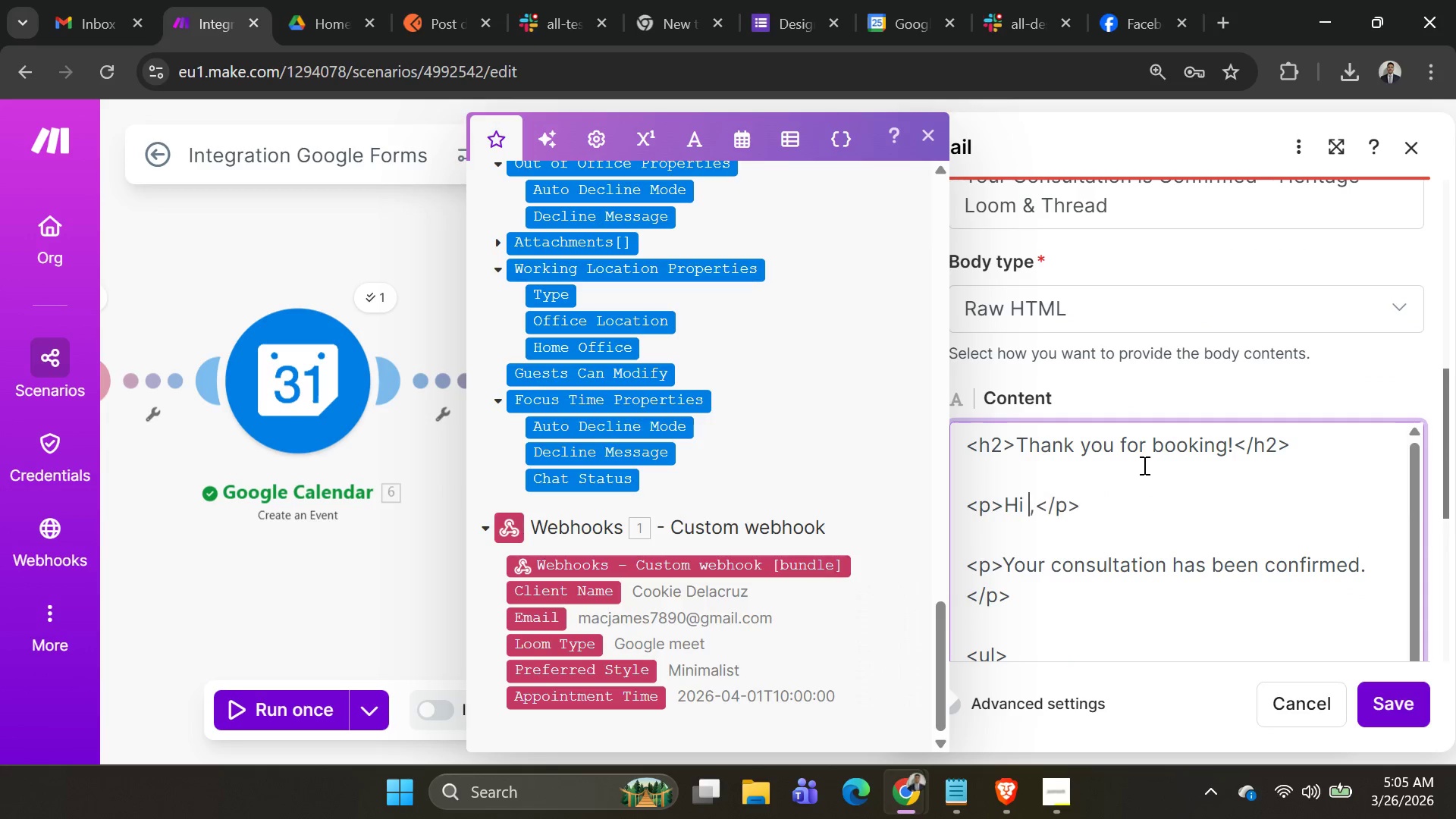 
key(Backspace)
 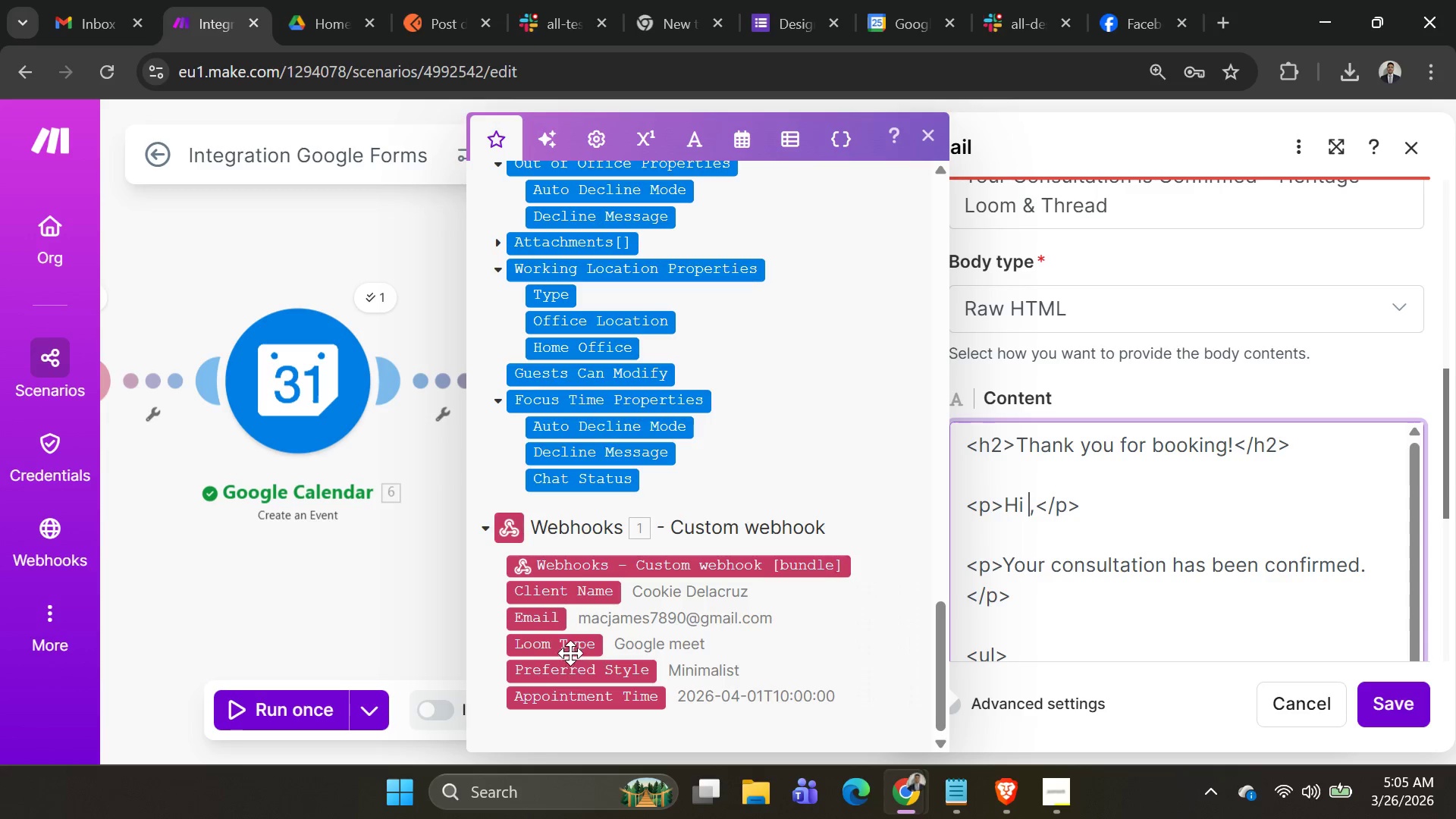 
wait(5.84)
 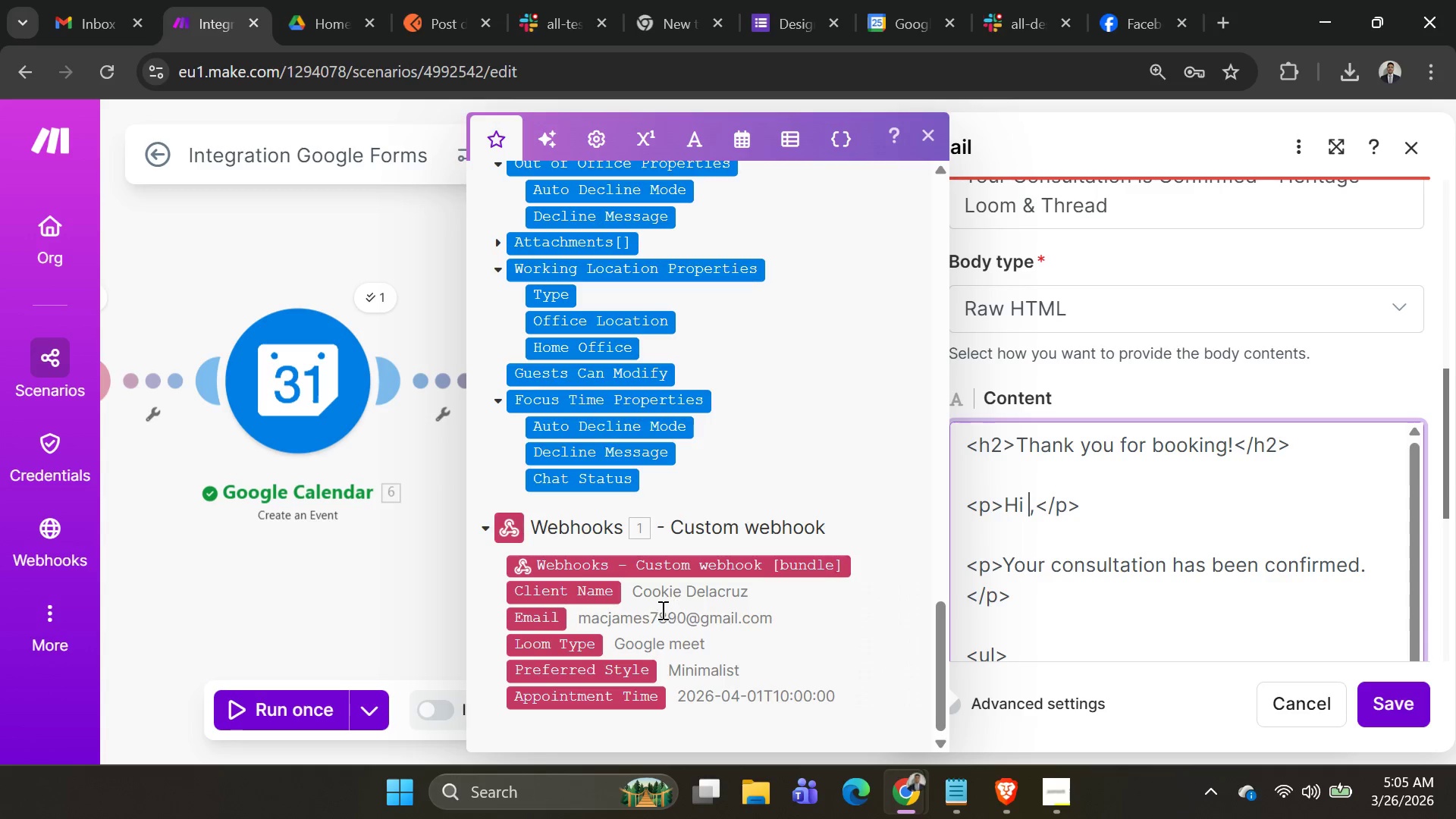 
left_click([594, 598])
 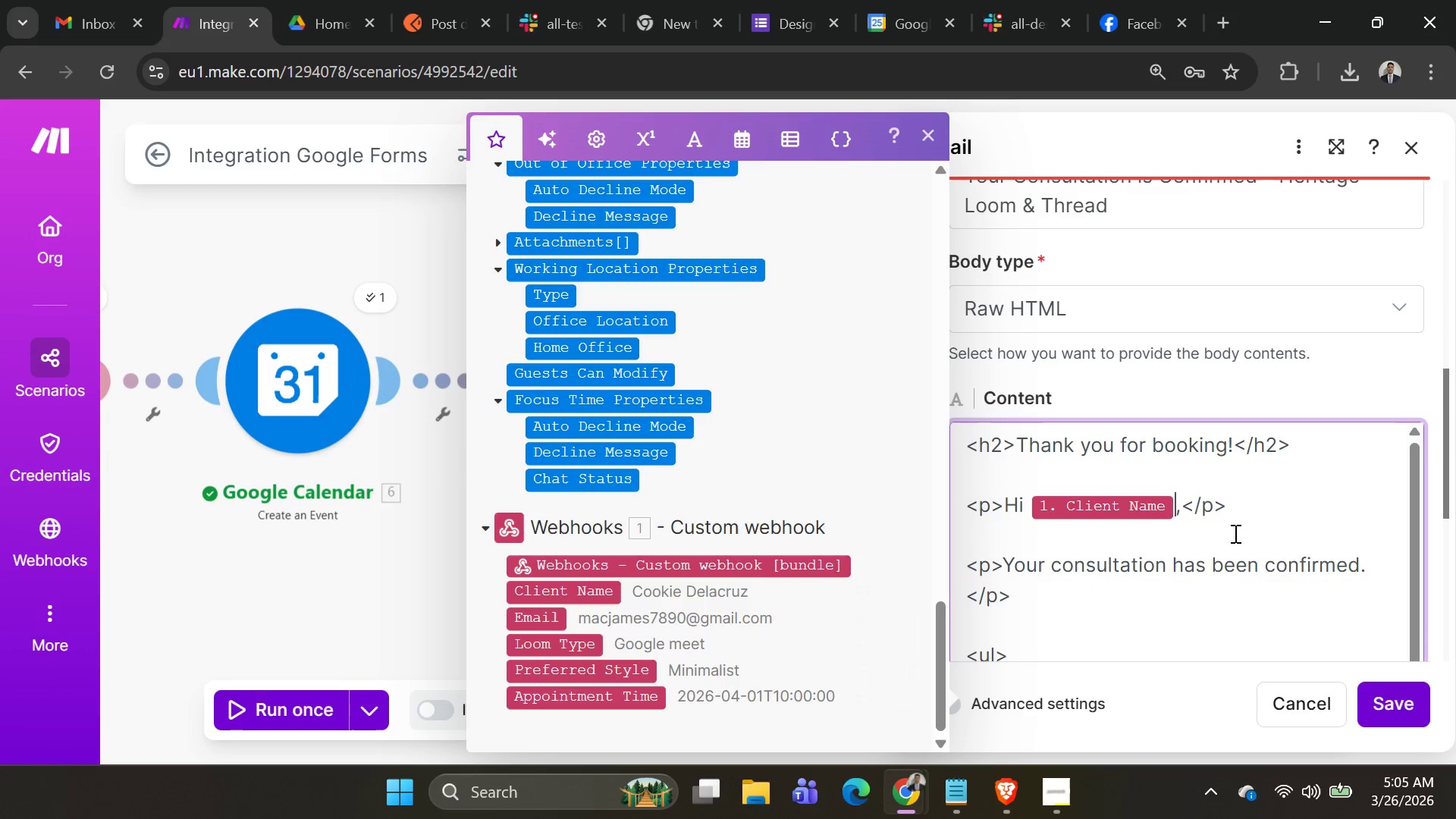 
scroll: coordinate [1200, 518], scroll_direction: down, amount: 13.0
 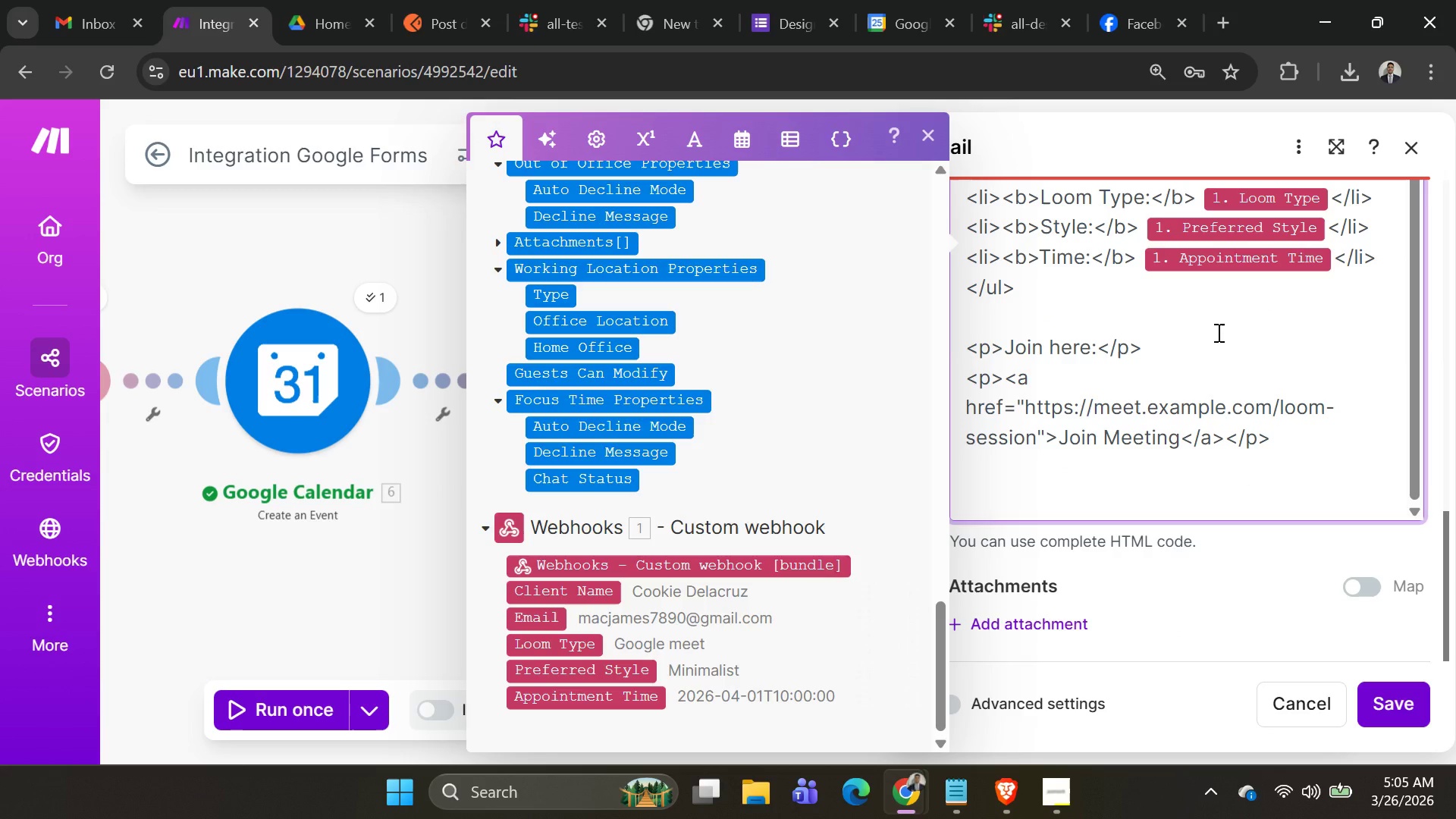 
left_click([1217, 332])
 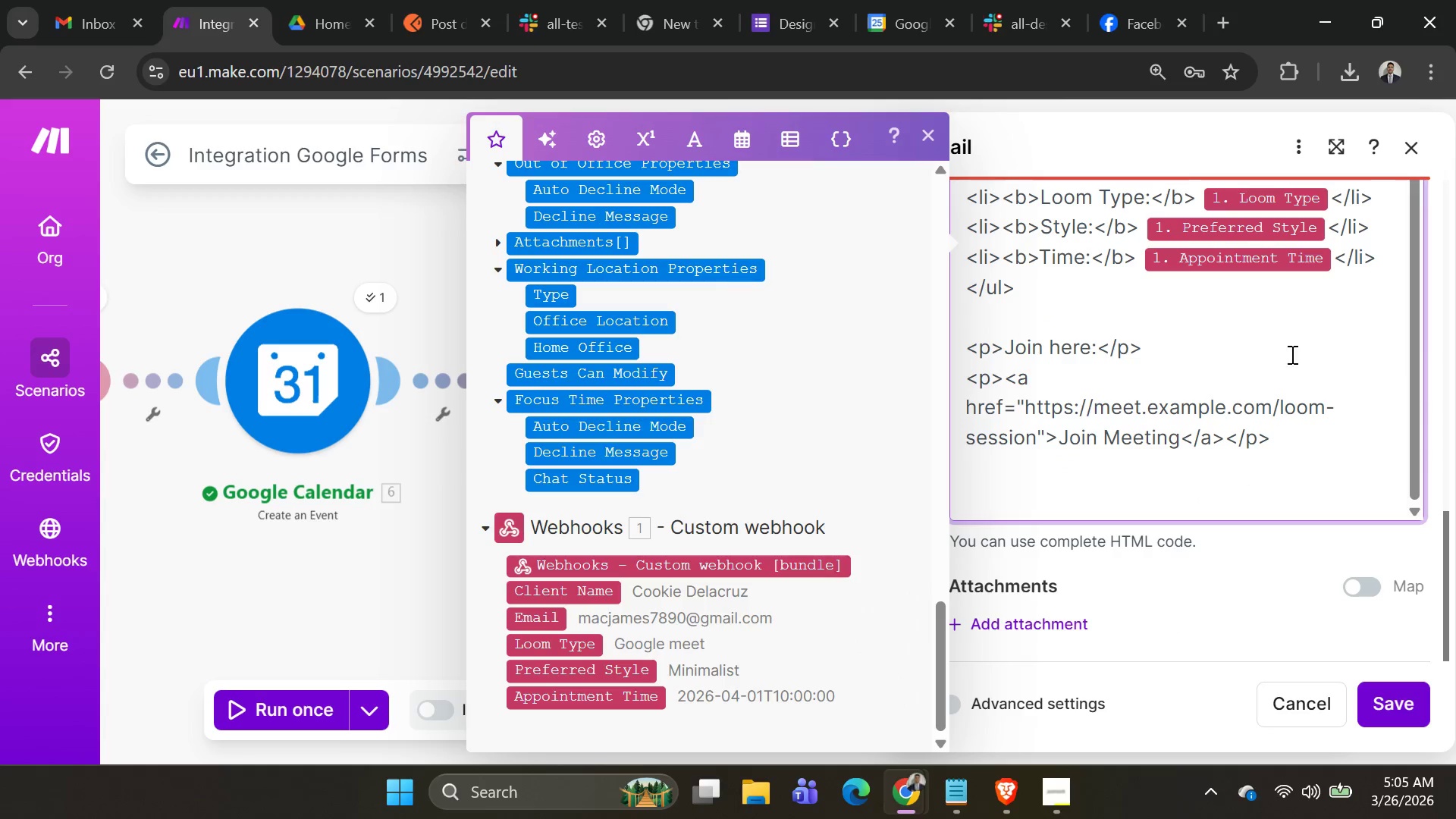 
scroll: coordinate [1254, 555], scroll_direction: down, amount: 6.0
 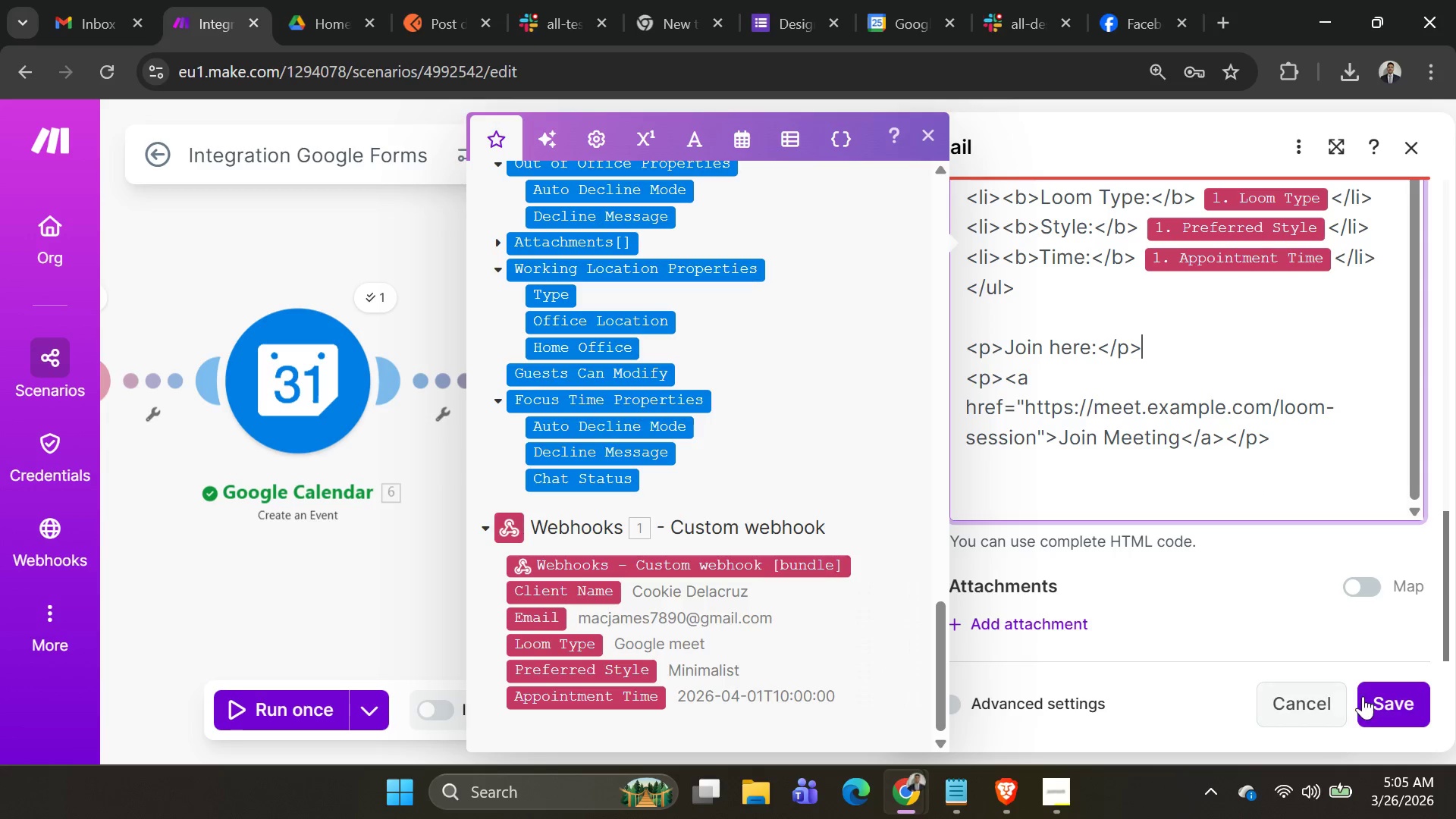 
left_click([1370, 697])
 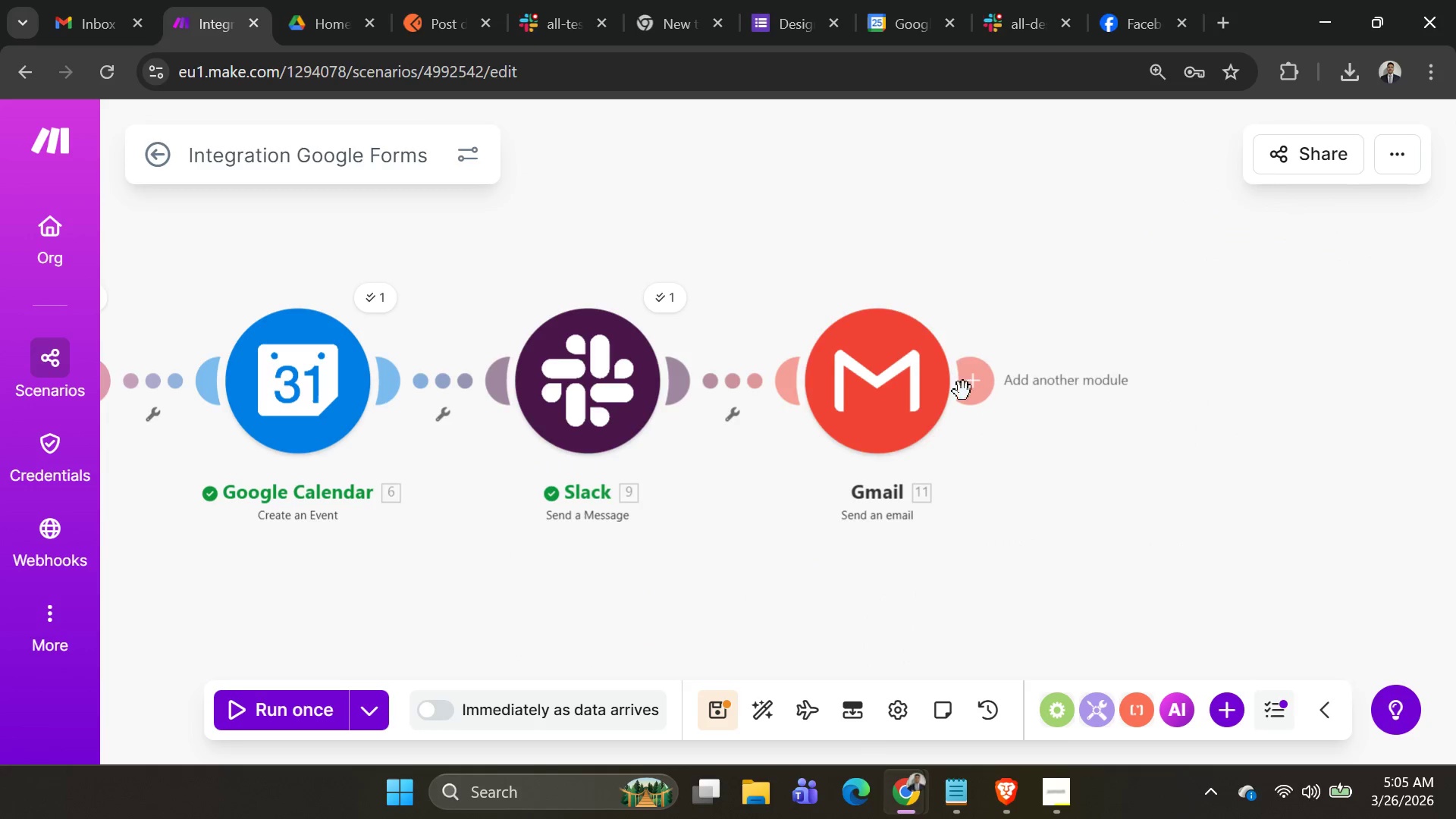 
scroll: coordinate [611, 460], scroll_direction: down, amount: 6.0
 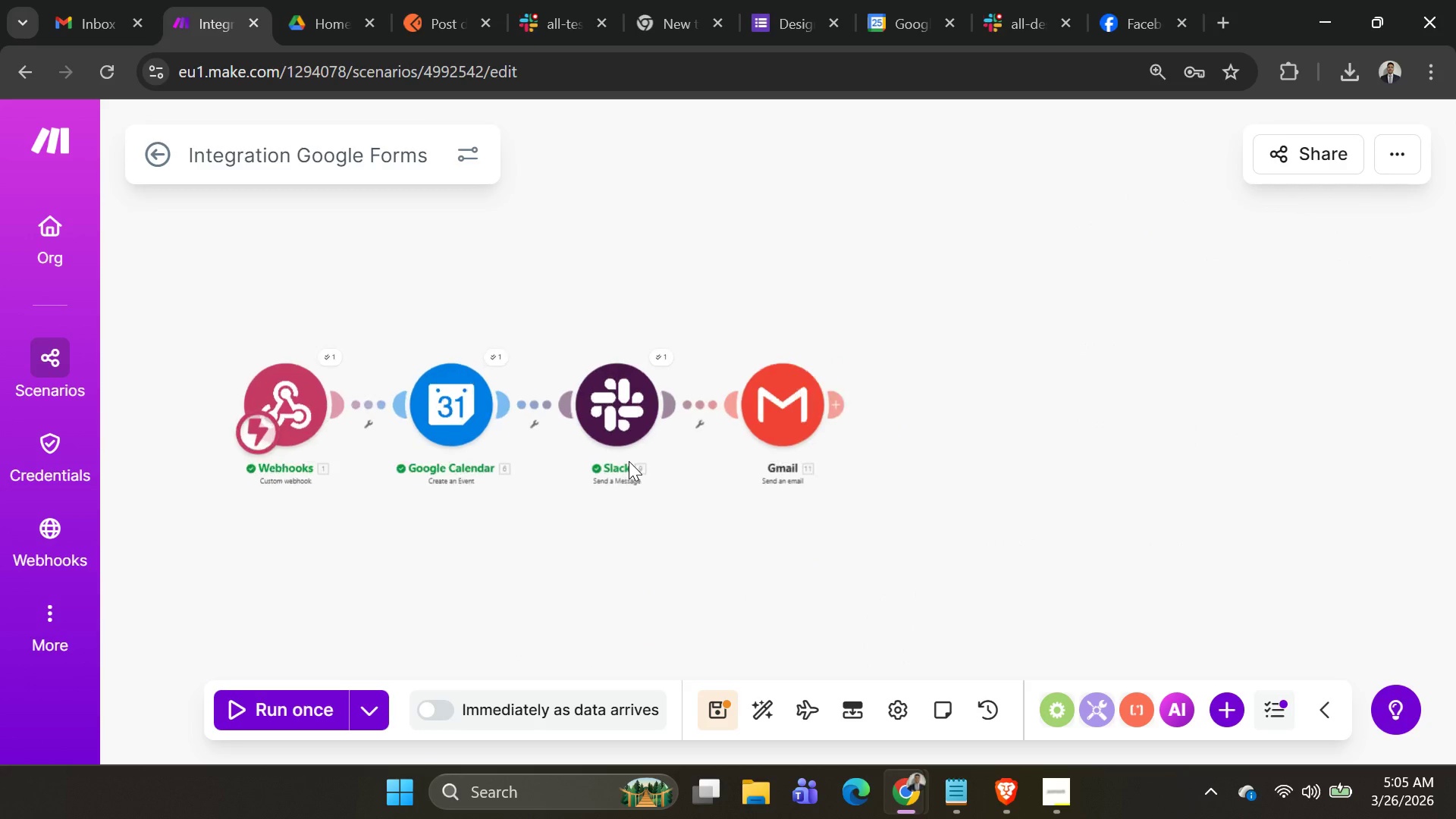 
scroll: coordinate [632, 463], scroll_direction: up, amount: 1.0
 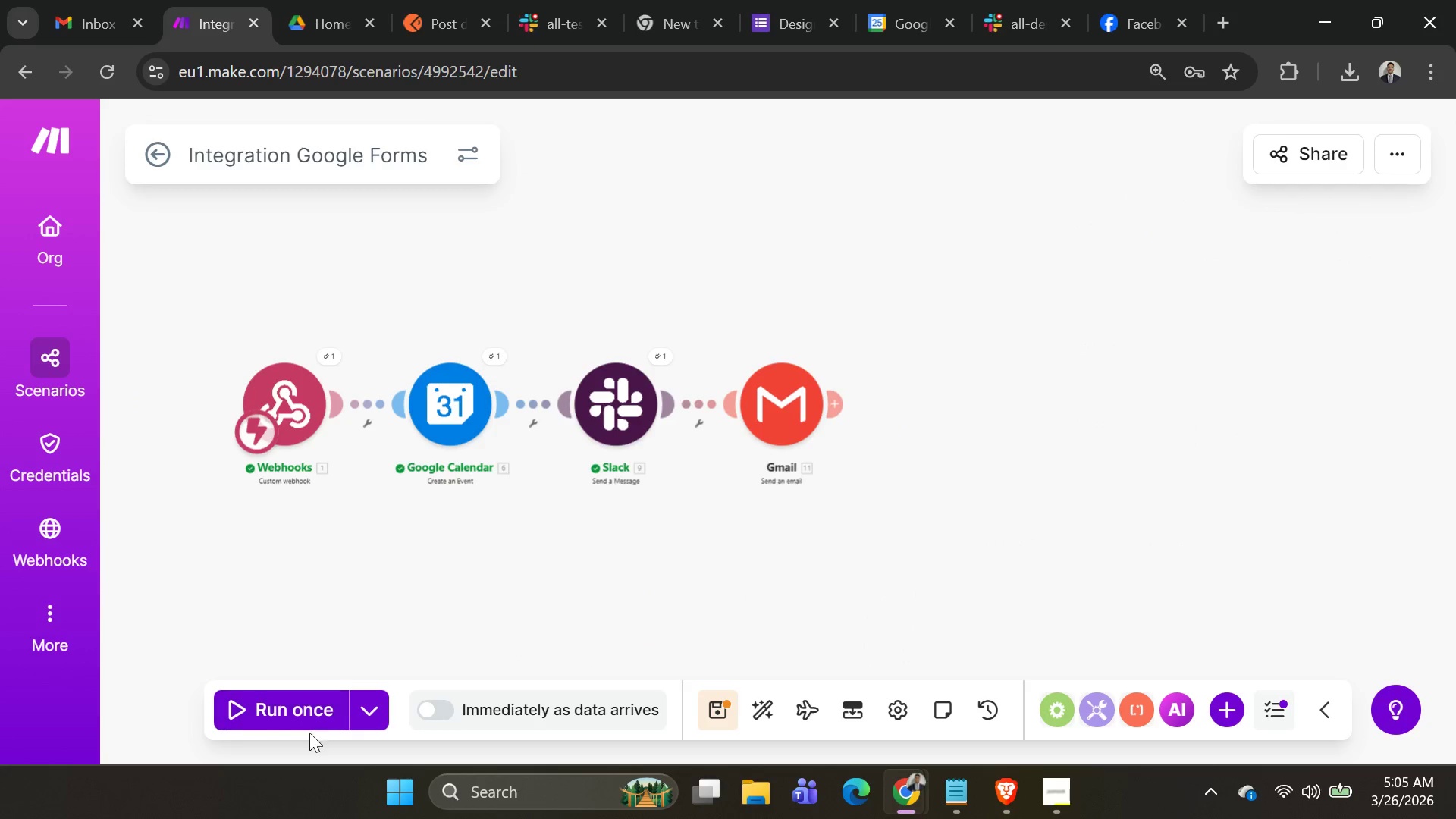 
left_click([362, 709])
 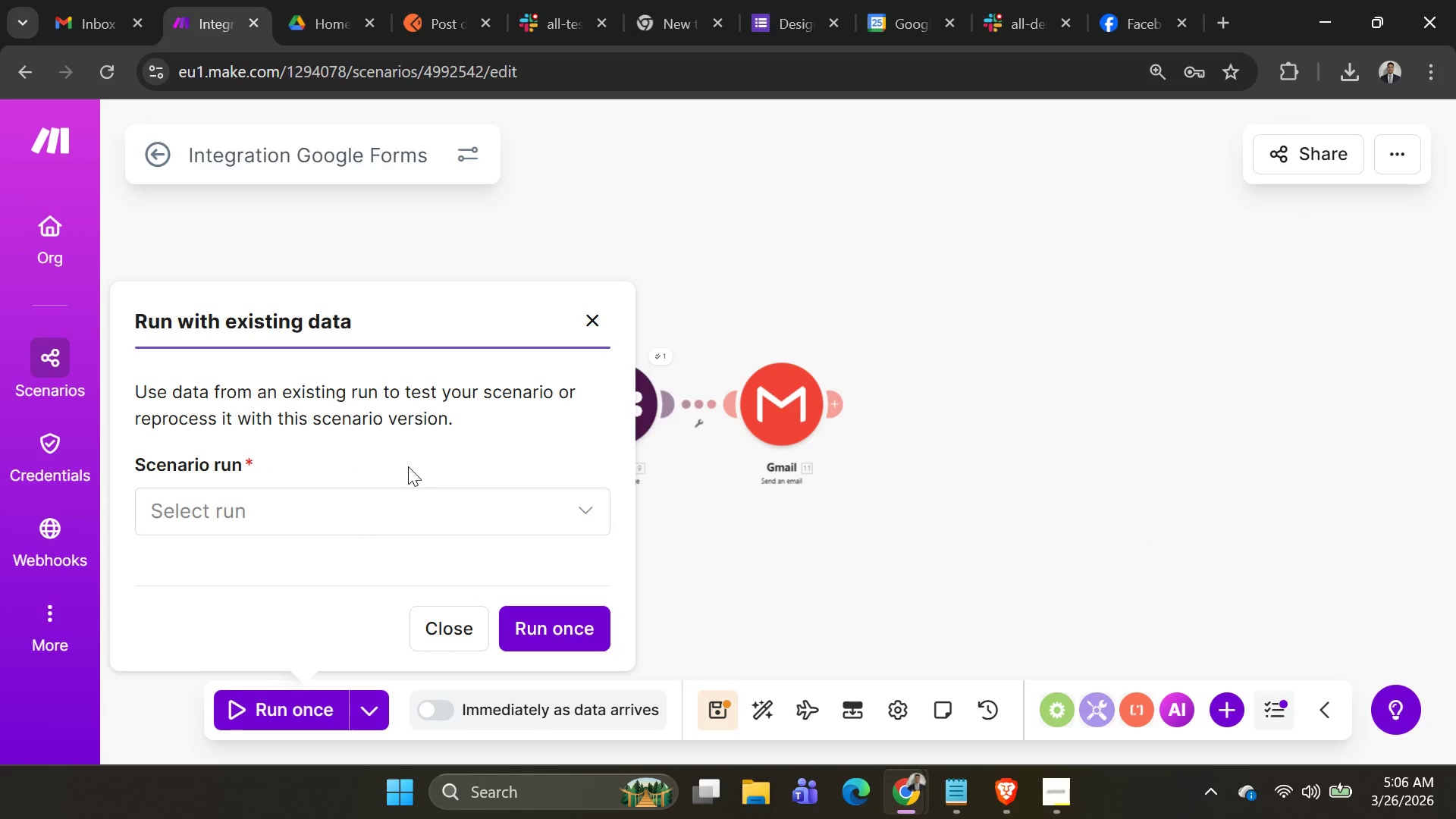 
left_click([410, 514])
 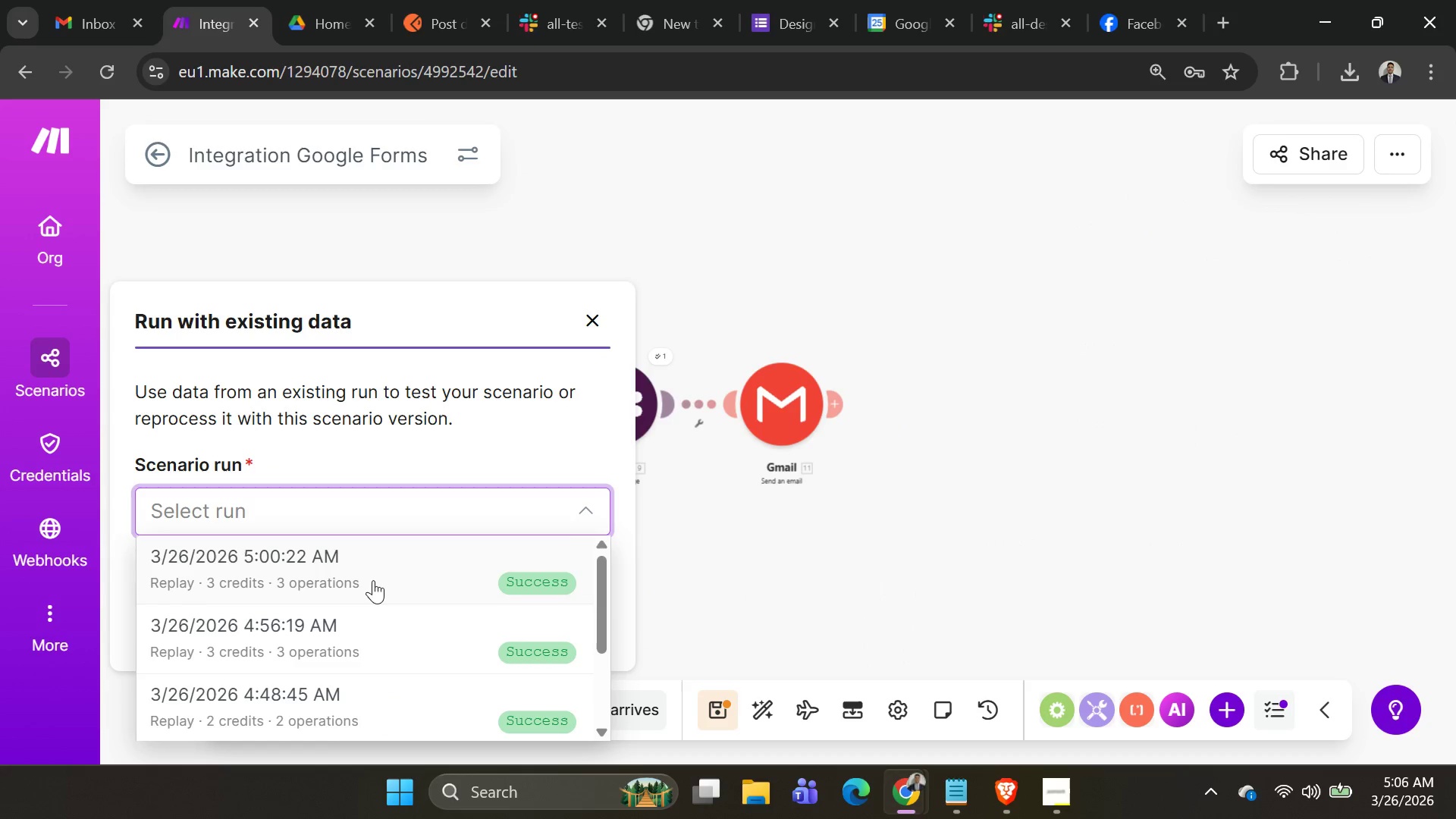 
left_click([372, 582])
 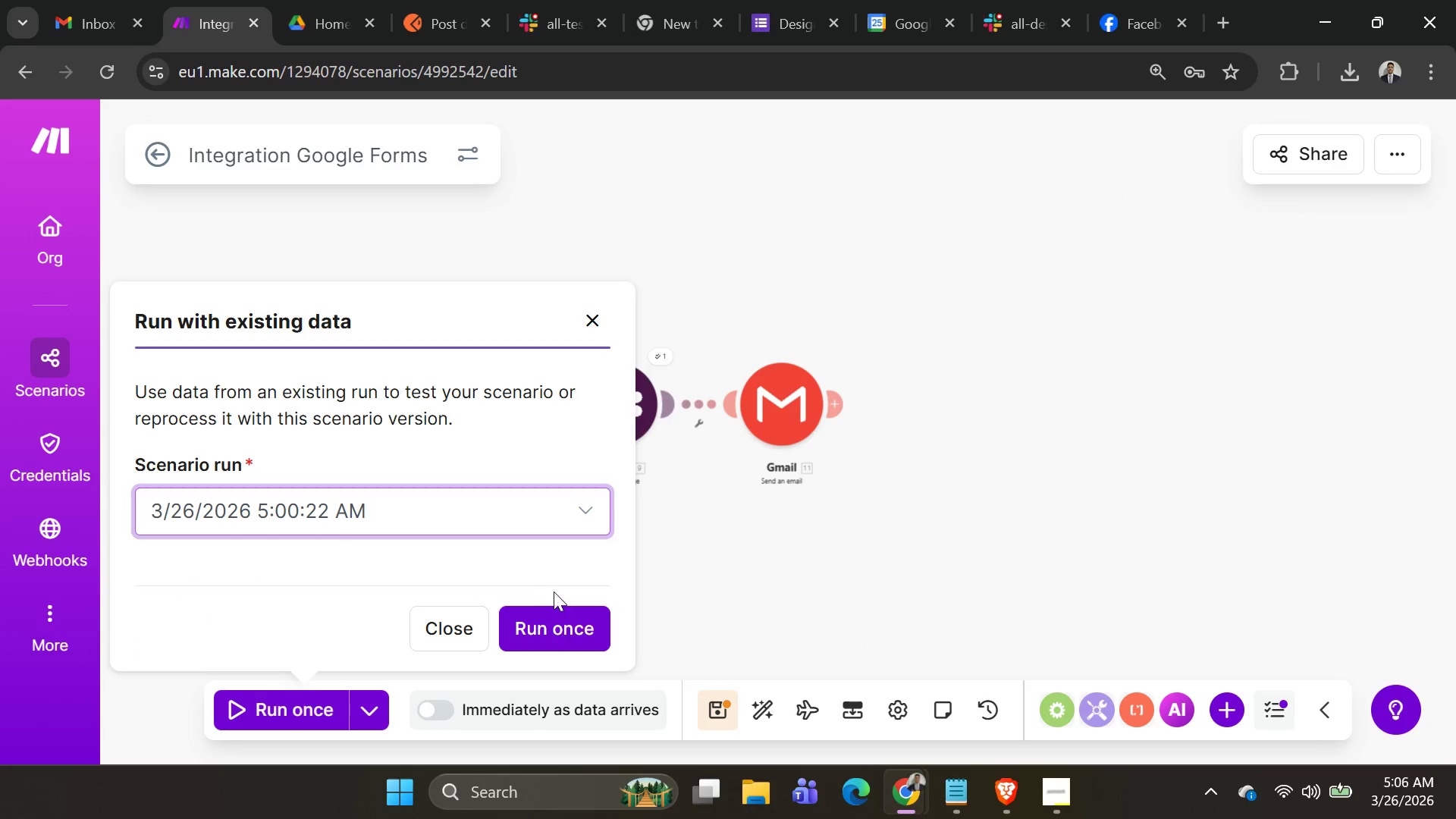 
left_click([560, 613])
 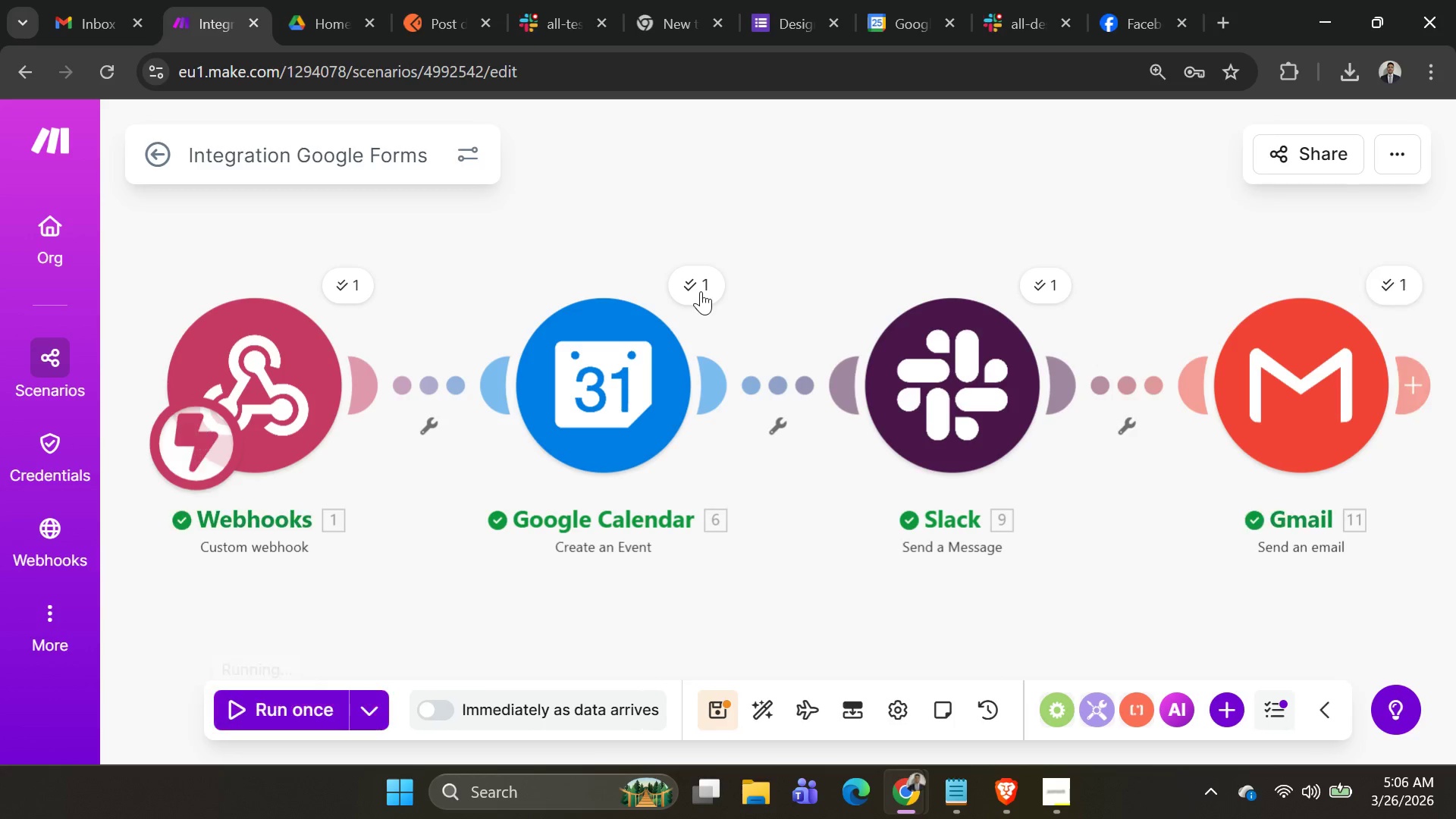 
scroll: coordinate [836, 310], scroll_direction: down, amount: 1.0
 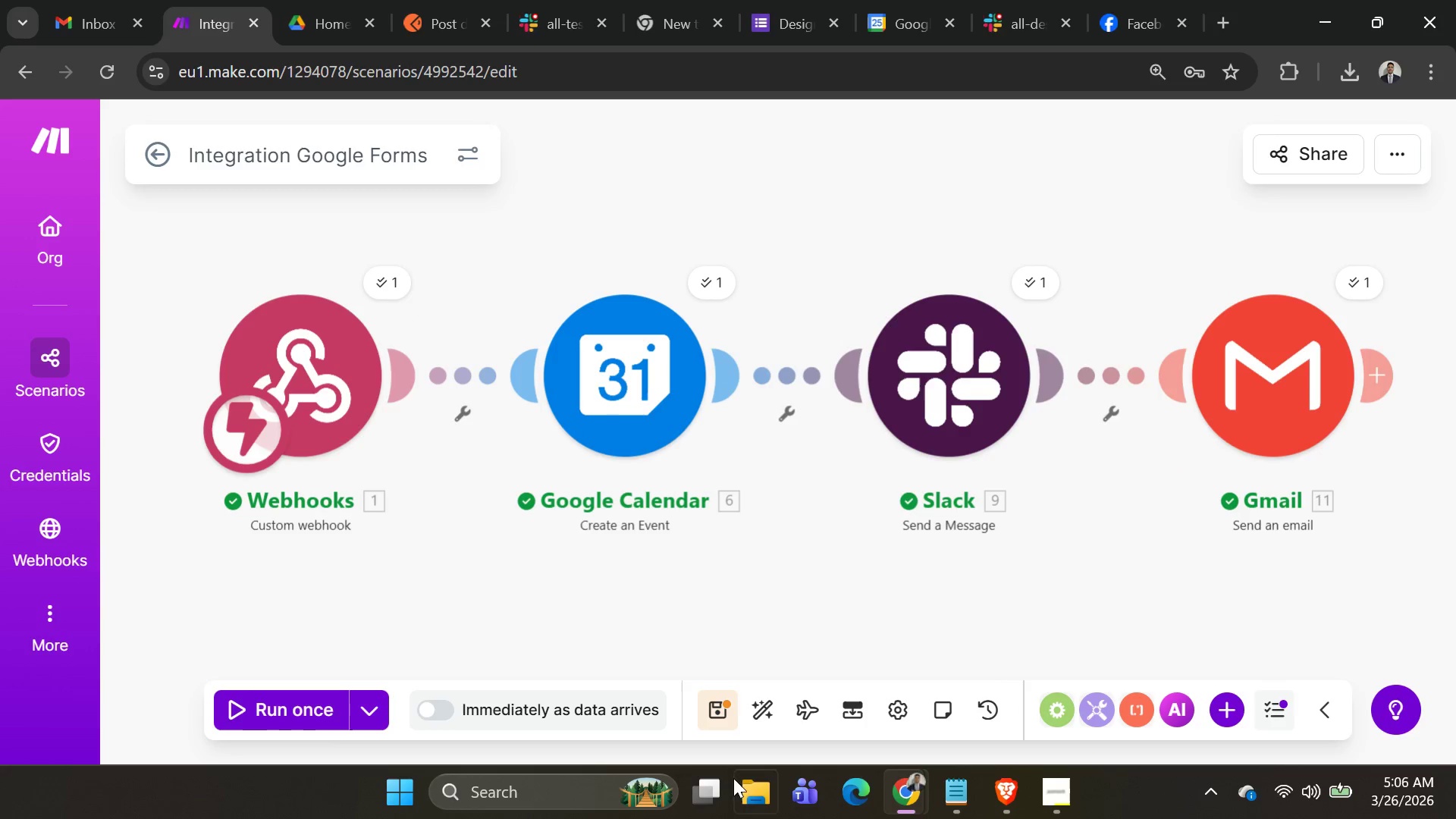 
left_click([764, 704])
 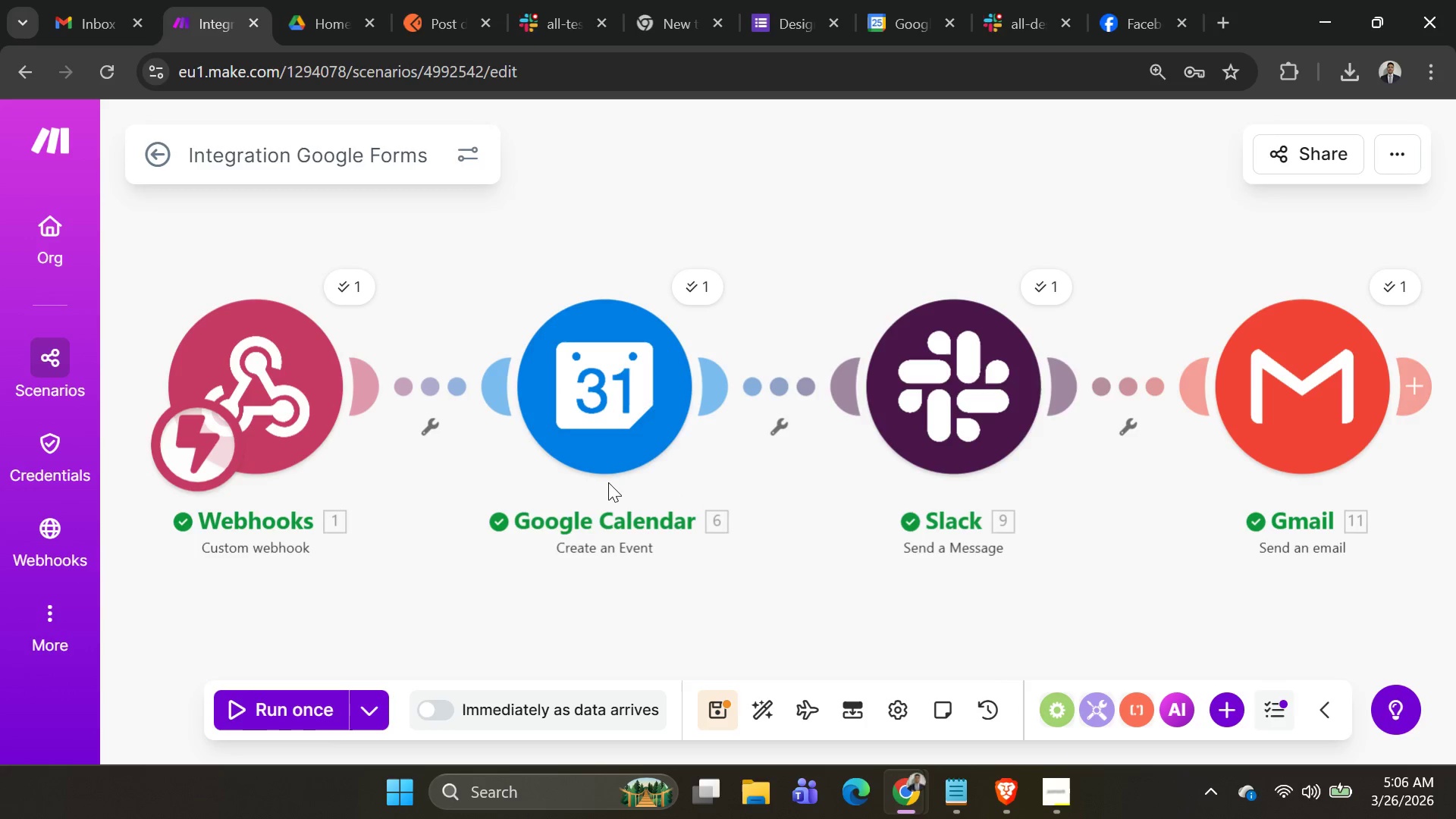 
left_click_drag(start_coordinate=[617, 411], to_coordinate=[640, 207])
 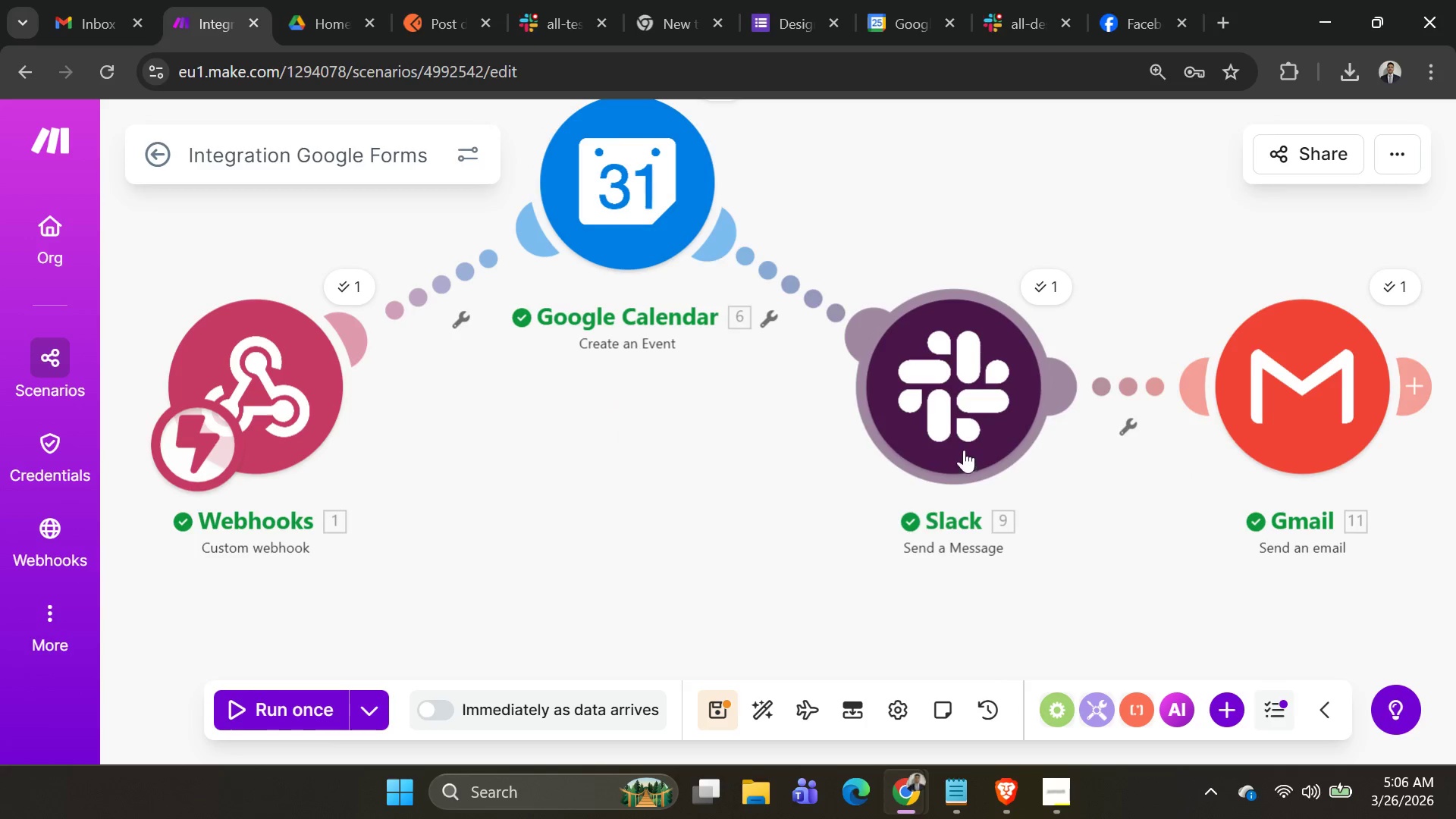 
left_click_drag(start_coordinate=[962, 444], to_coordinate=[977, 677])
 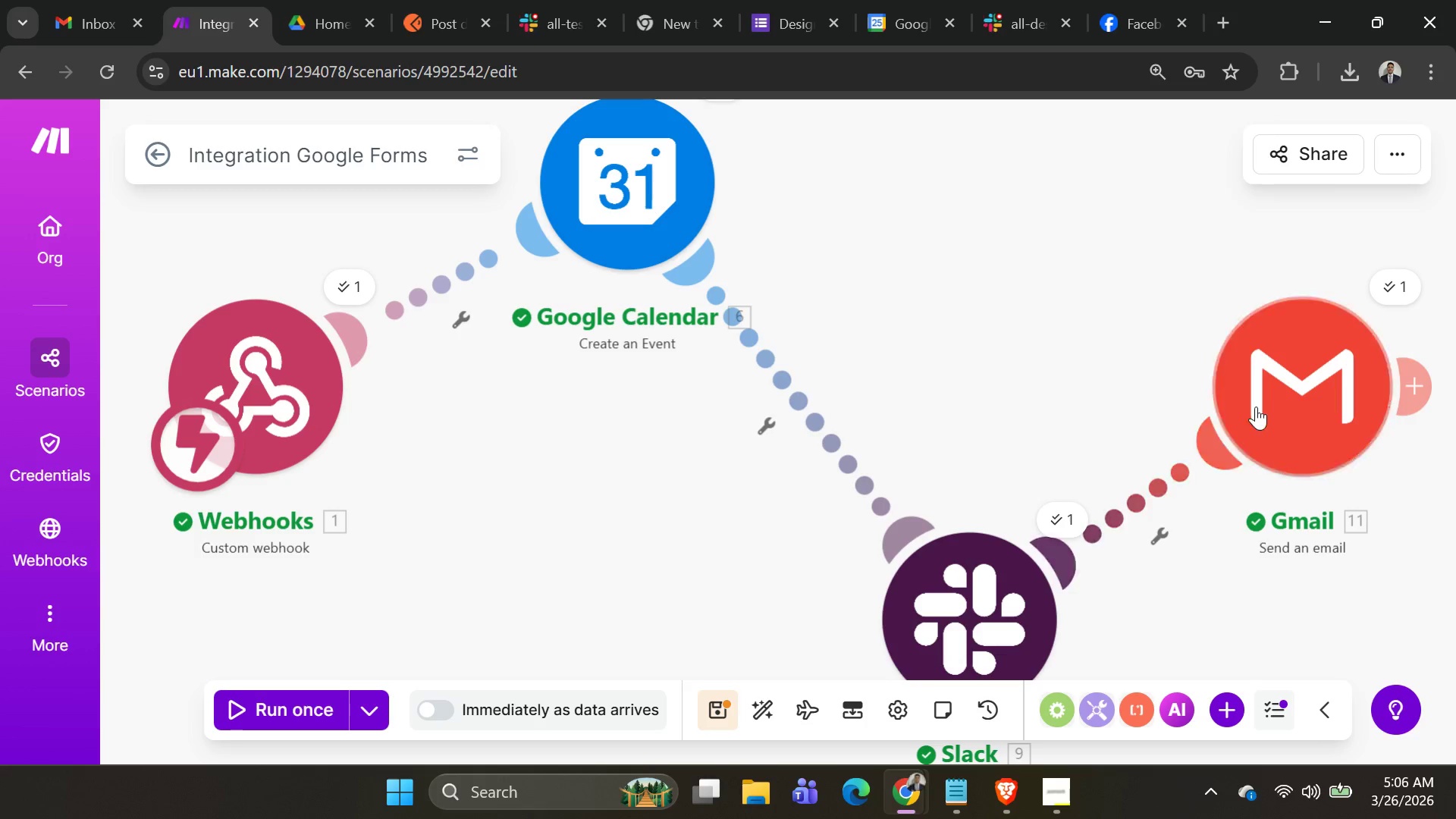 
left_click_drag(start_coordinate=[1266, 394], to_coordinate=[1136, 221])
 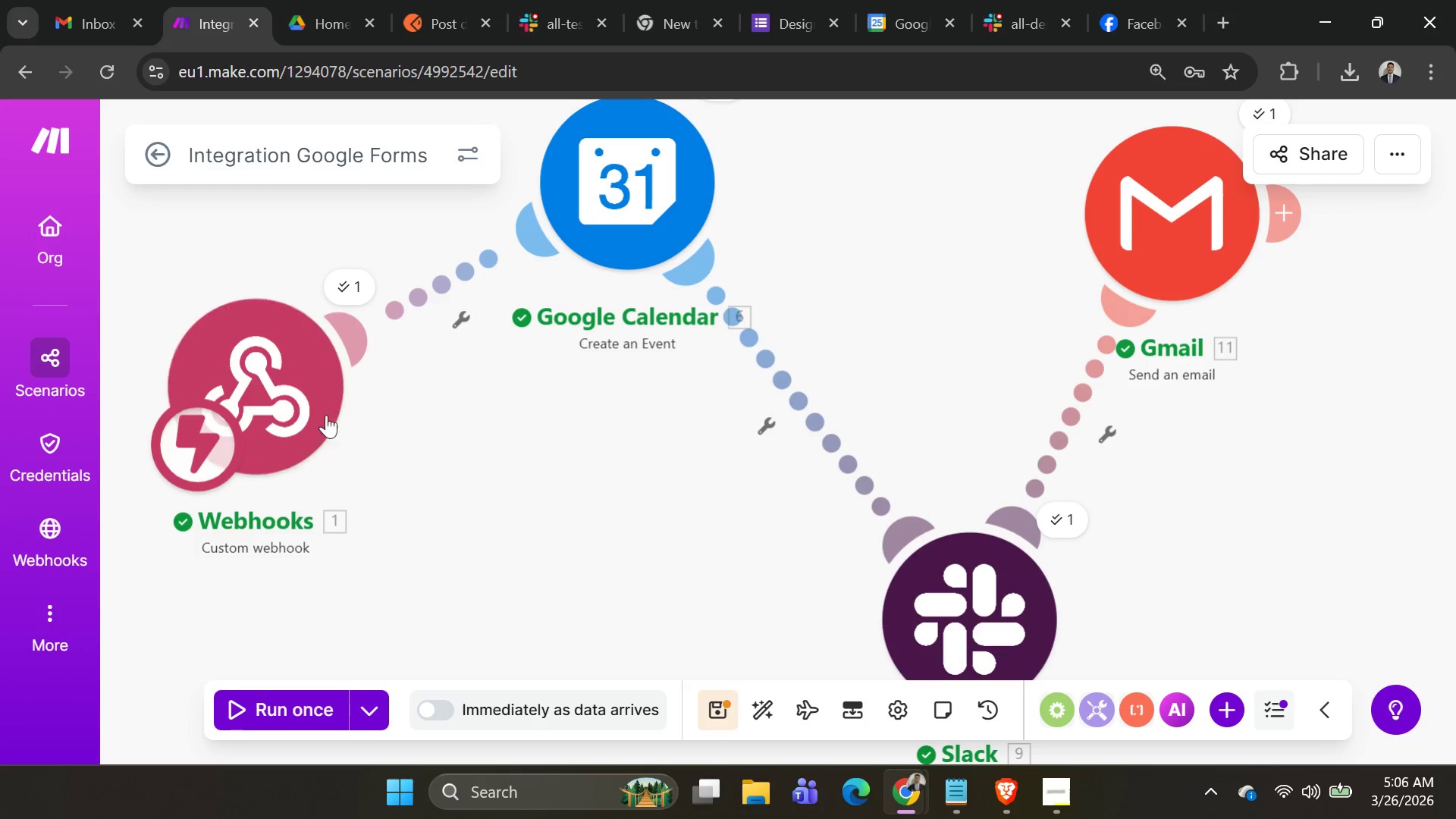 
left_click_drag(start_coordinate=[297, 397], to_coordinate=[413, 535])
 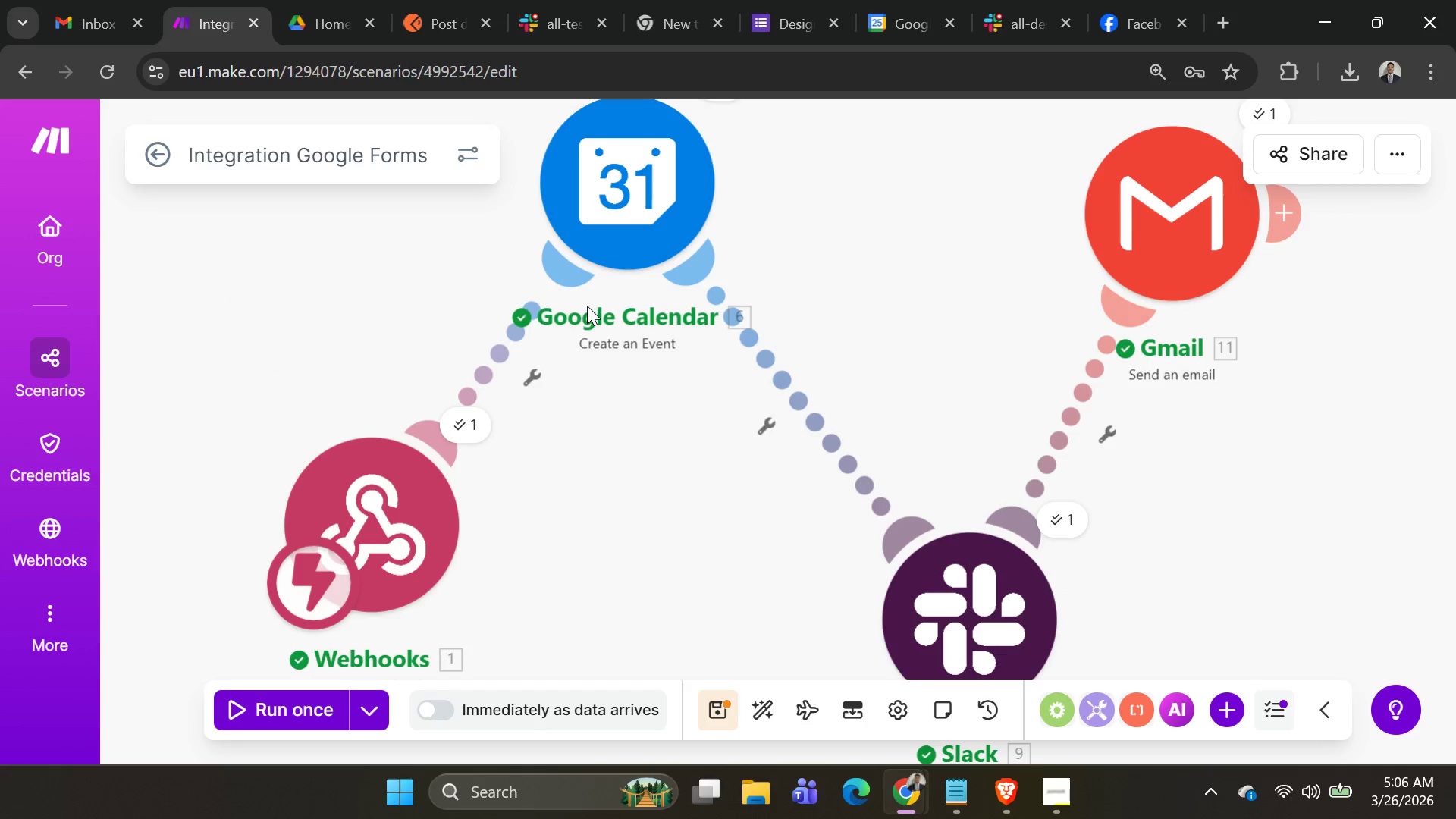 
left_click_drag(start_coordinate=[613, 212], to_coordinate=[618, 185])
 